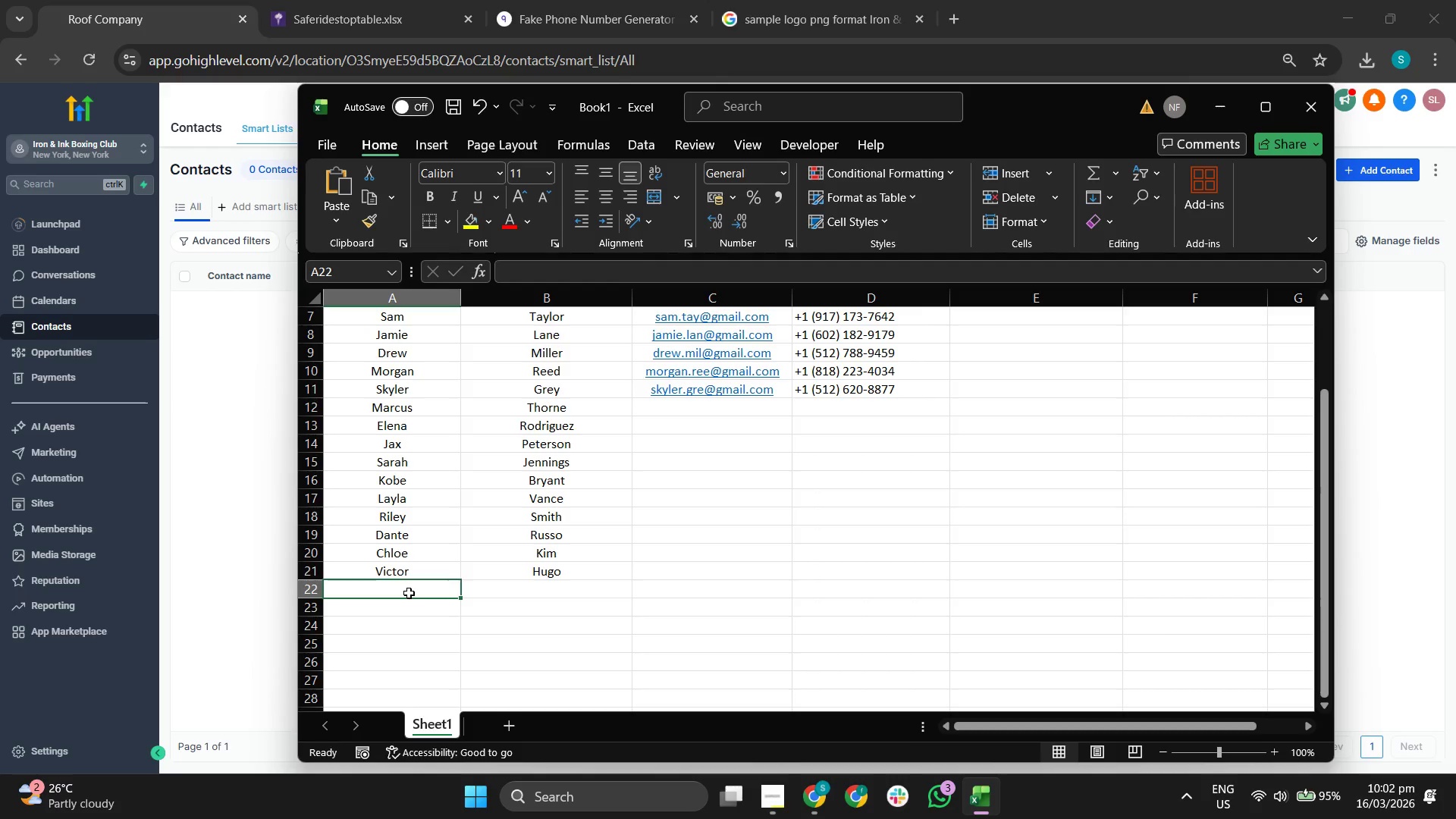 
type(Maya)
 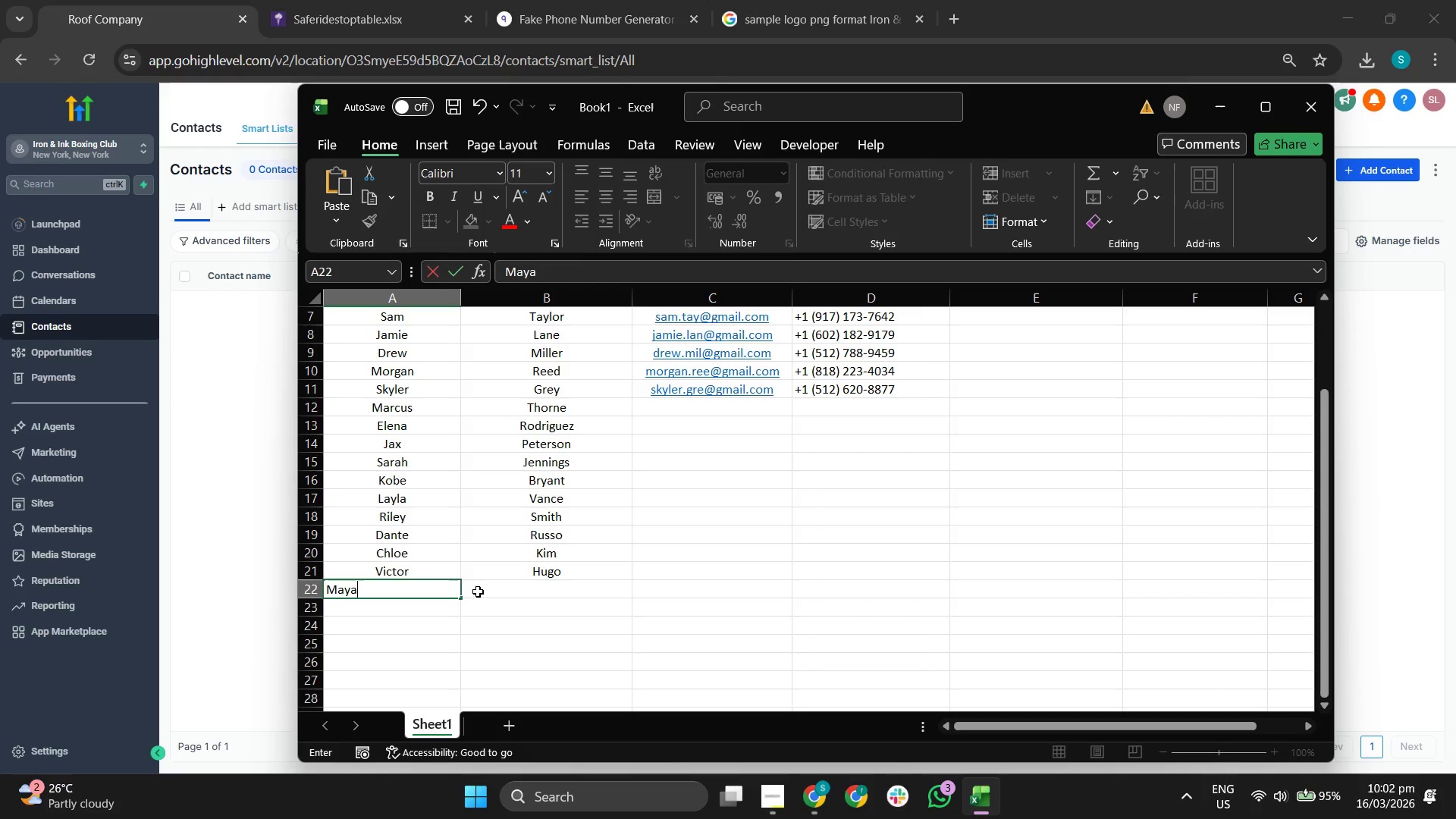 
left_click([541, 592])
 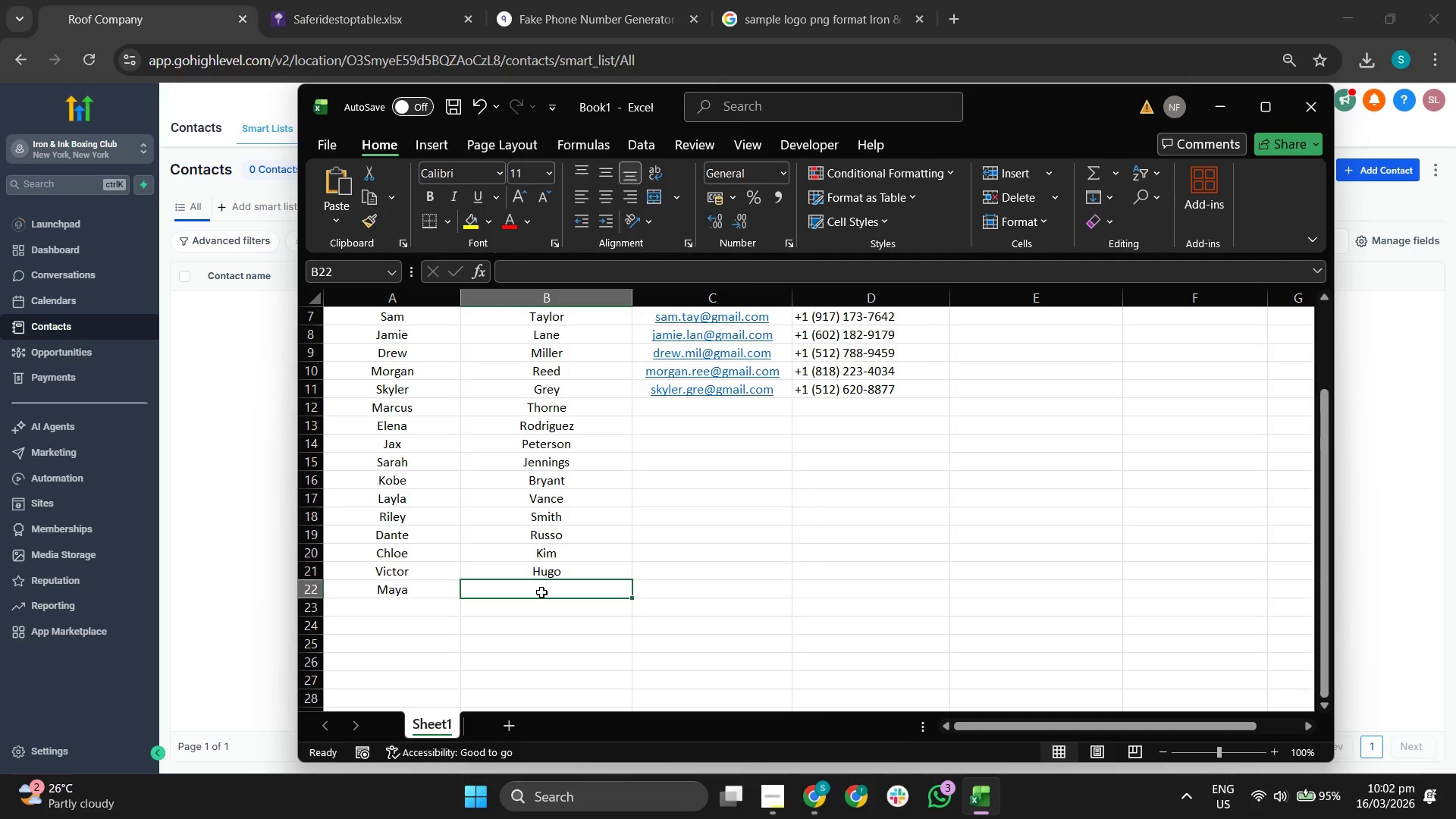 
type(Angelou)
 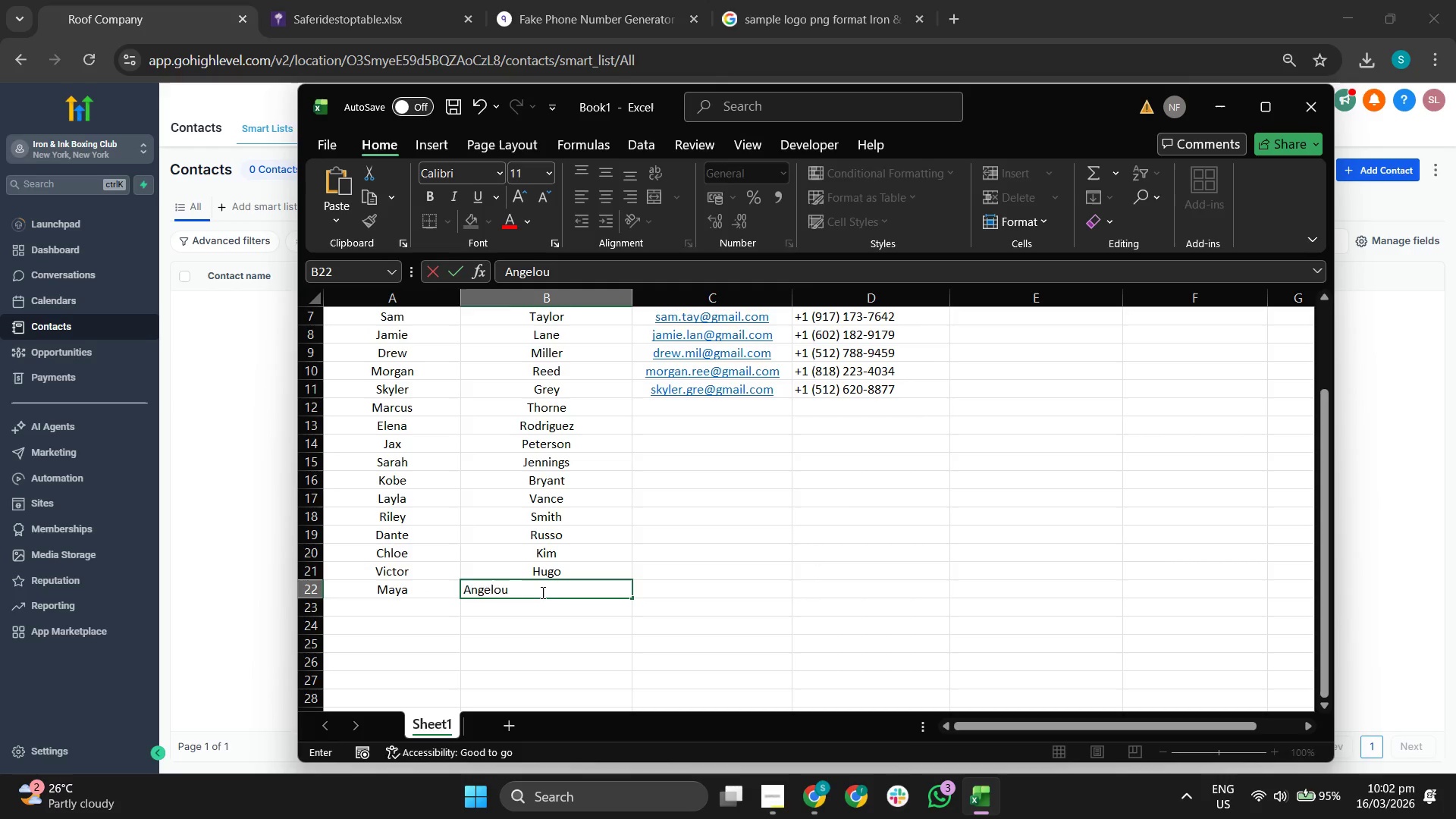 
scroll: coordinate [541, 592], scroll_direction: down, amount: 2.0
 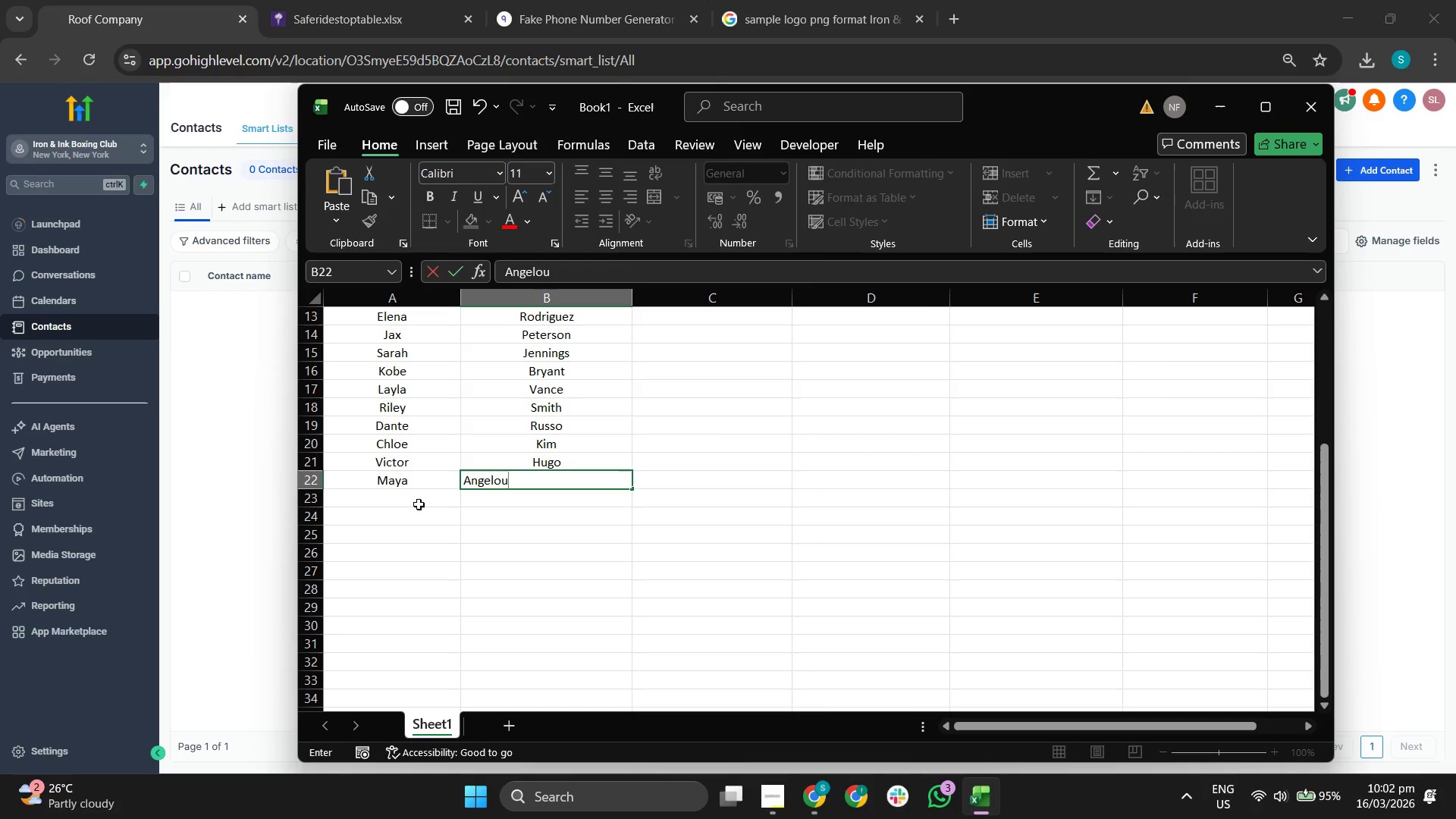 
left_click([419, 504])
 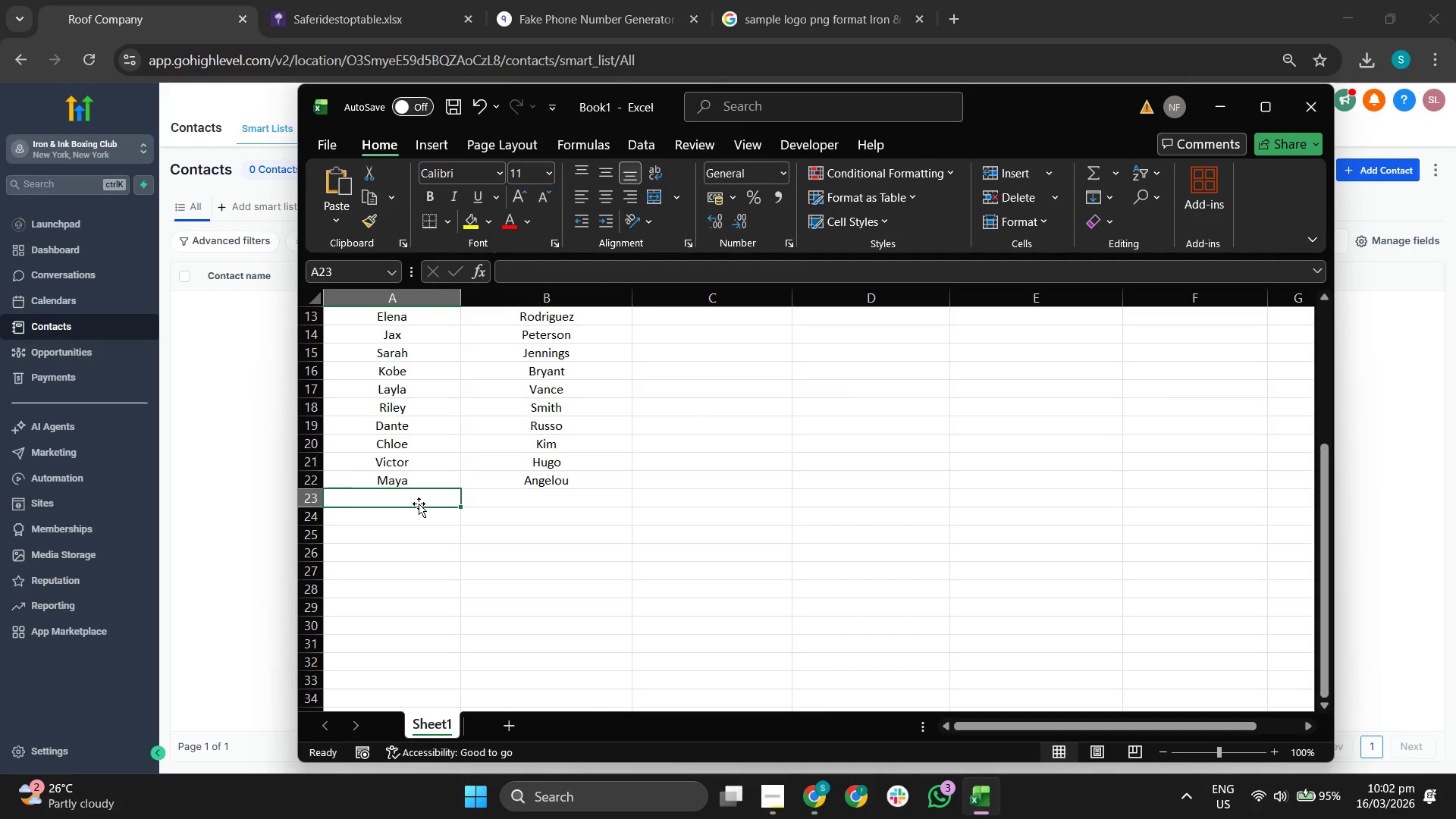 
type(Oscar)
 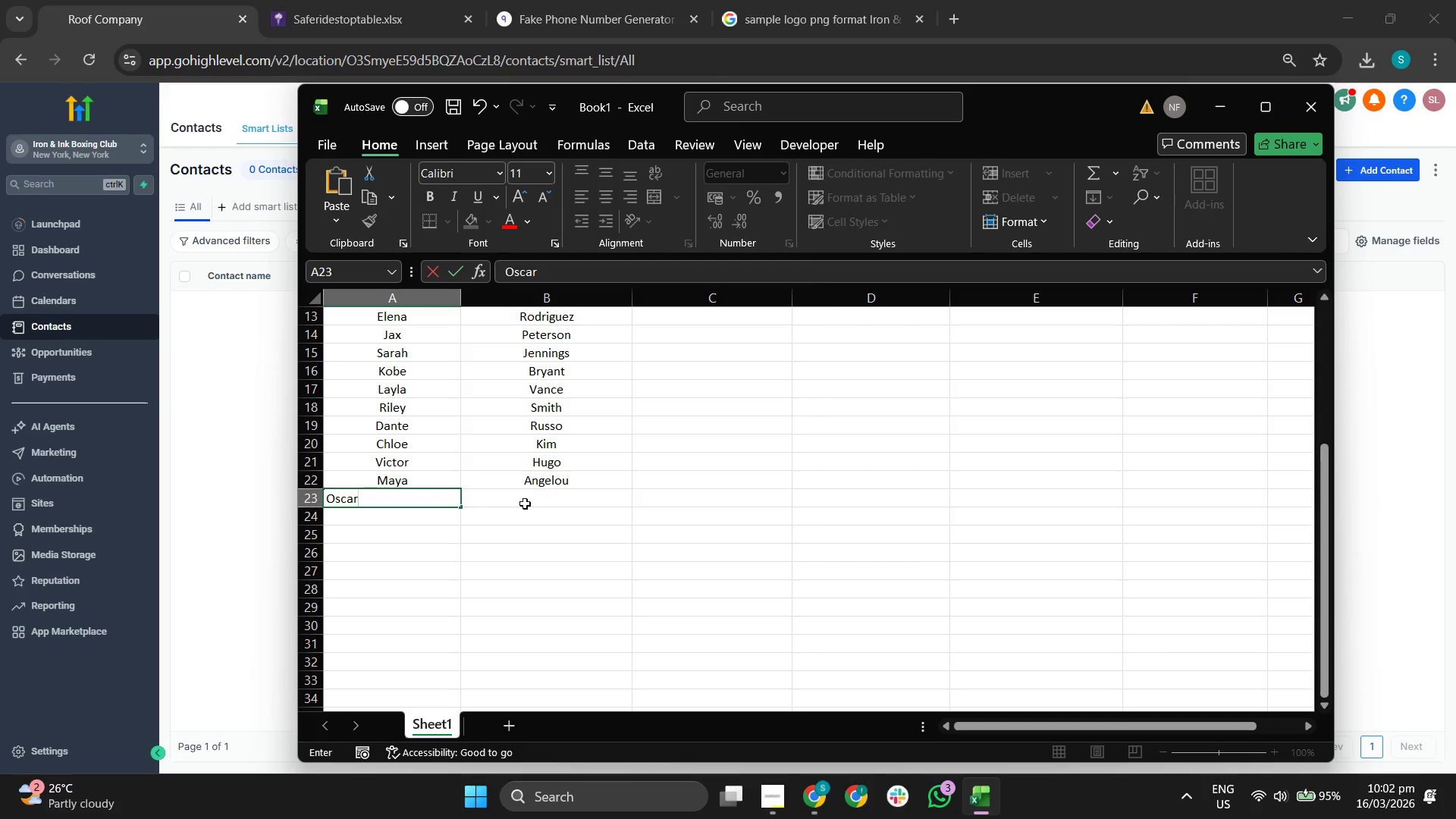 
left_click([562, 504])
 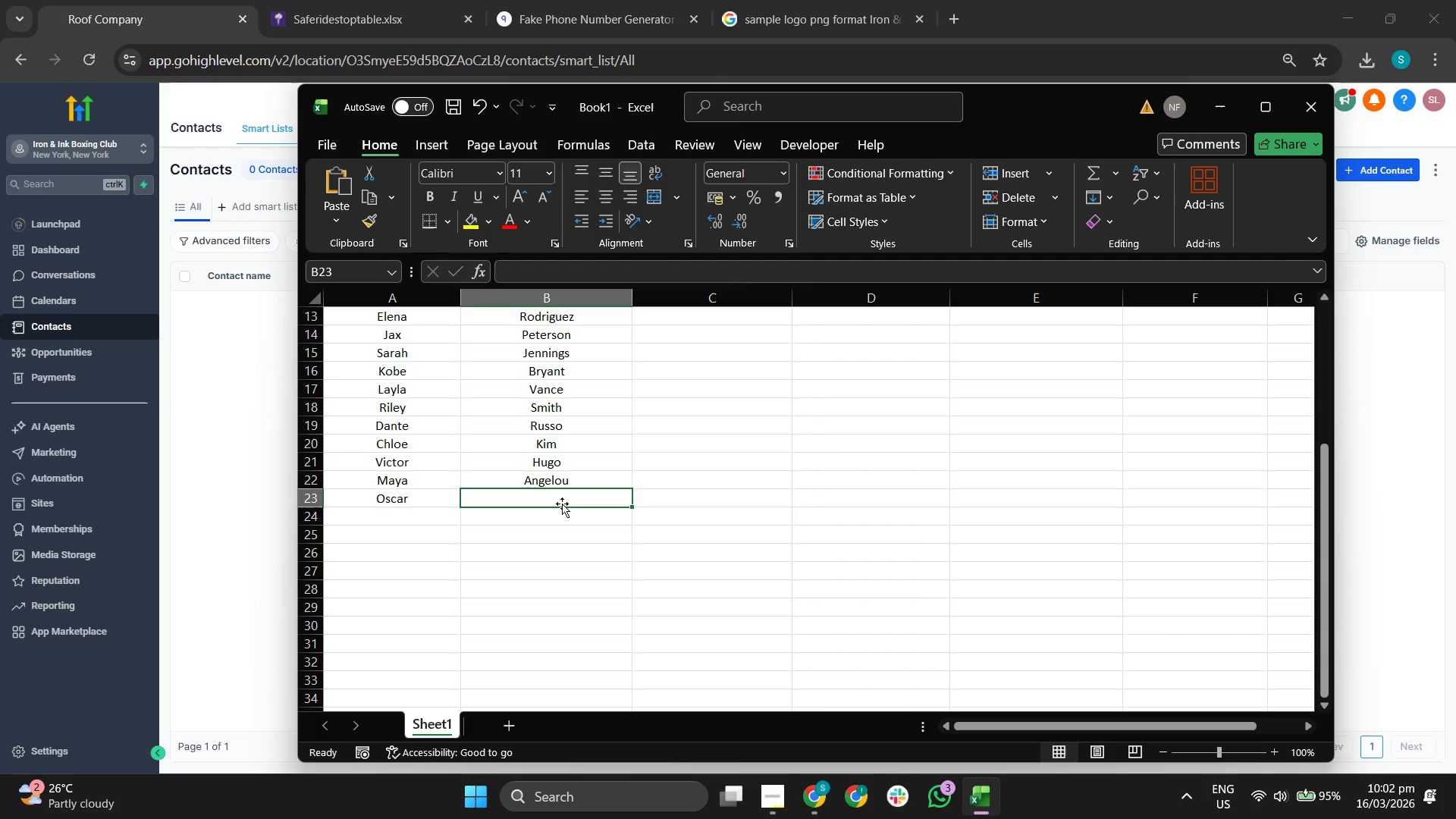 
type(Wilde)
 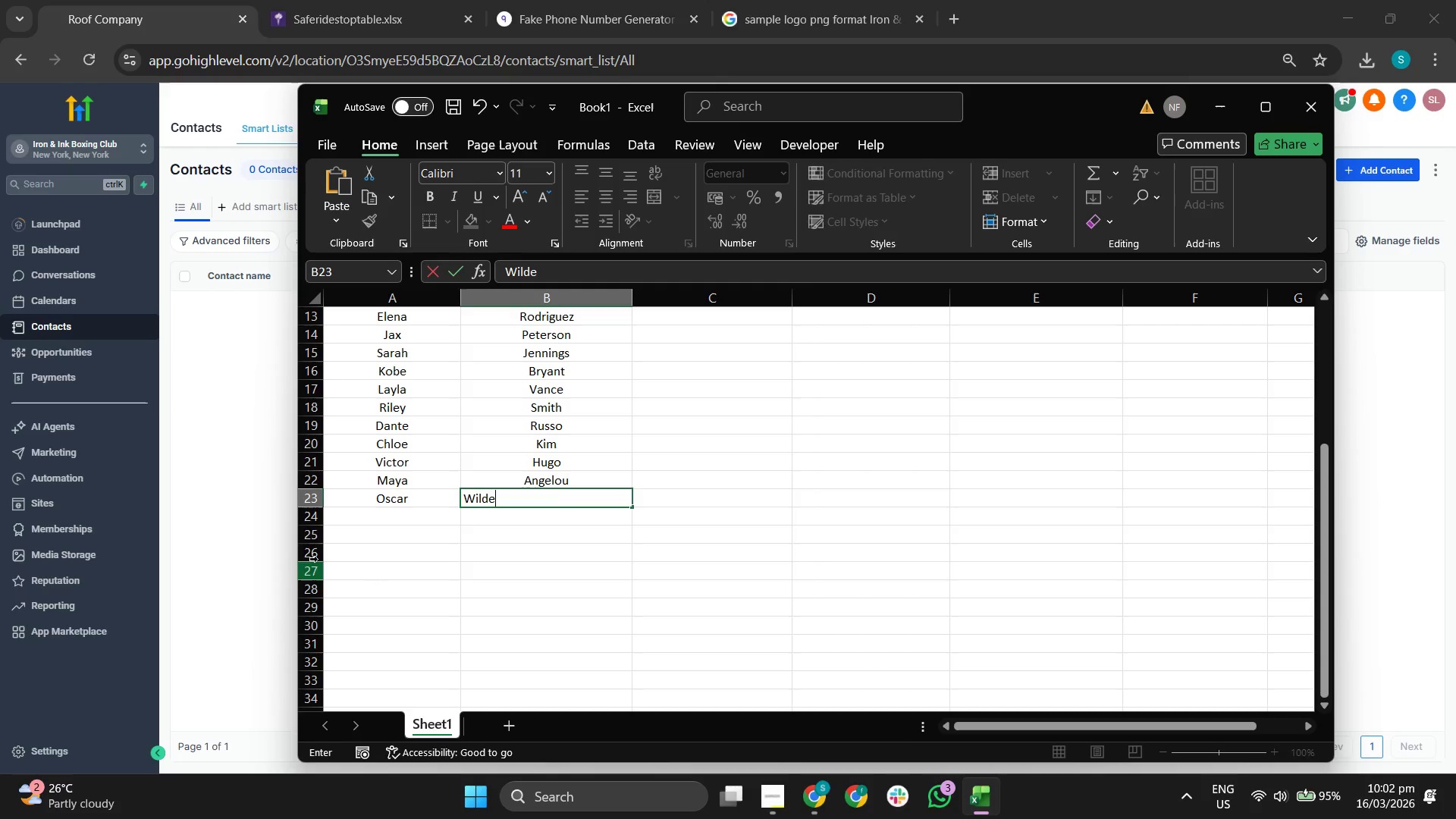 
left_click([406, 520])
 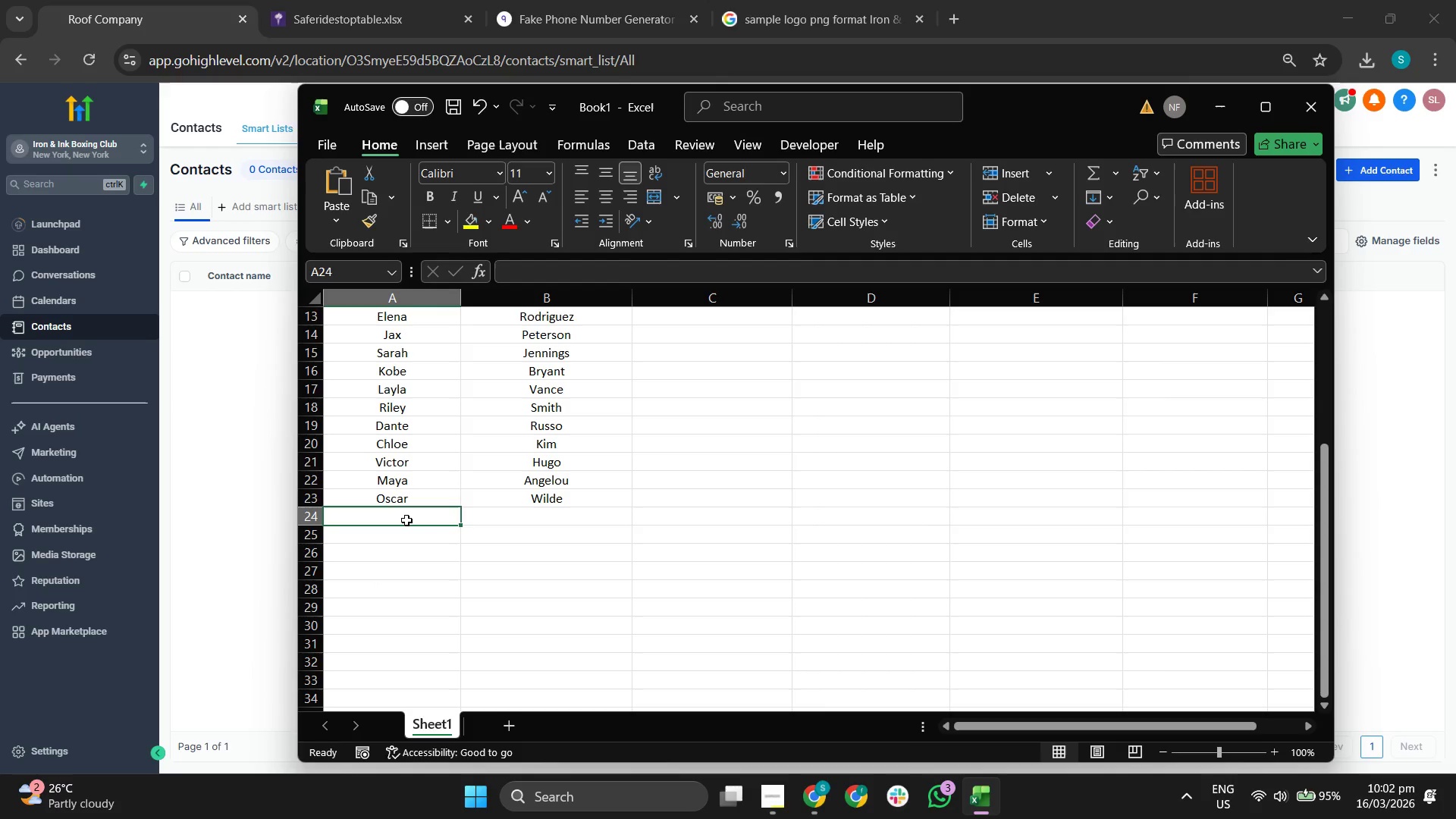 
type(eo)
key(Backspace)
key(Backspace)
type(Leon)
key(Backspace)
 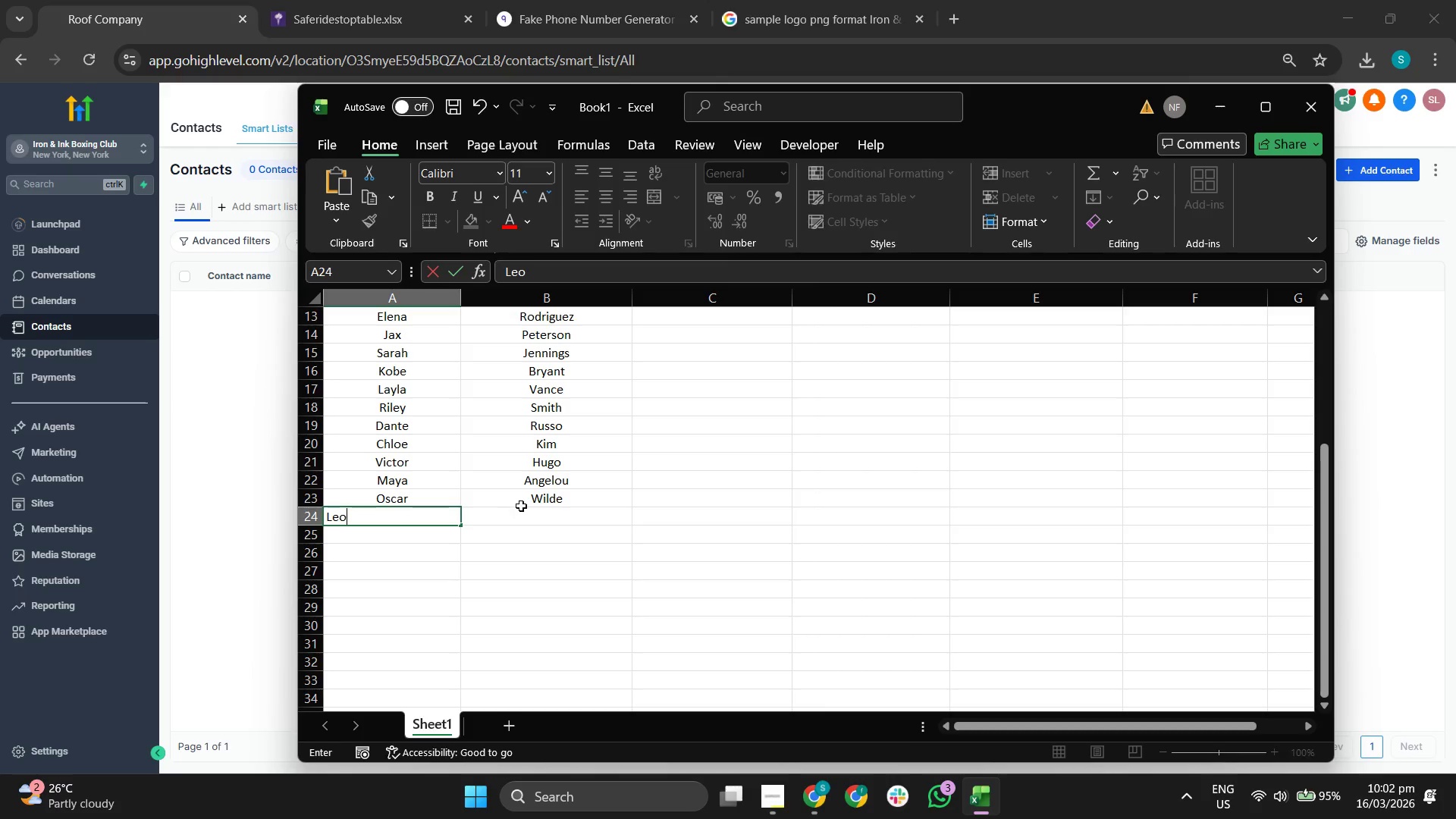 
left_click([544, 513])
 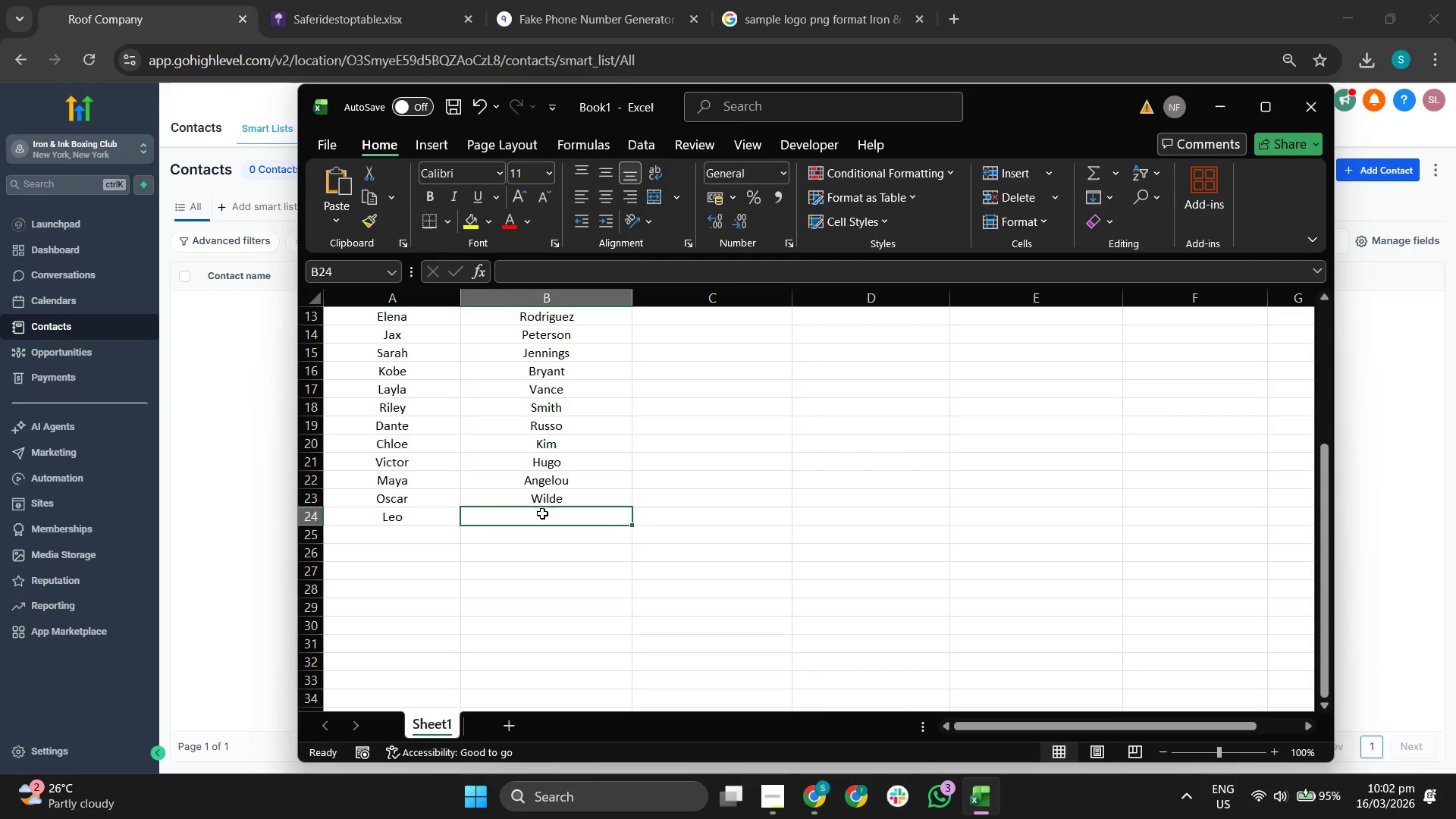 
type(MESSI)
 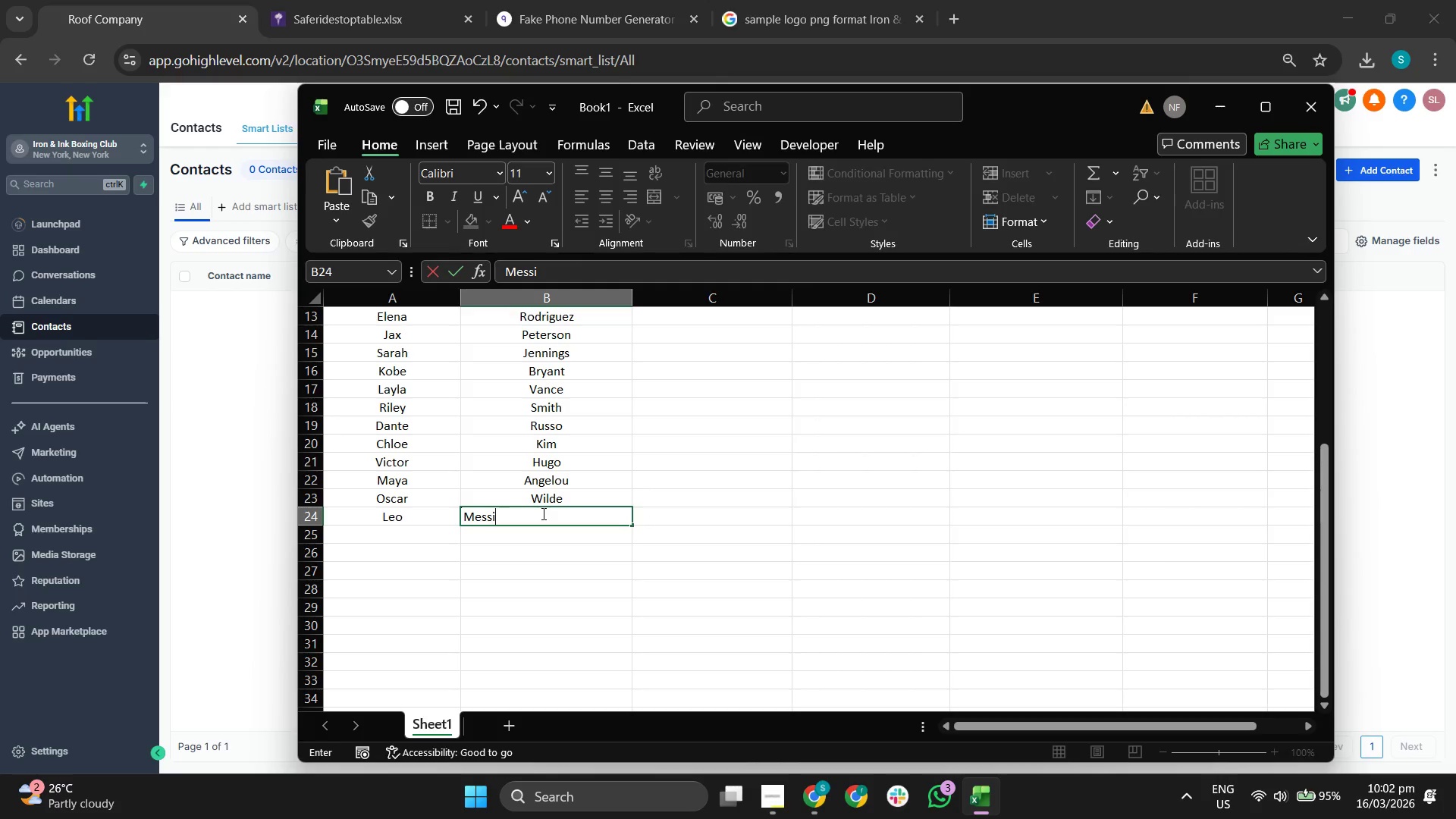 
key(Enter)
 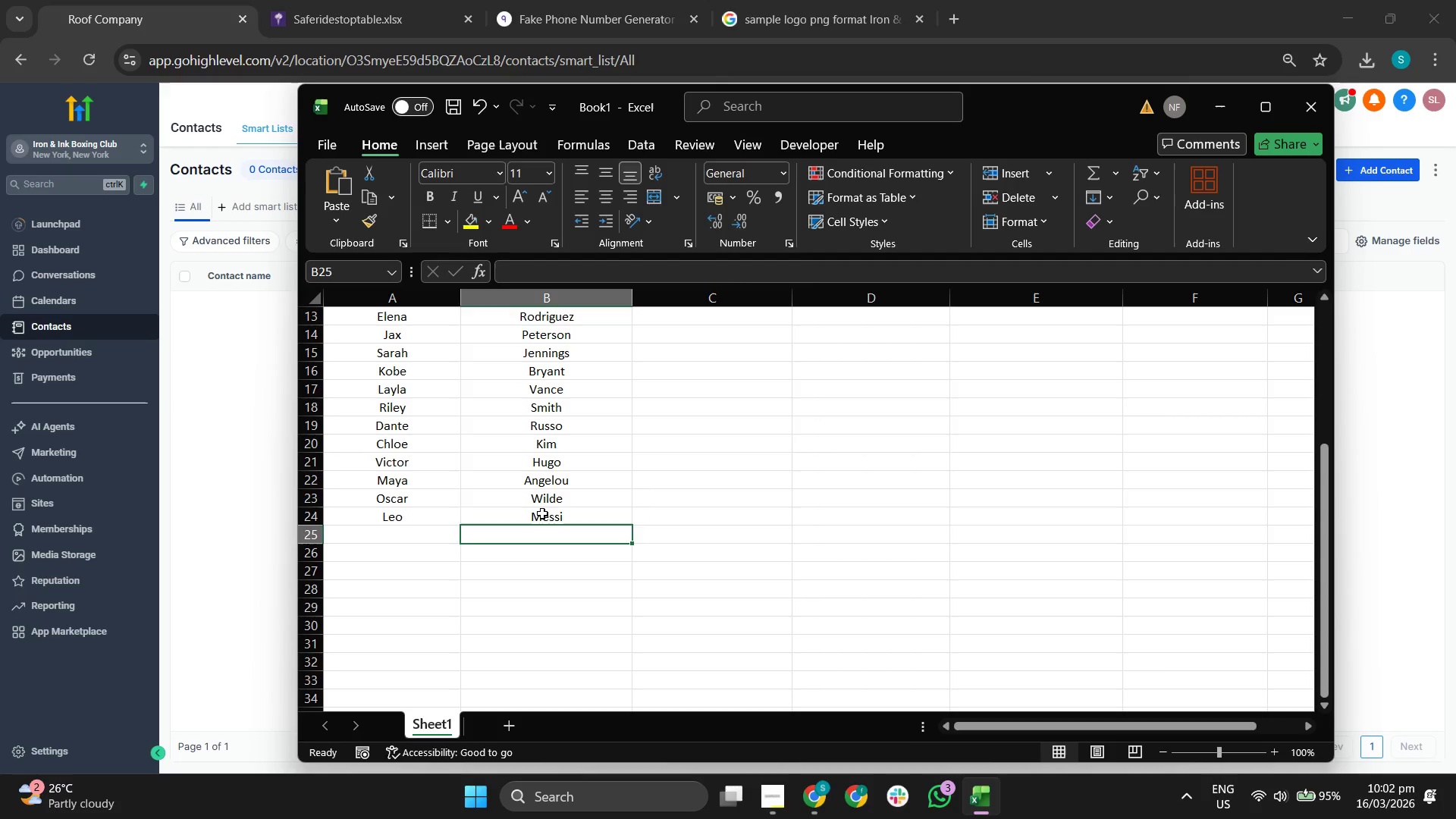 
type(w)
key(Backspace)
type(W)
key(Backspace)
key(Backspace)
type(Williams)
 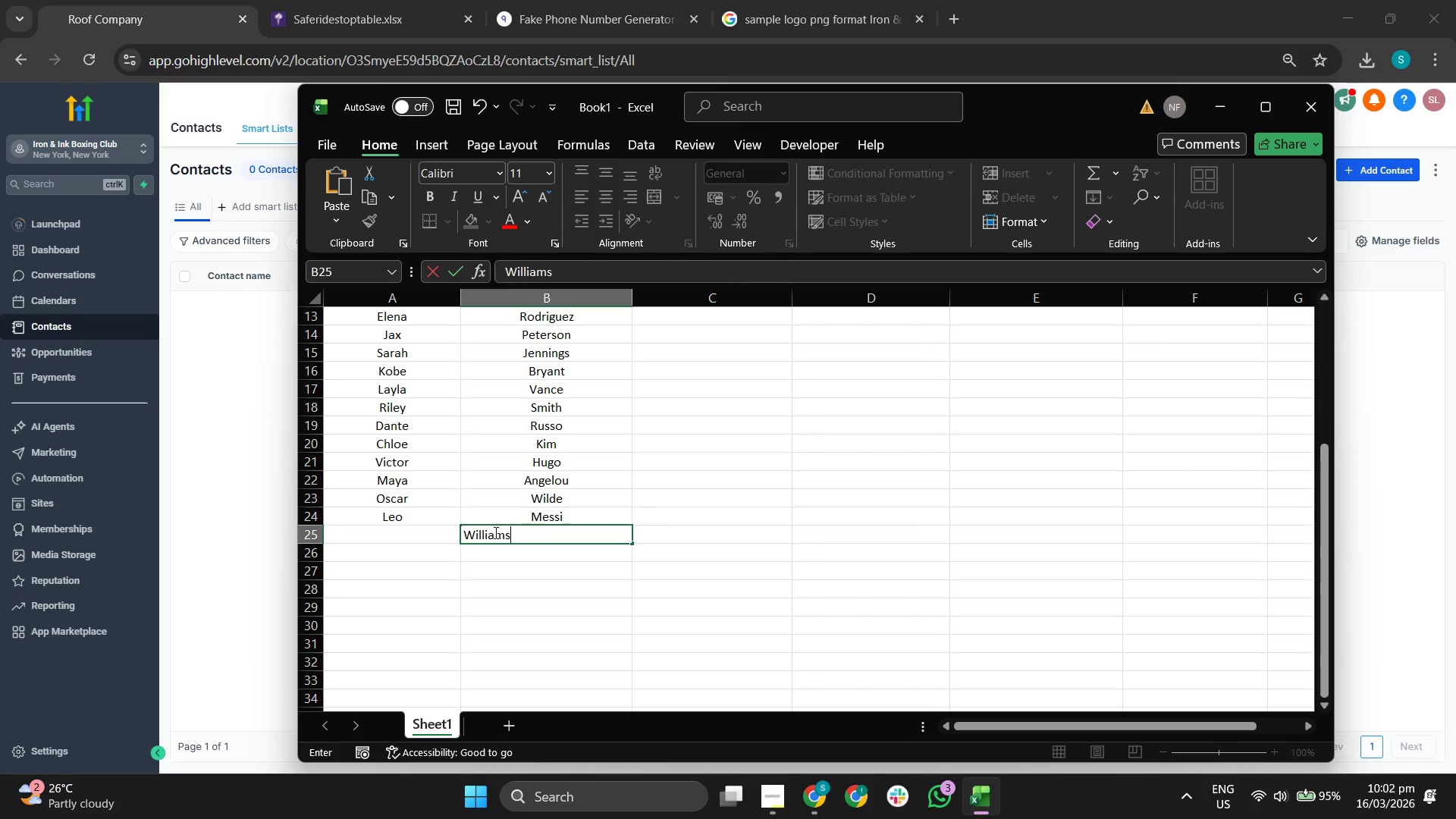 
left_click([403, 527])
 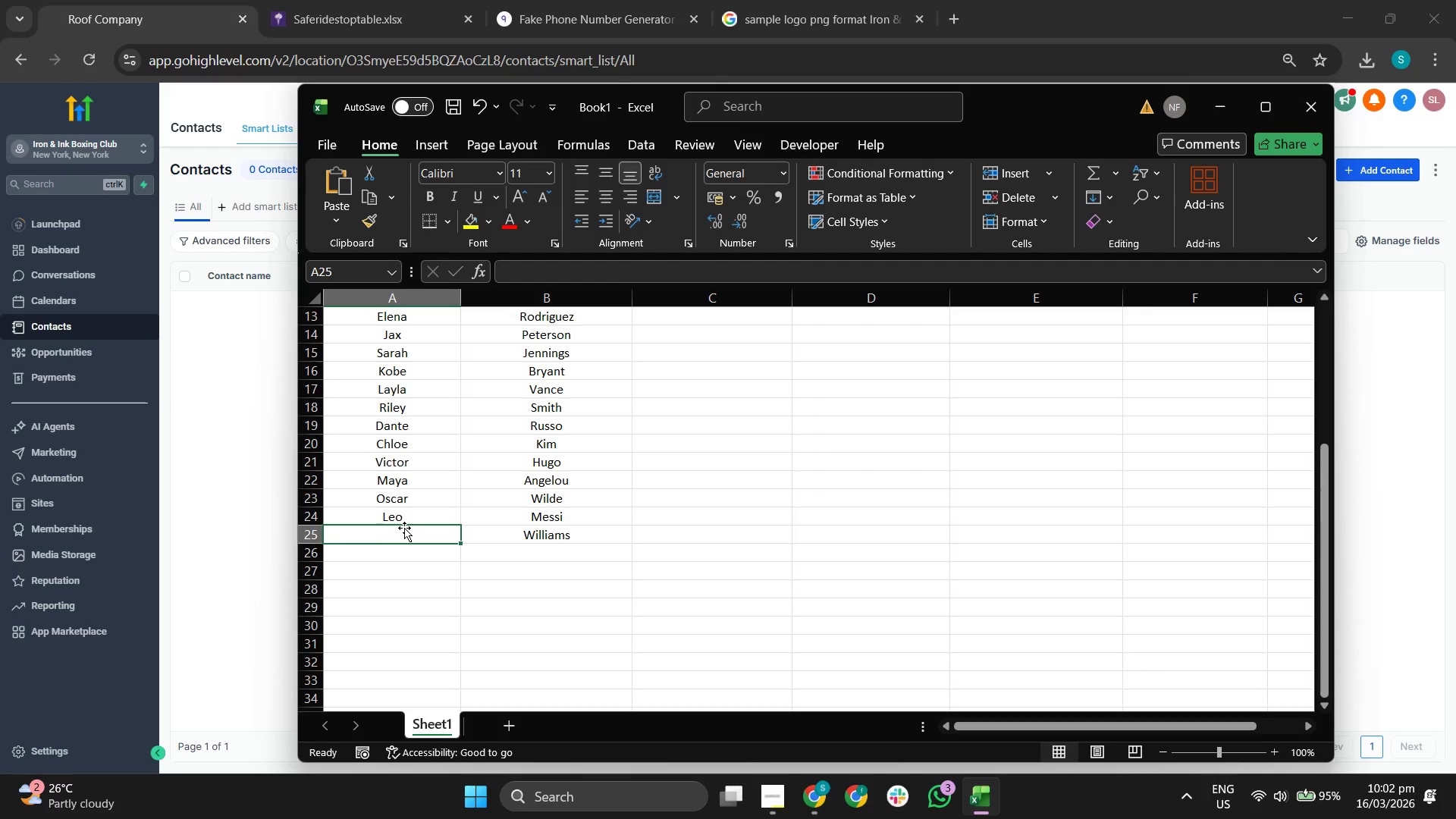 
type(Serena)
 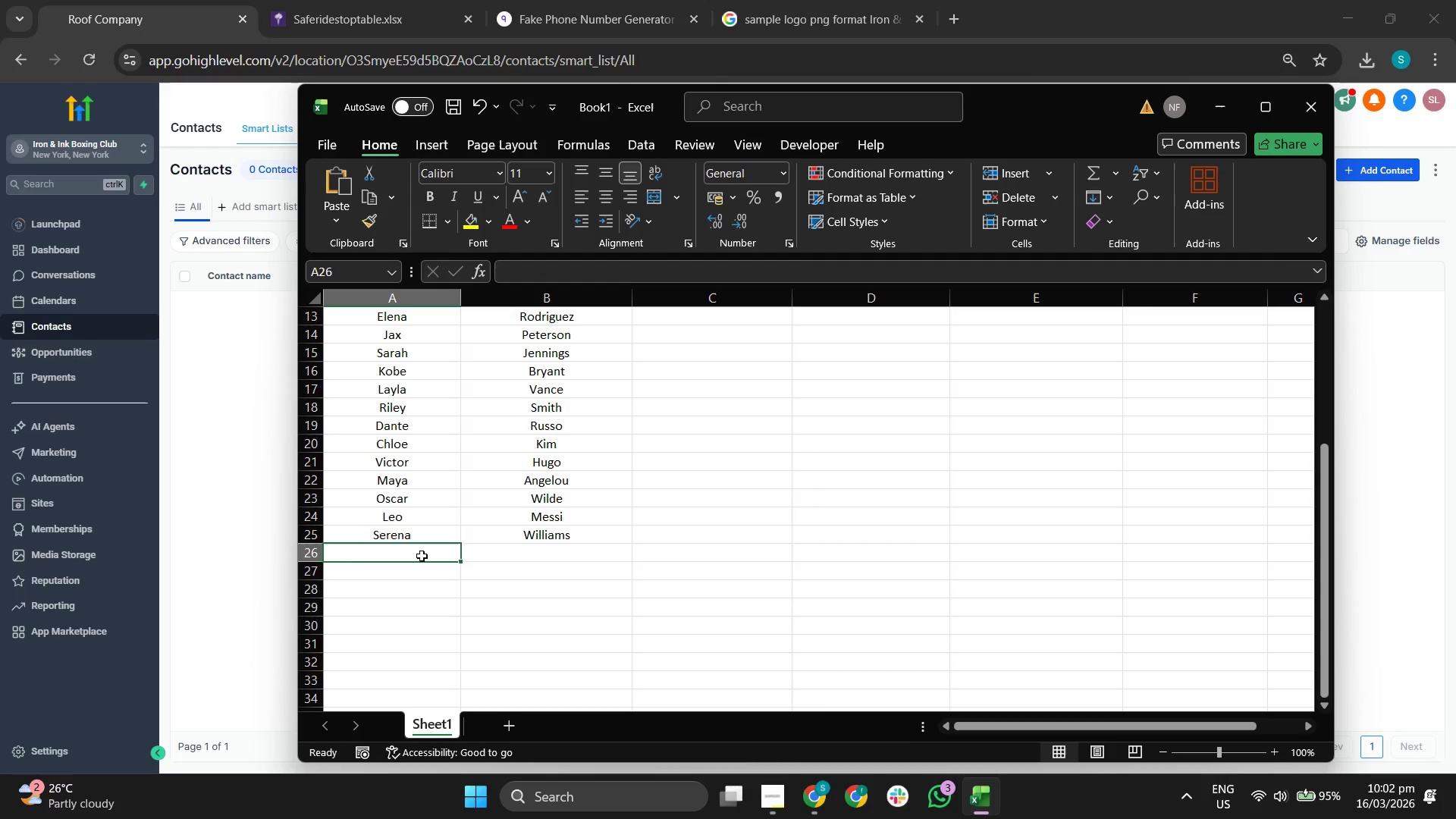 
type(Bruce)
 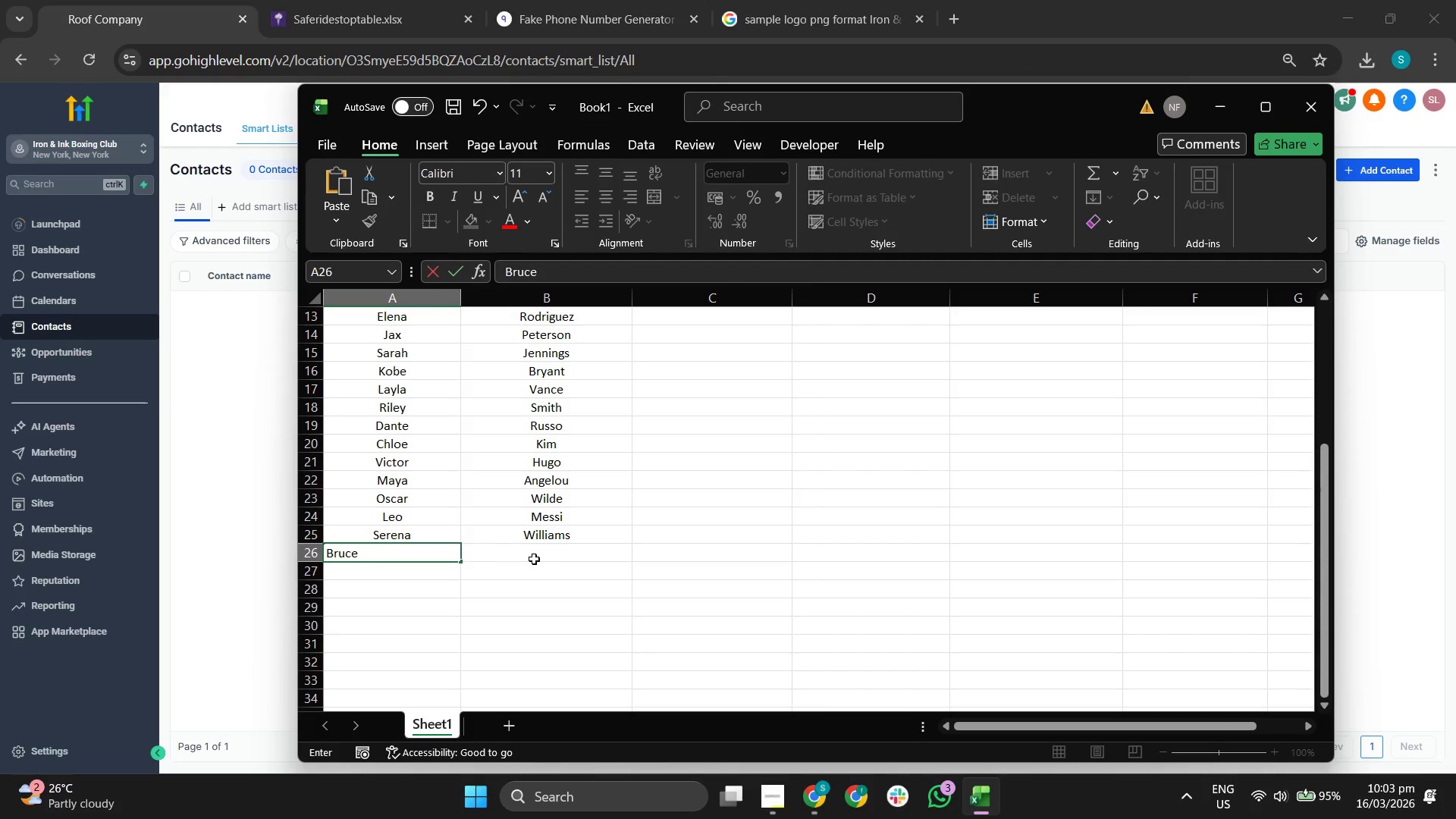 
type(Wau)
key(Backspace)
type(yne)
 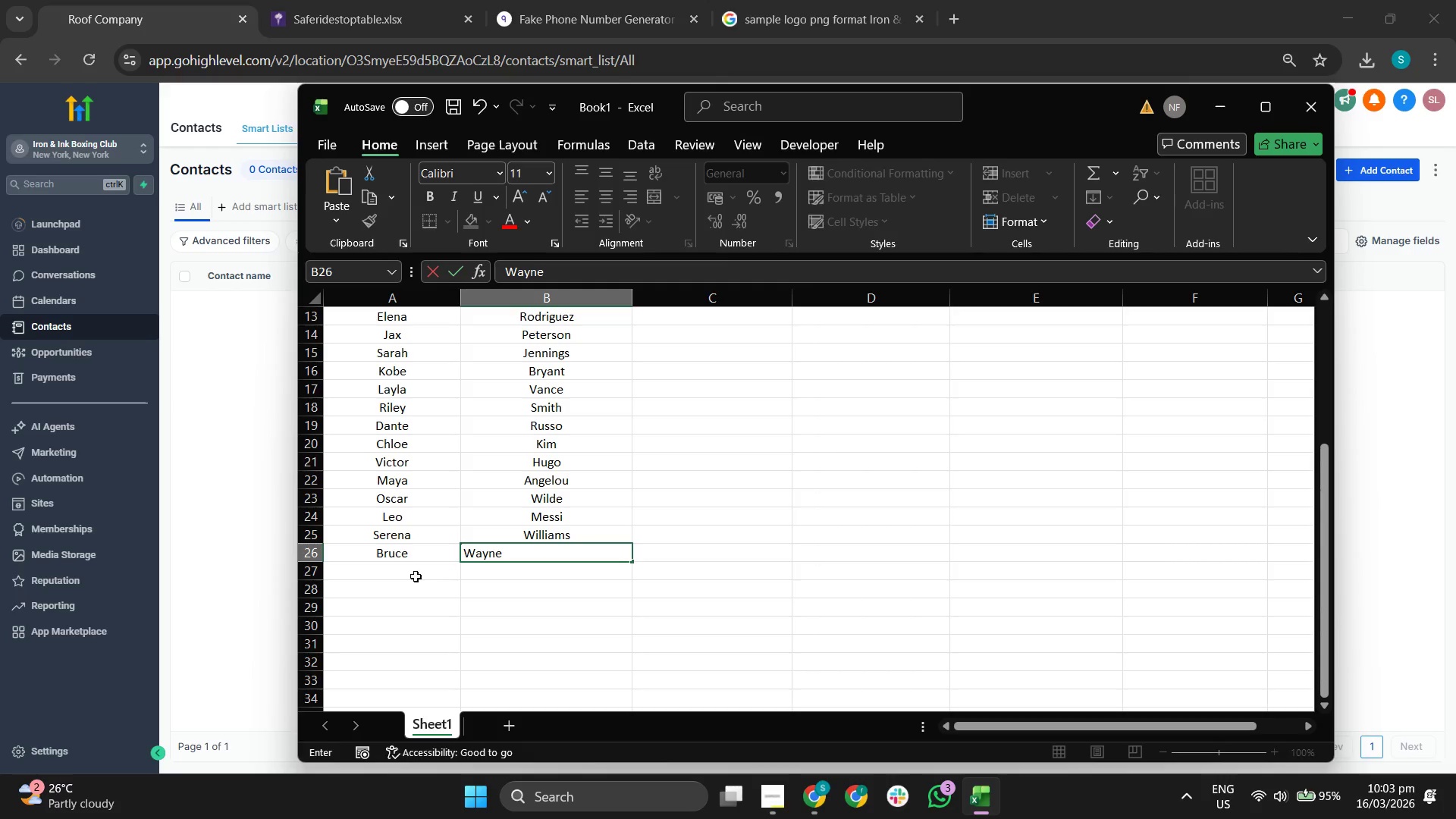 
left_click([388, 576])
 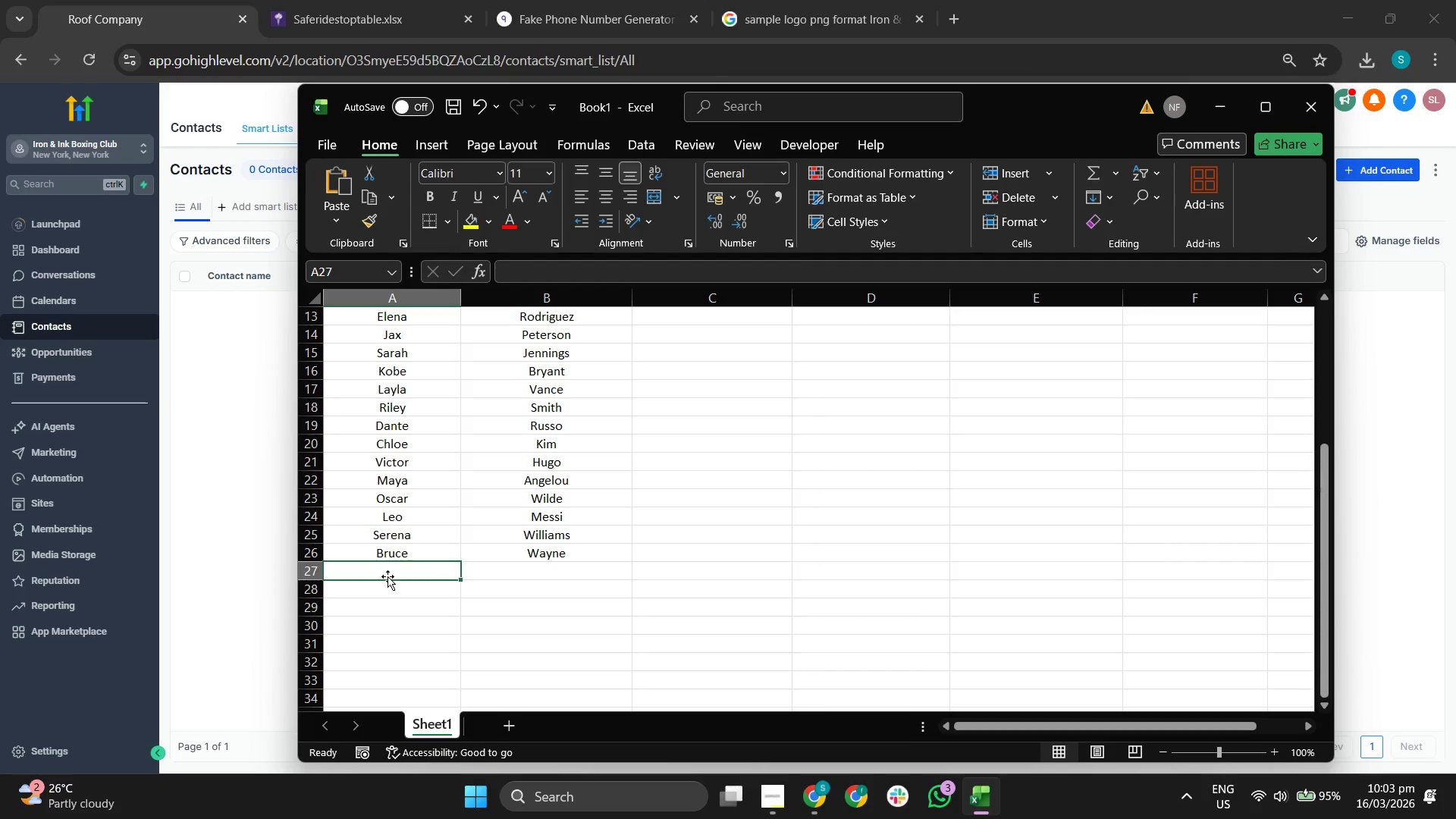 
type(Diana)
 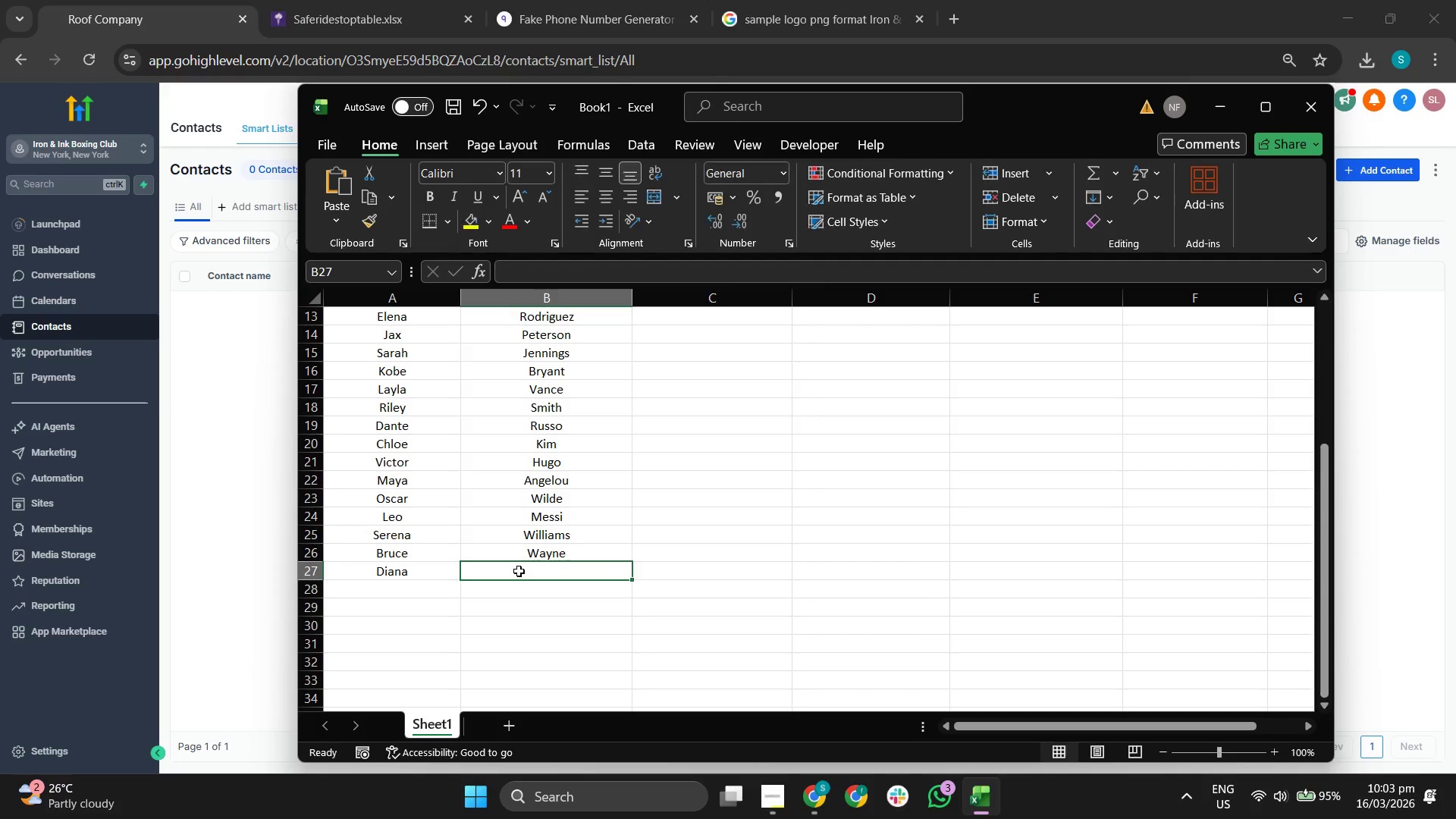 
type(Price)
key(Backspace)
key(Backspace)
type(nce)
 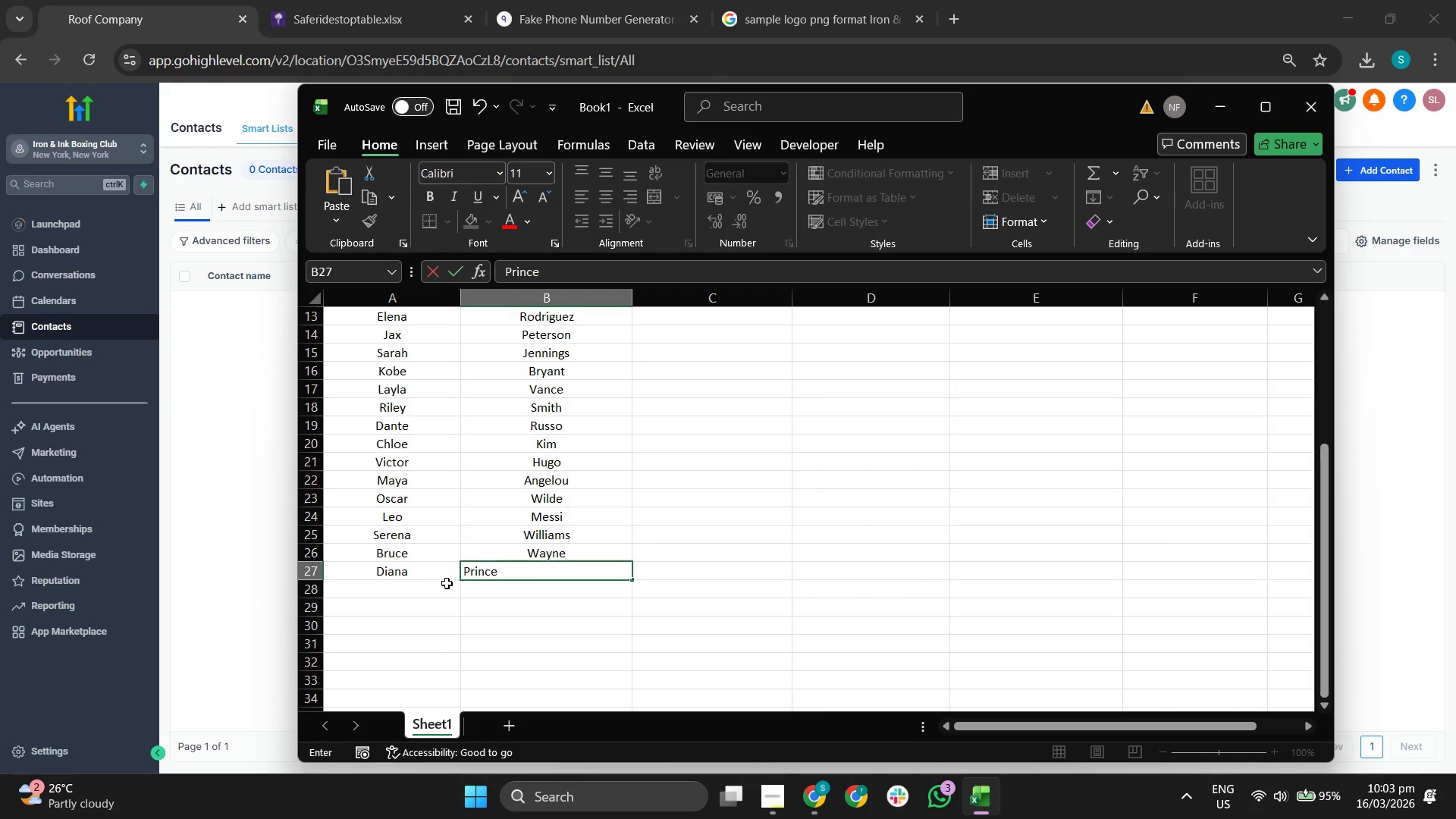 
left_click([386, 591])
 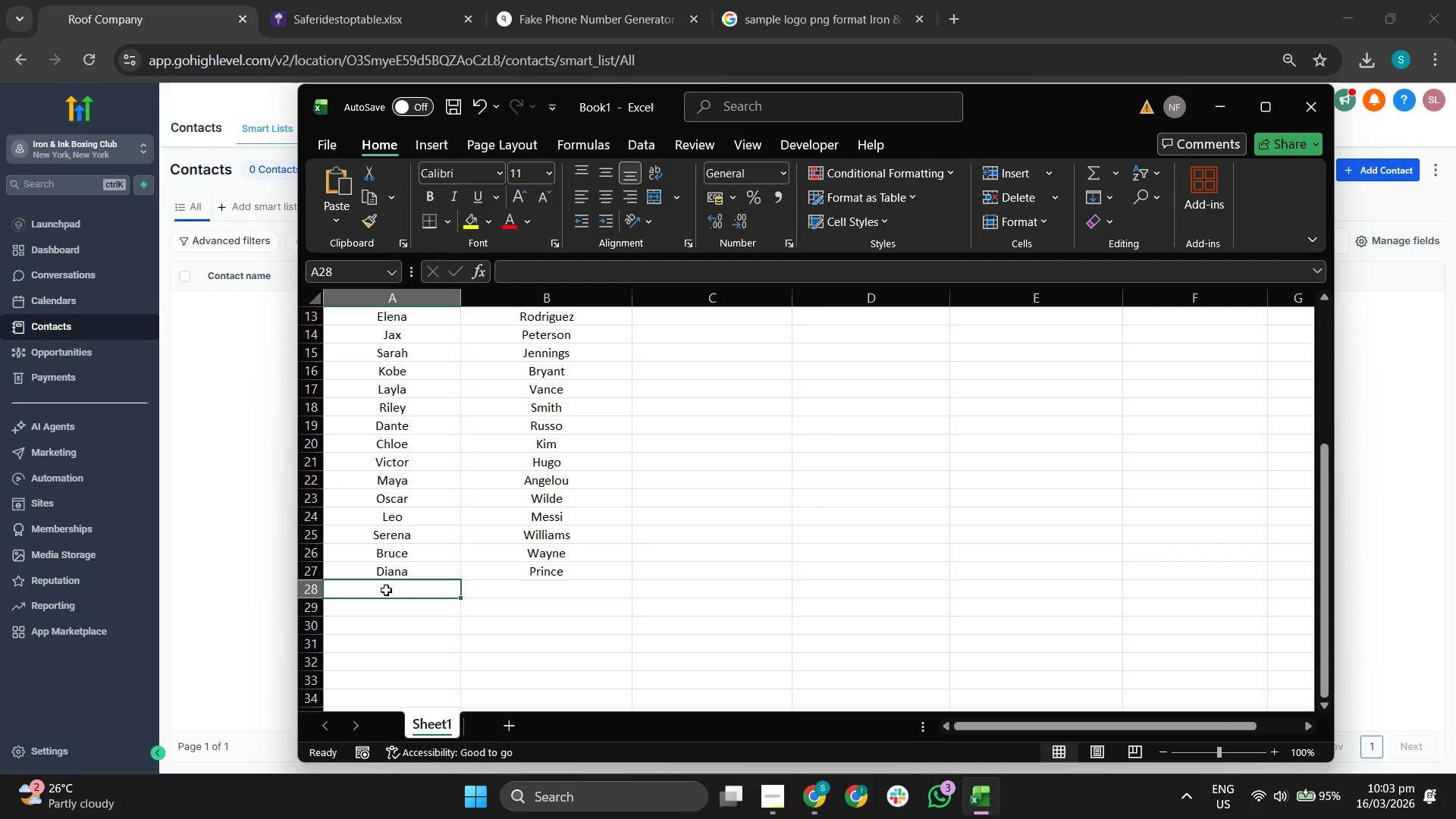 
type(o)
key(Backspace)
key(Backspace)
type(tPON)
key(Backspace)
key(Backspace)
key(Backspace)
key(Backspace)
type(Tony)
 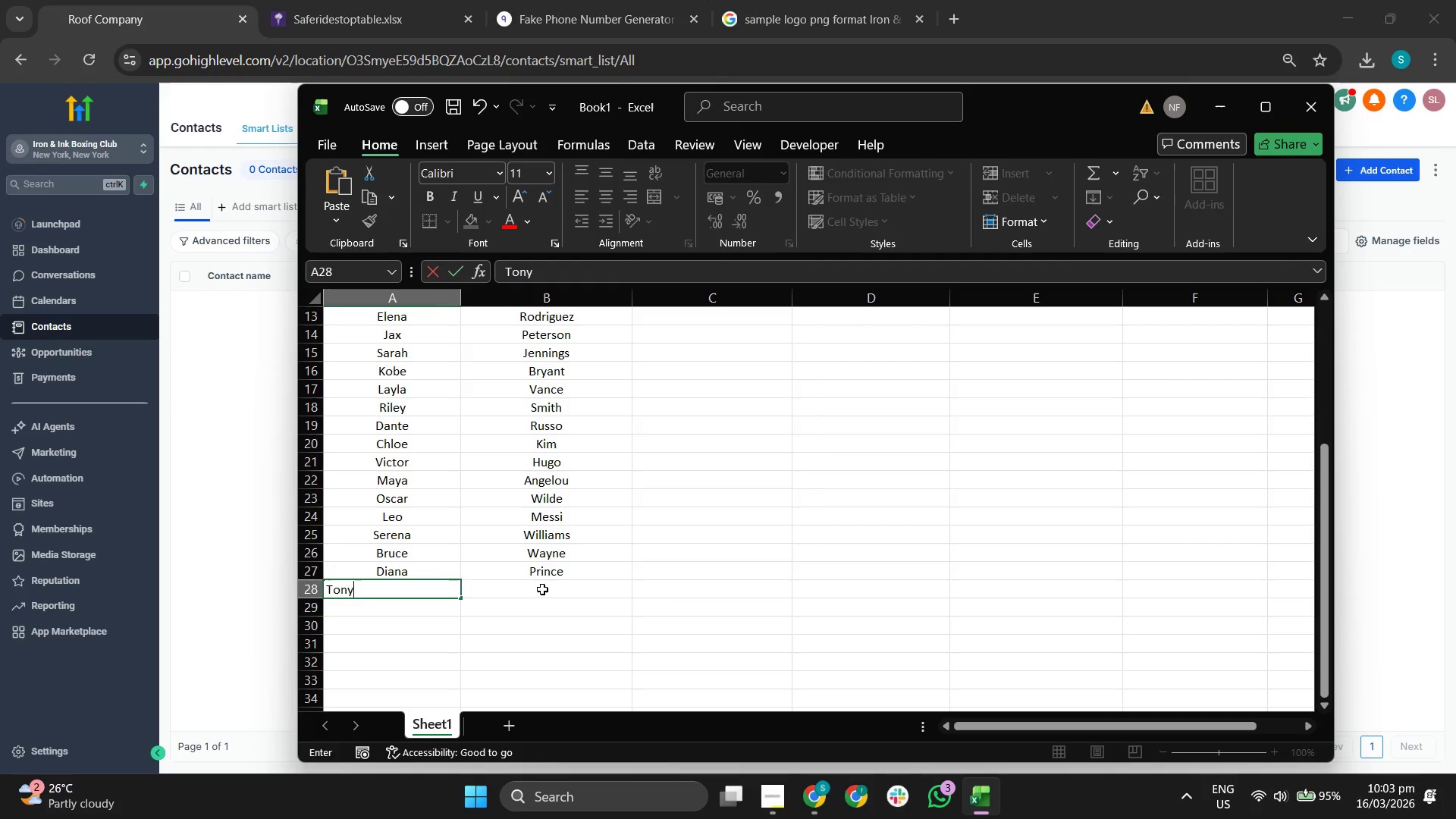 
type(Star)
 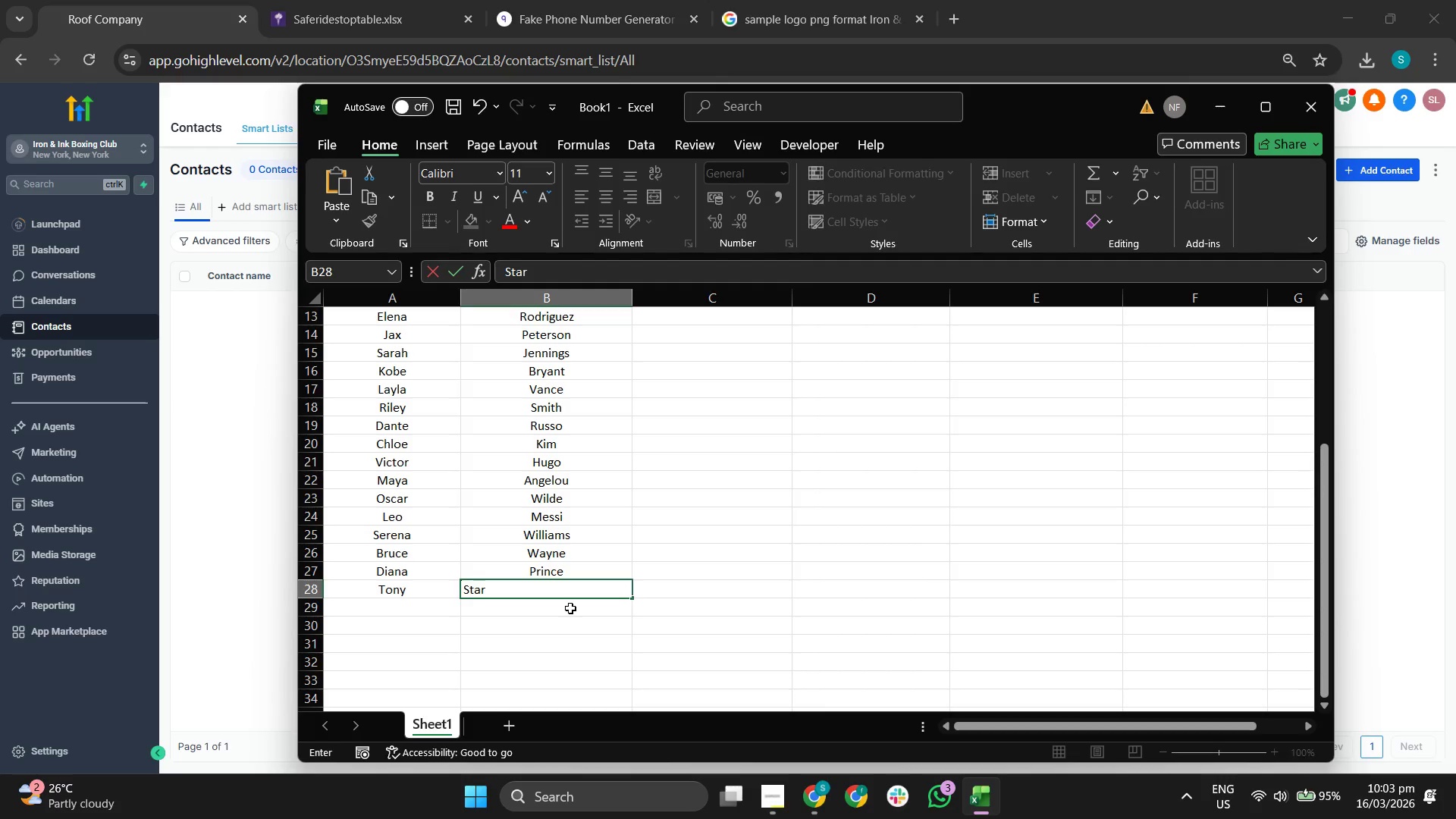 
key(K)
 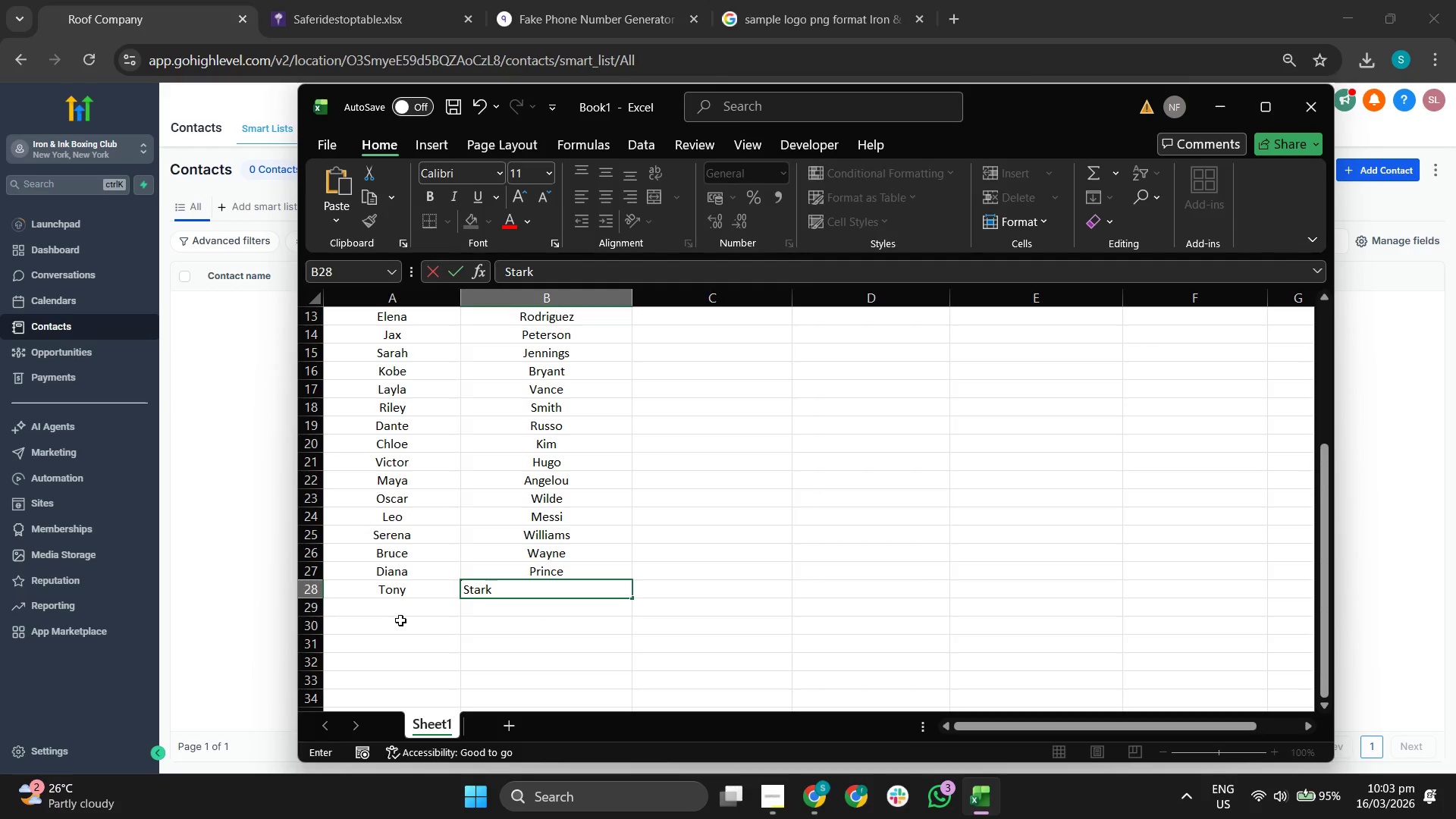 
left_click([407, 616])
 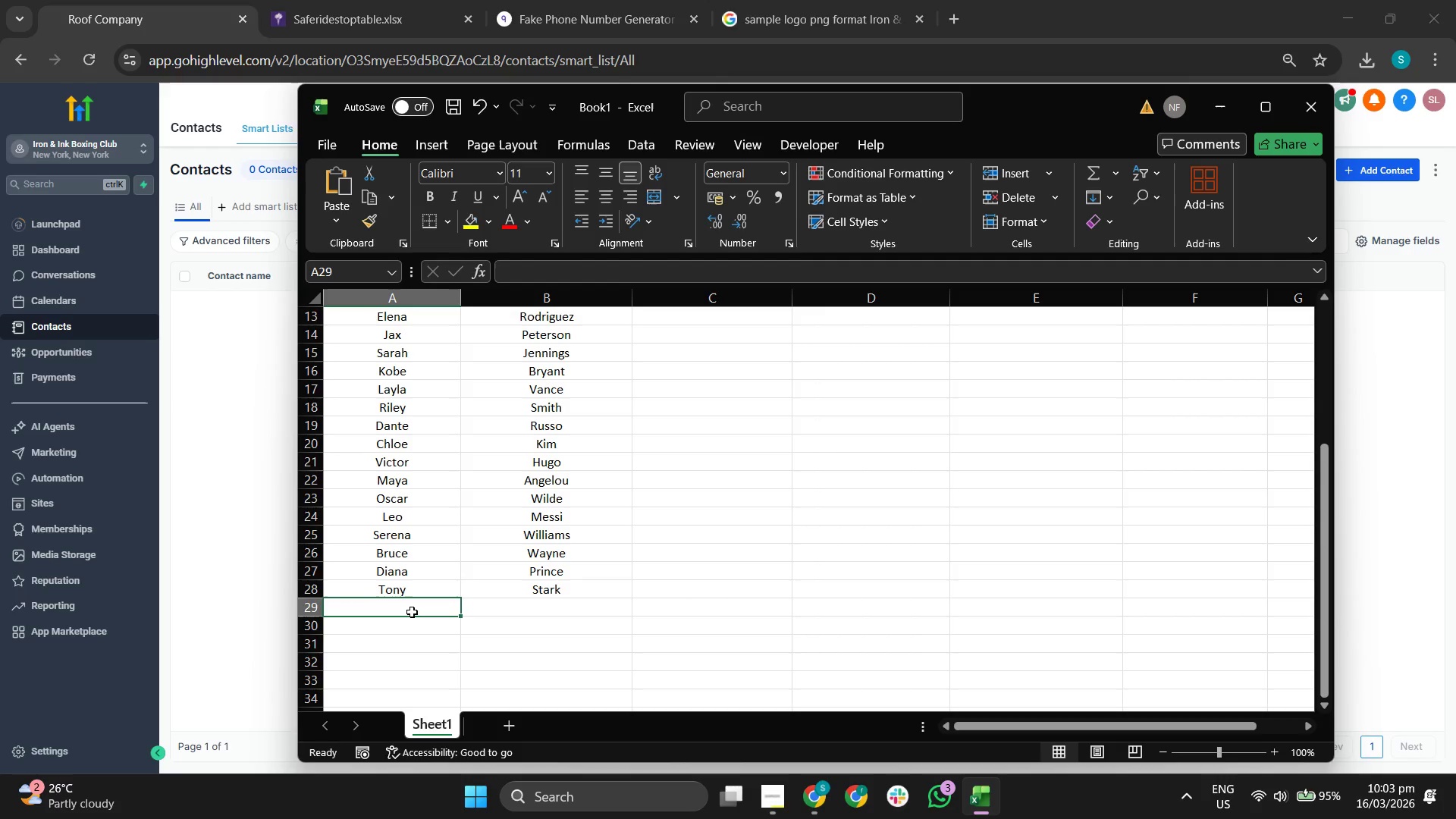 
type([P)
key(Backspace)
key(Backspace)
type(Peter)
 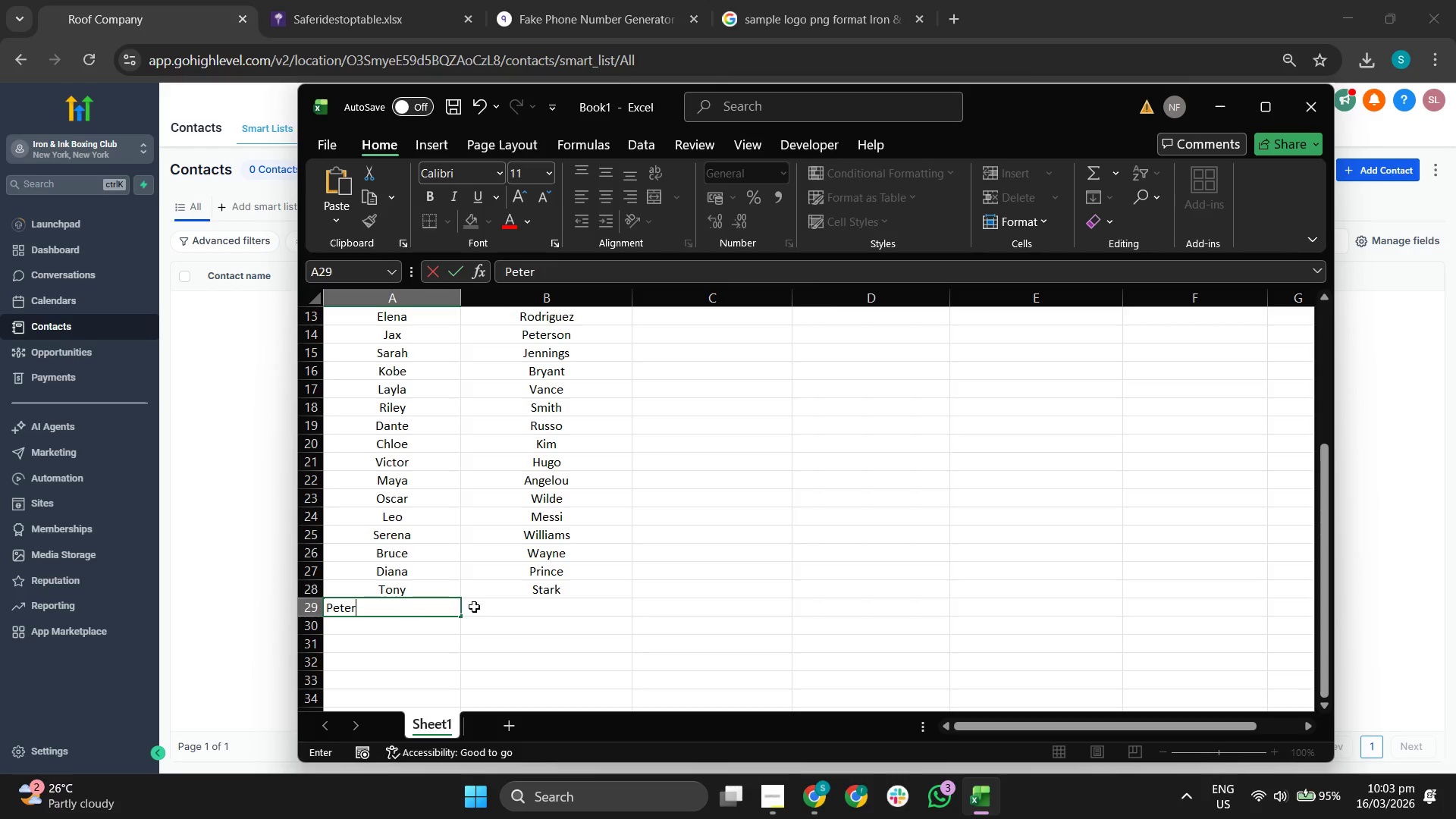 
left_click([524, 603])
 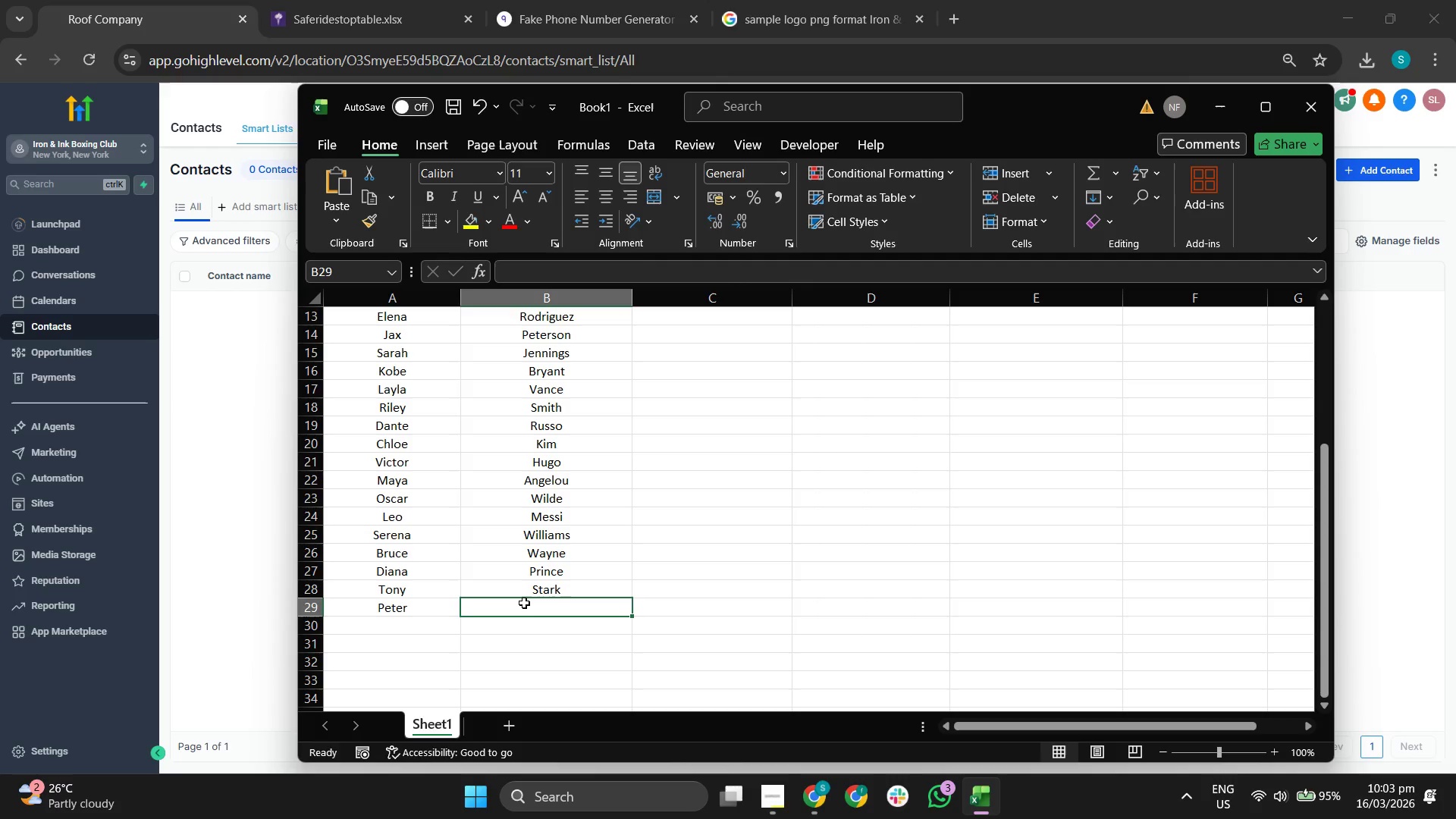 
type(Parker)
 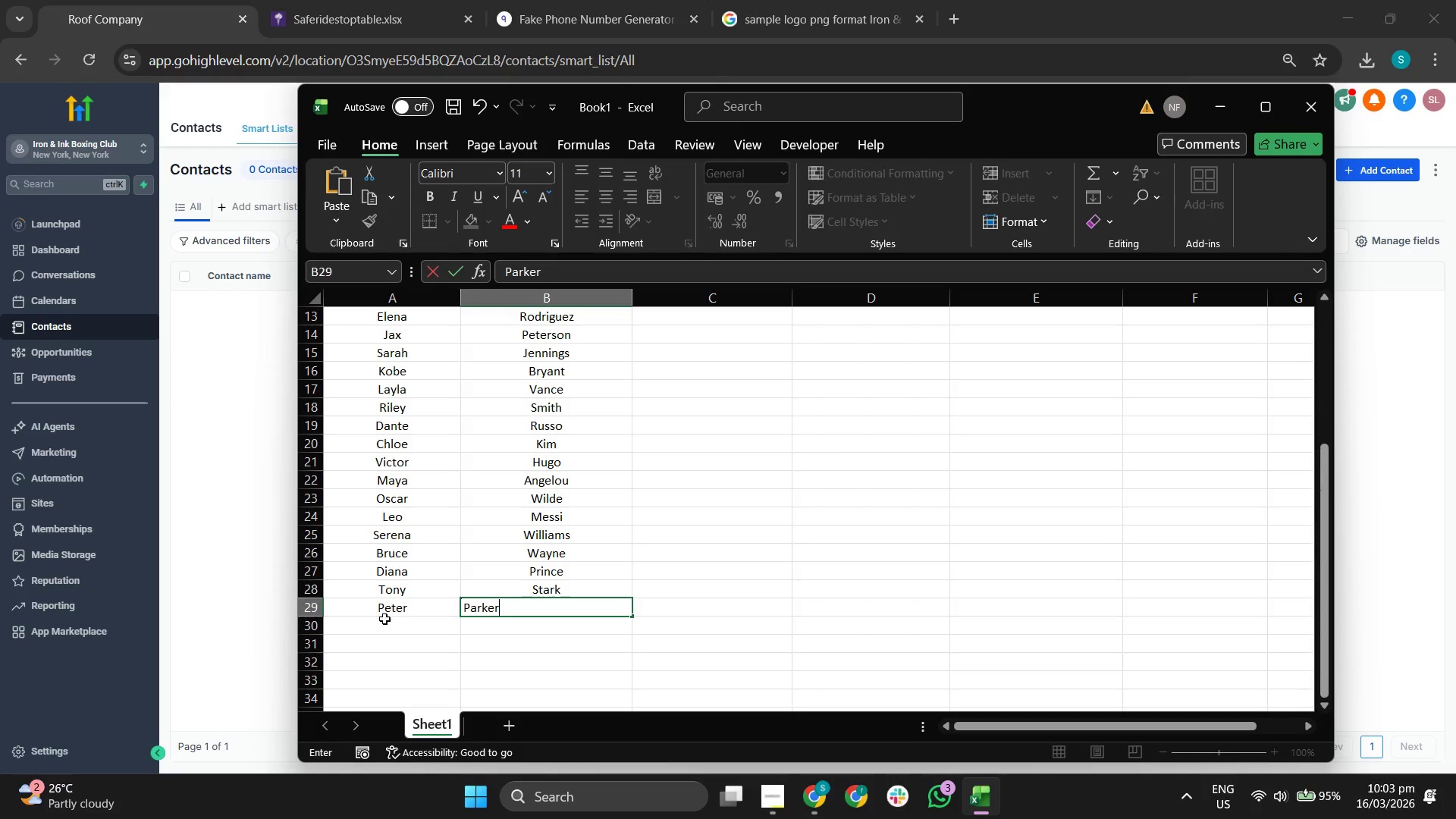 
type(Srew)
key(Backspace)
key(Backspace)
key(Backspace)
type(teve)
 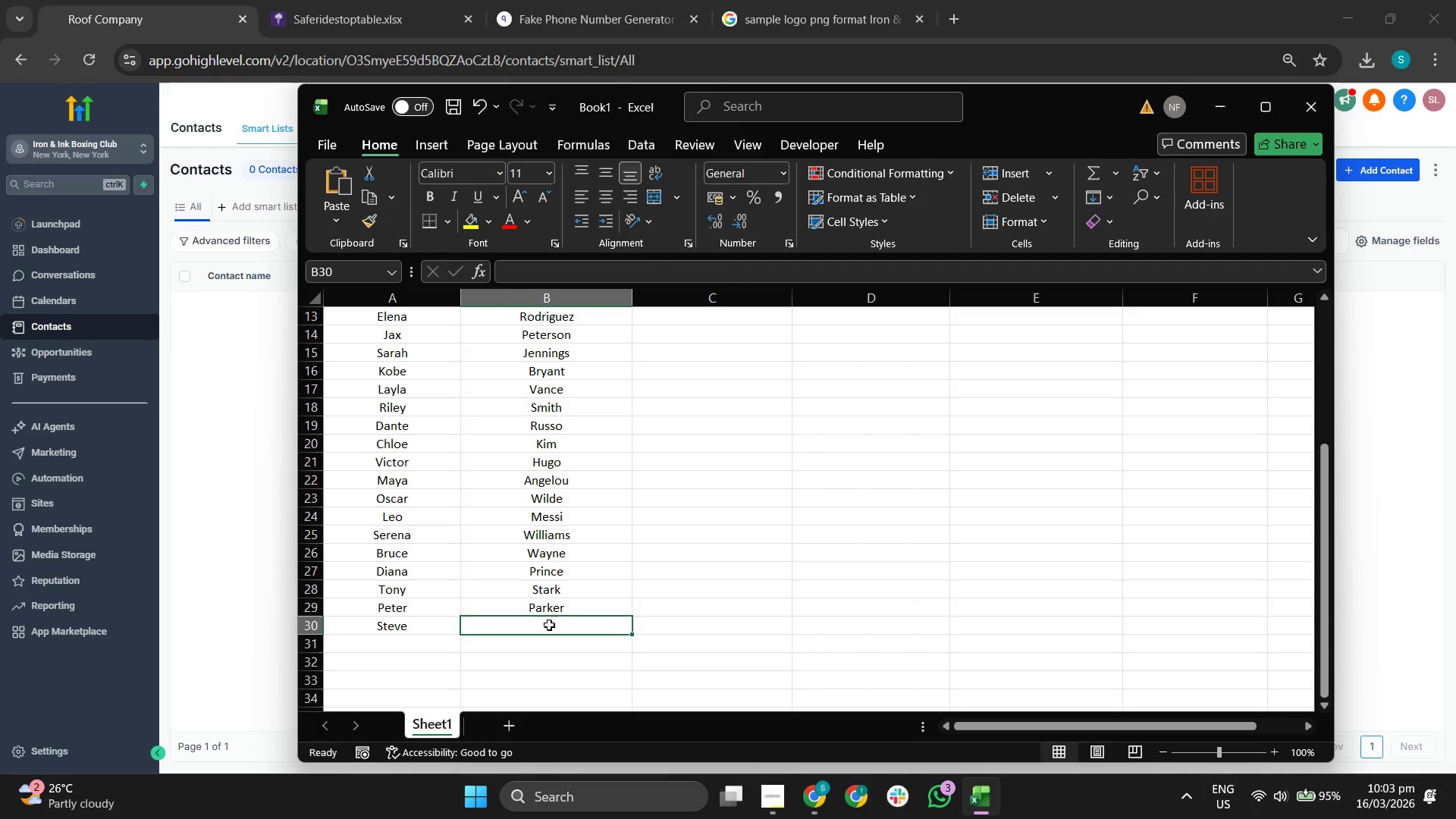 
type(R)
key(Backspace)
type(o)
key(Backspace)
type(r)
key(Backspace)
type(Rogers)
 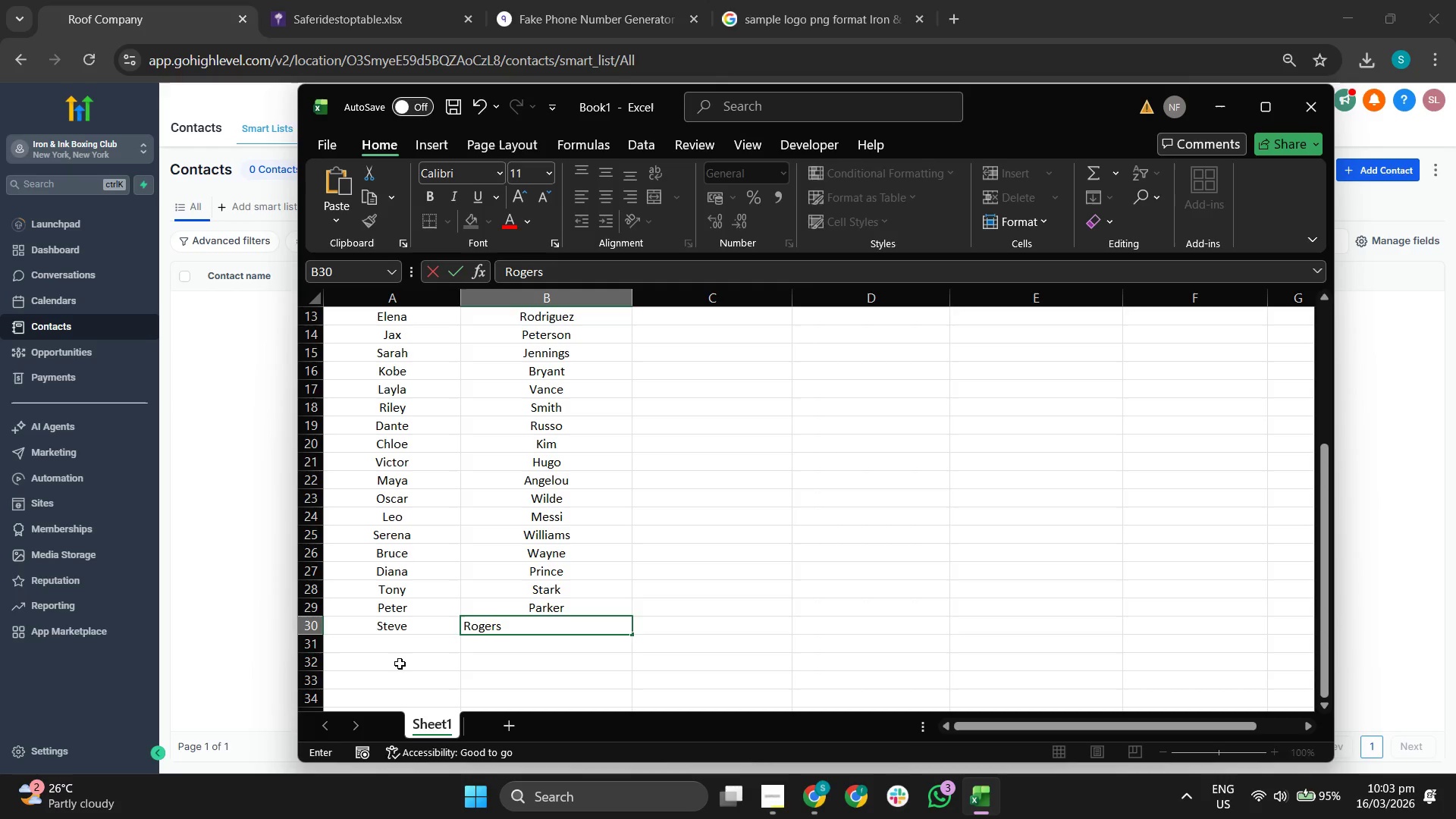 
left_click([399, 640])
 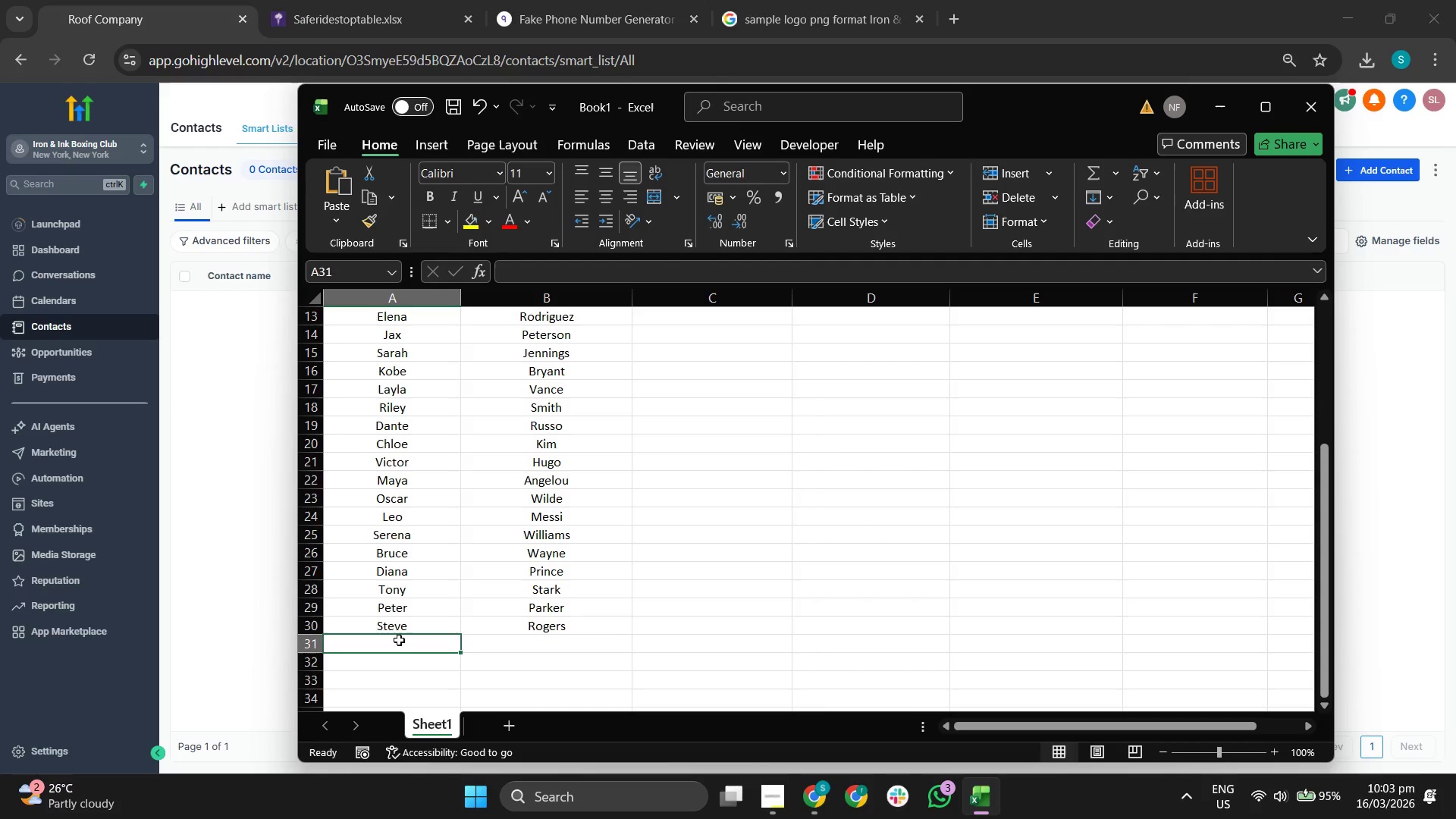 
type(Natasha)
 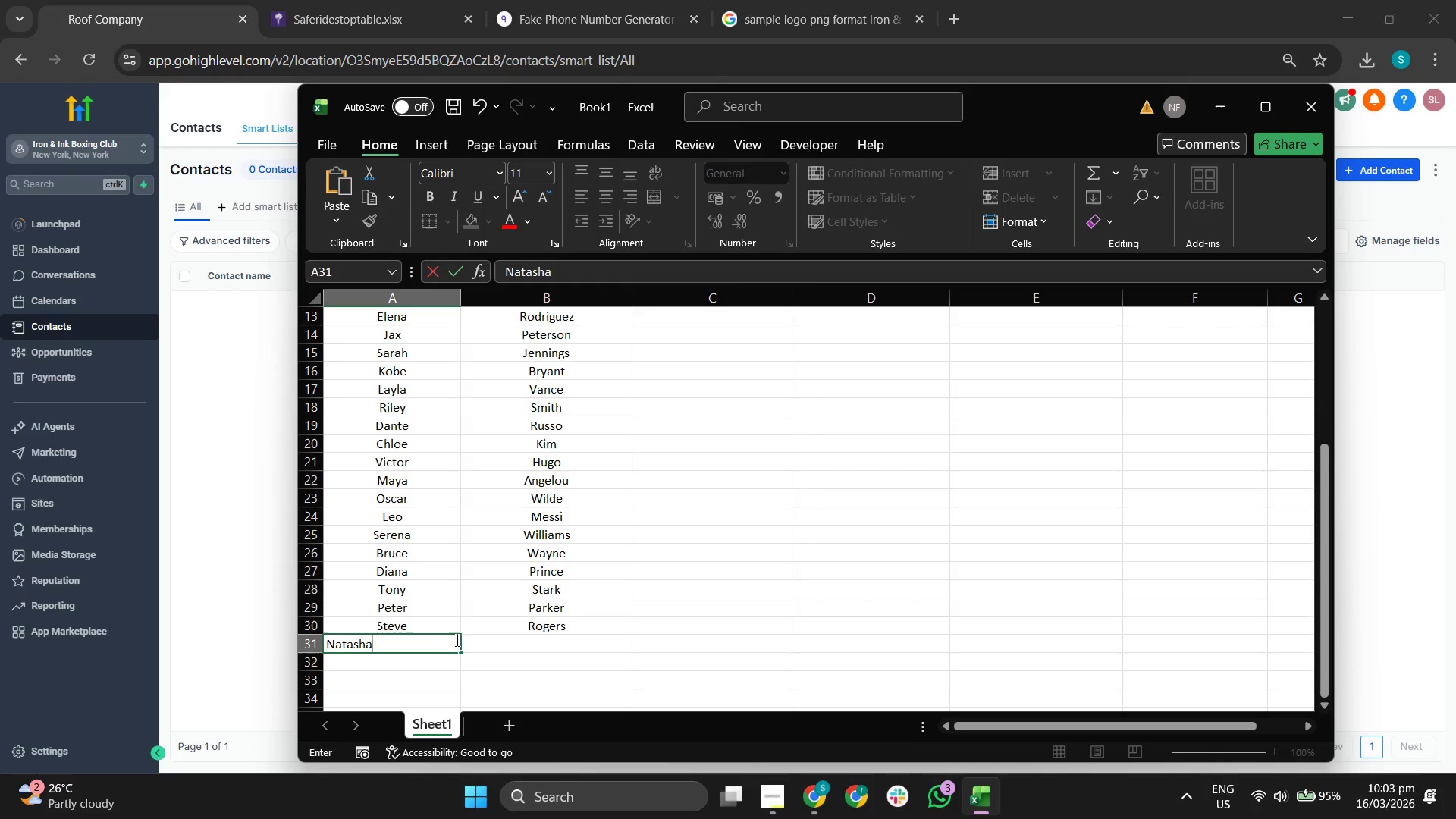 
left_click([529, 639])
 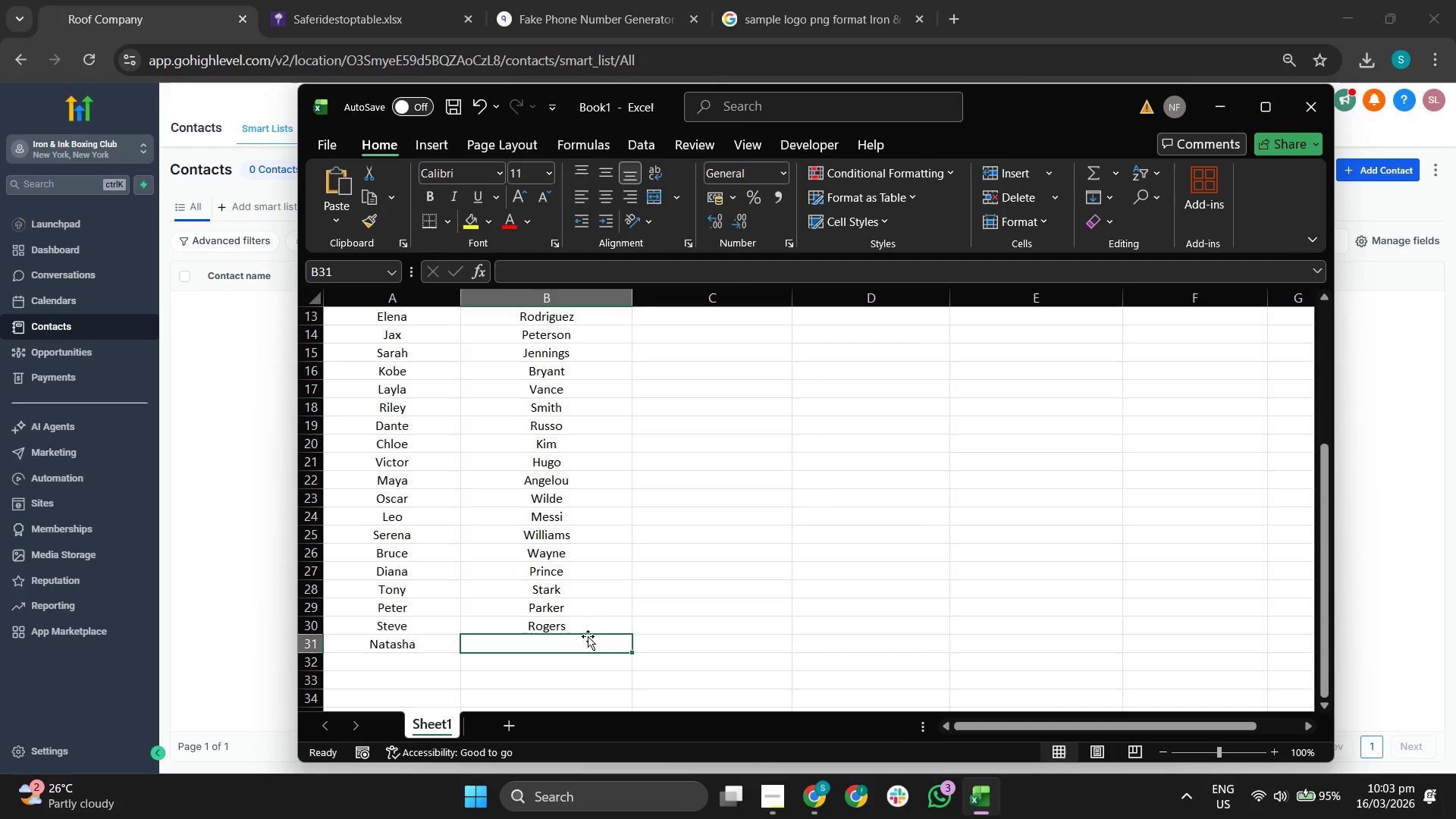 
type(RE)
key(Backspace)
key(Backspace)
type(omanoo)
key(Backspace)
type(ff)
 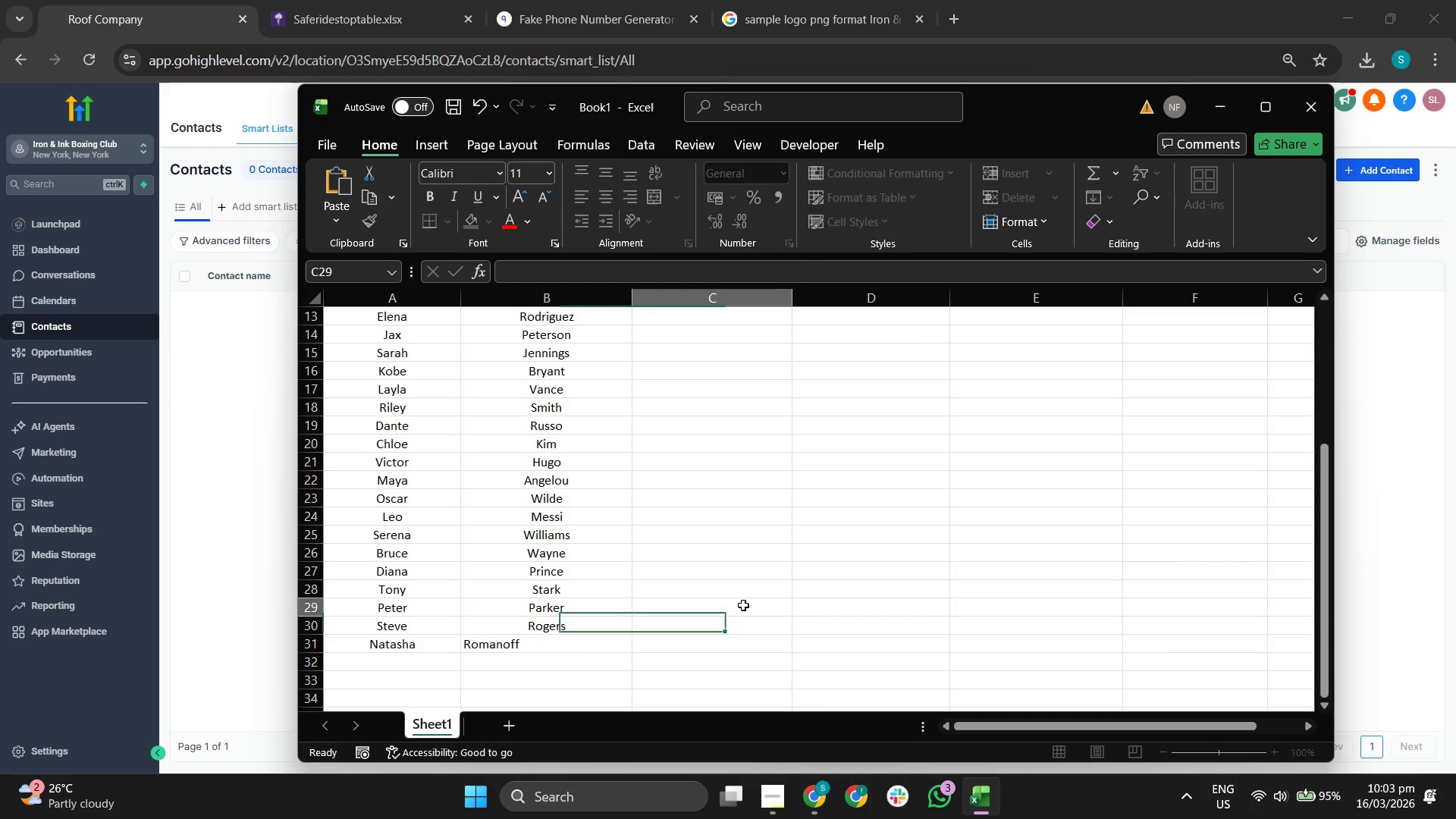 
scroll: coordinate [745, 600], scroll_direction: down, amount: 1.0
 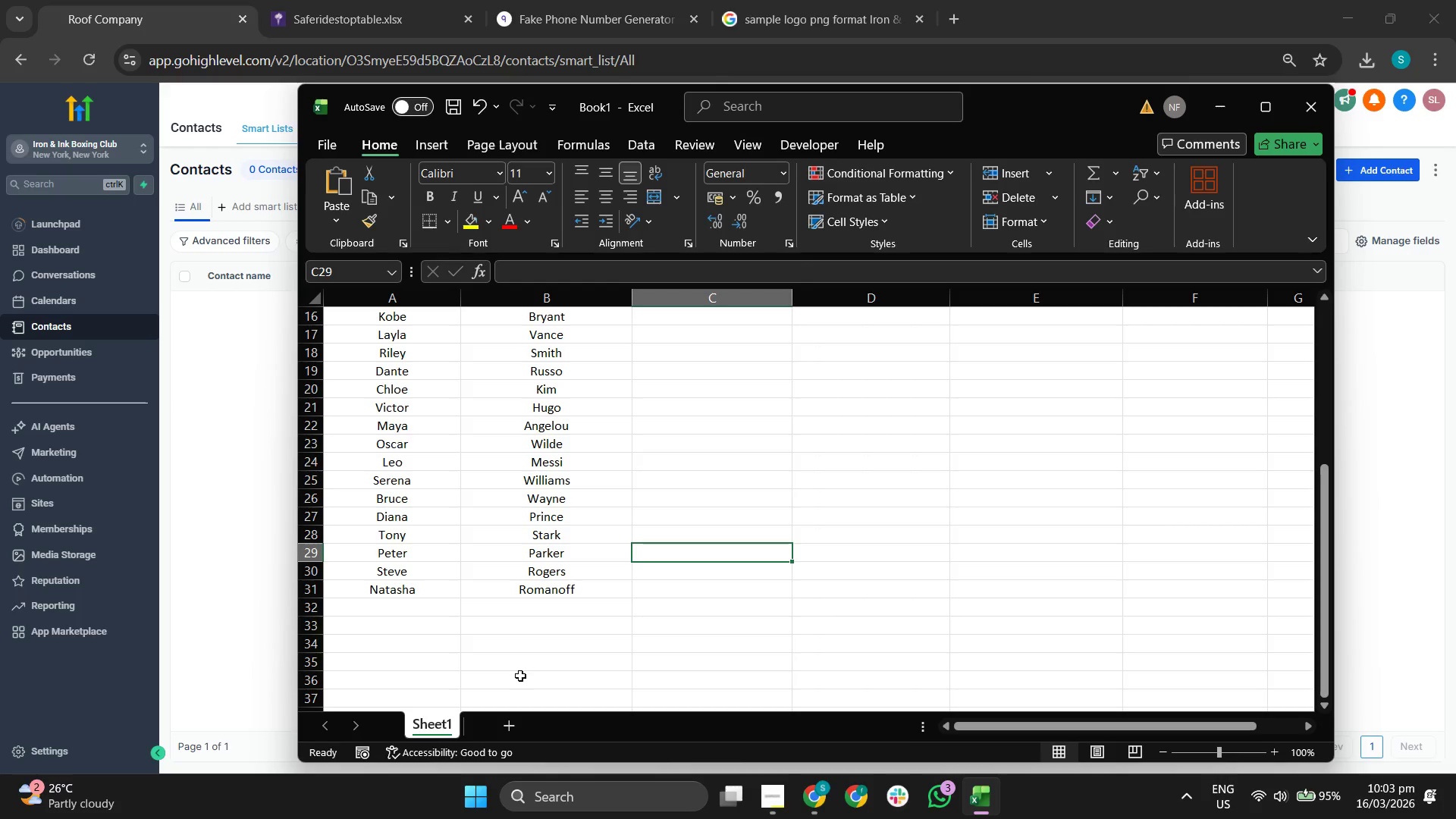 
left_click([411, 607])
 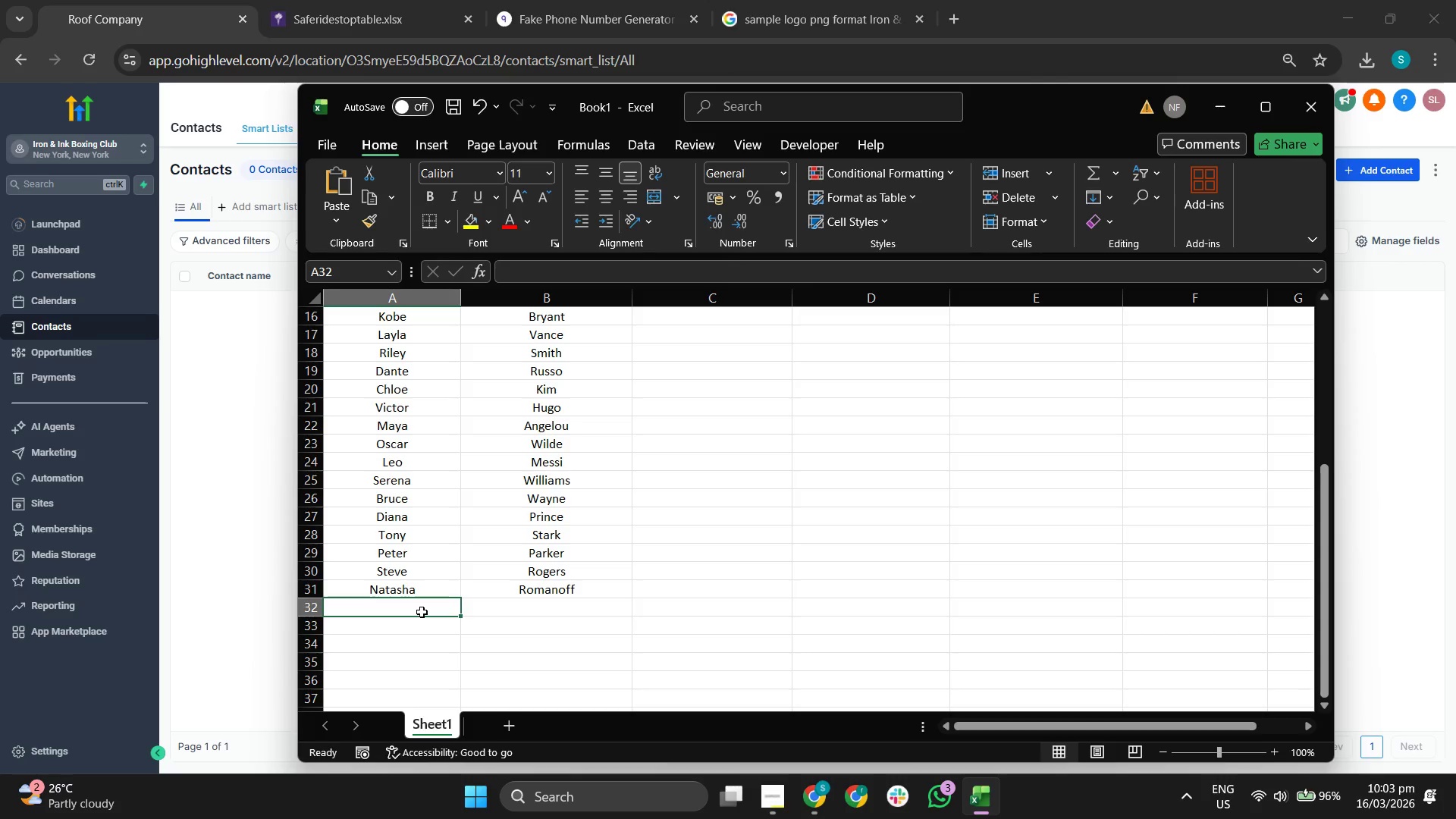 
wait(7.77)
 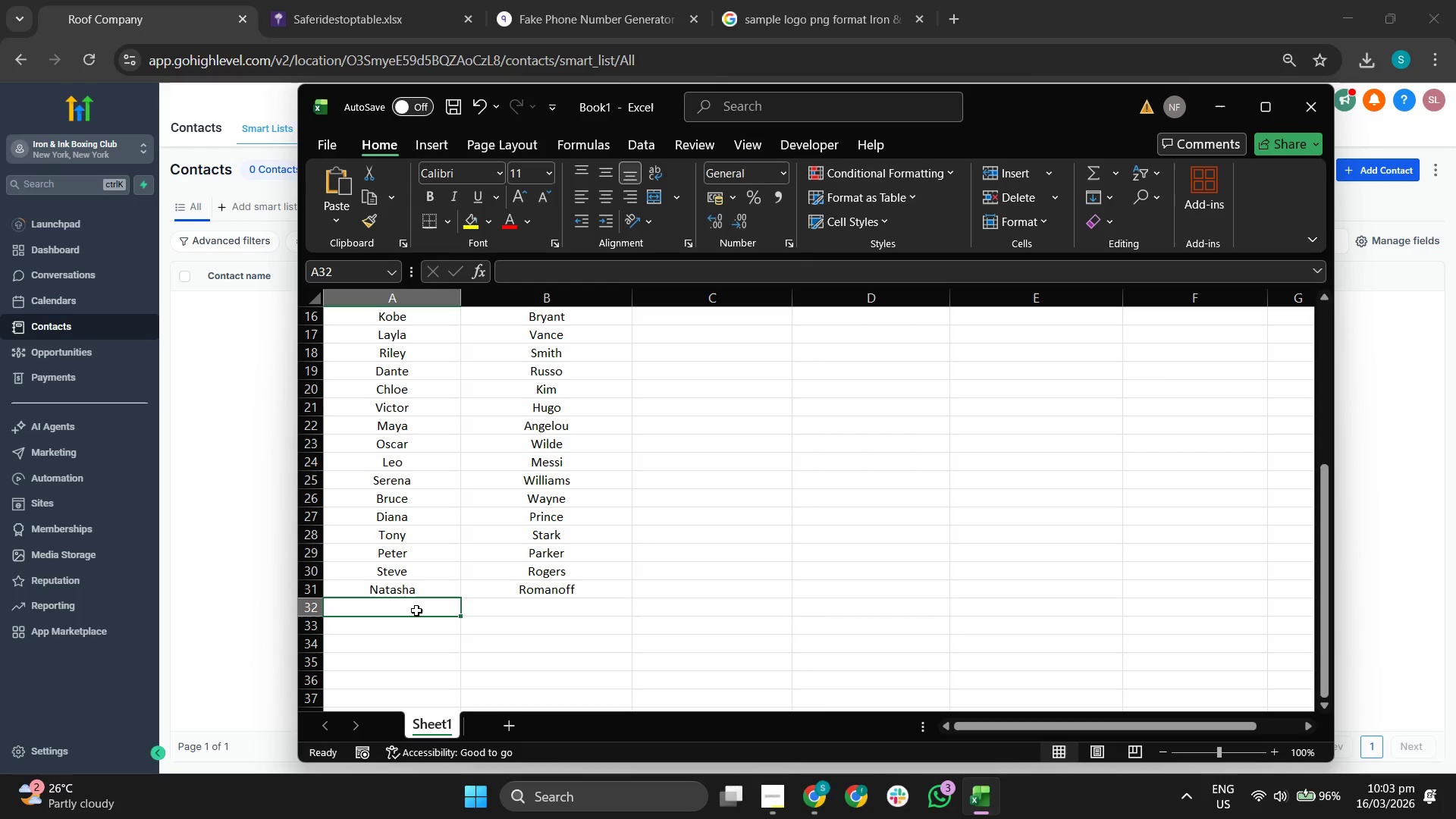 
scroll: coordinate [675, 547], scroll_direction: up, amount: 8.0
 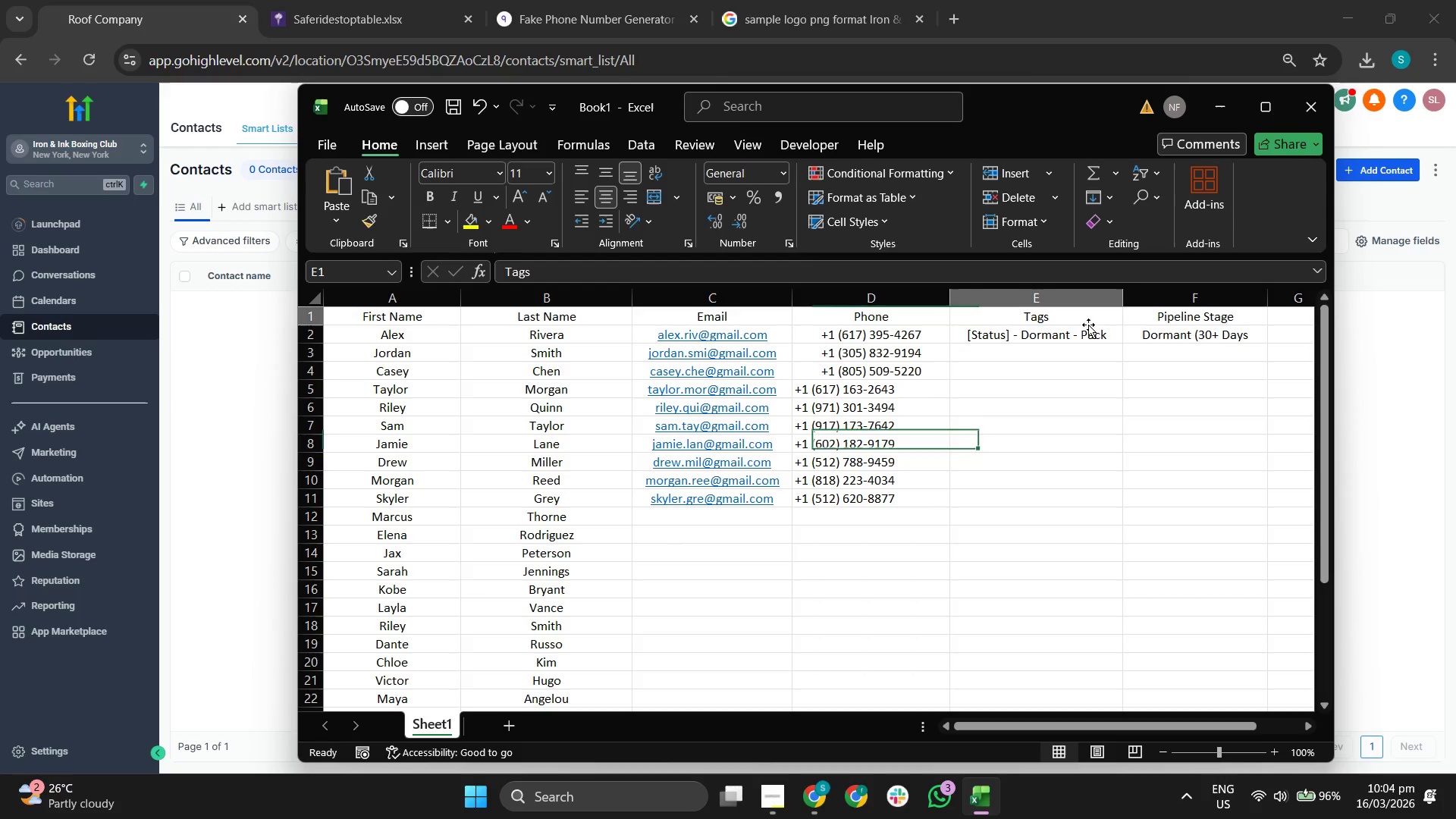 
double_click([1088, 338])
 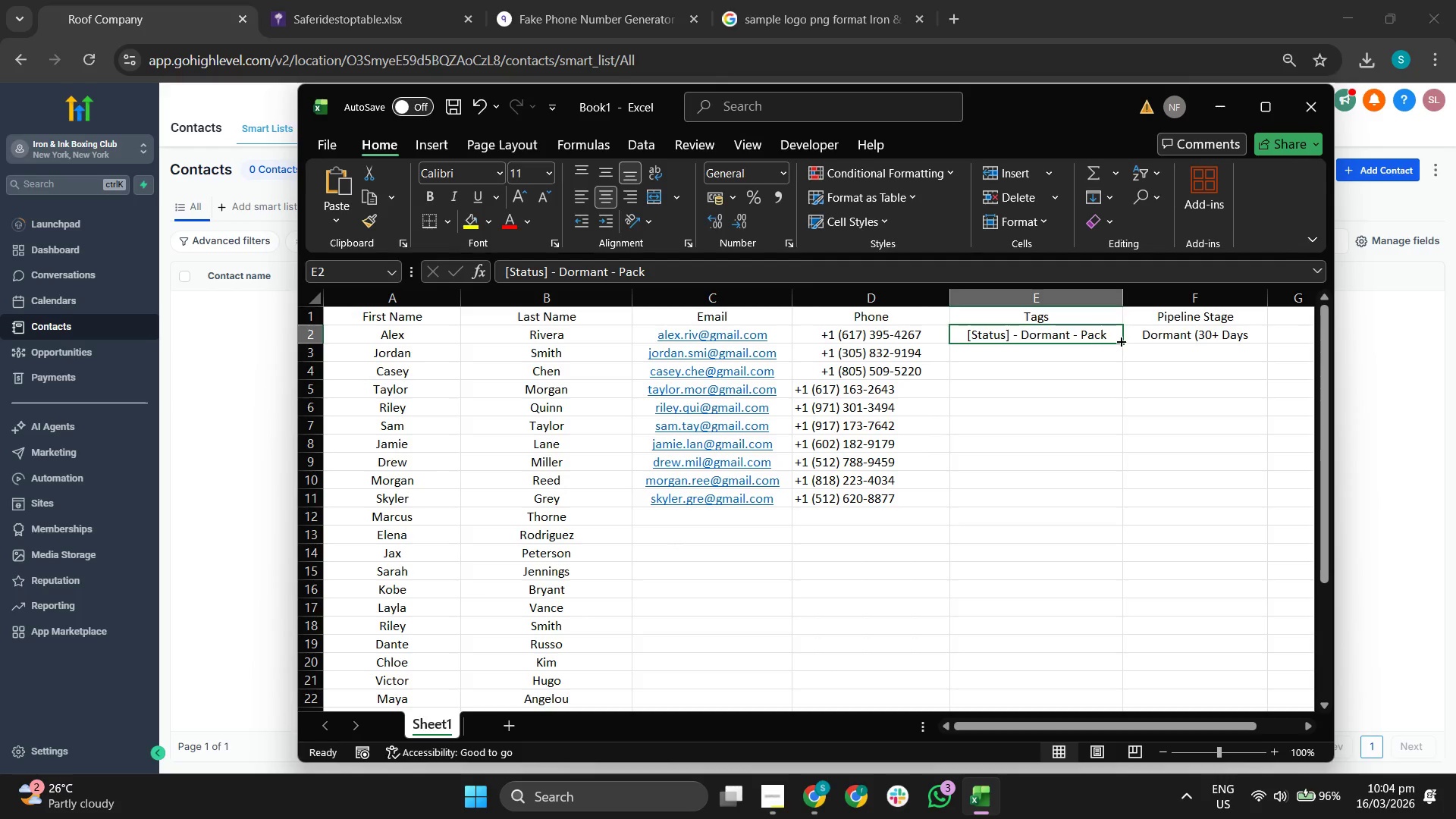 
left_click_drag(start_coordinate=[1120, 340], to_coordinate=[1106, 678])
 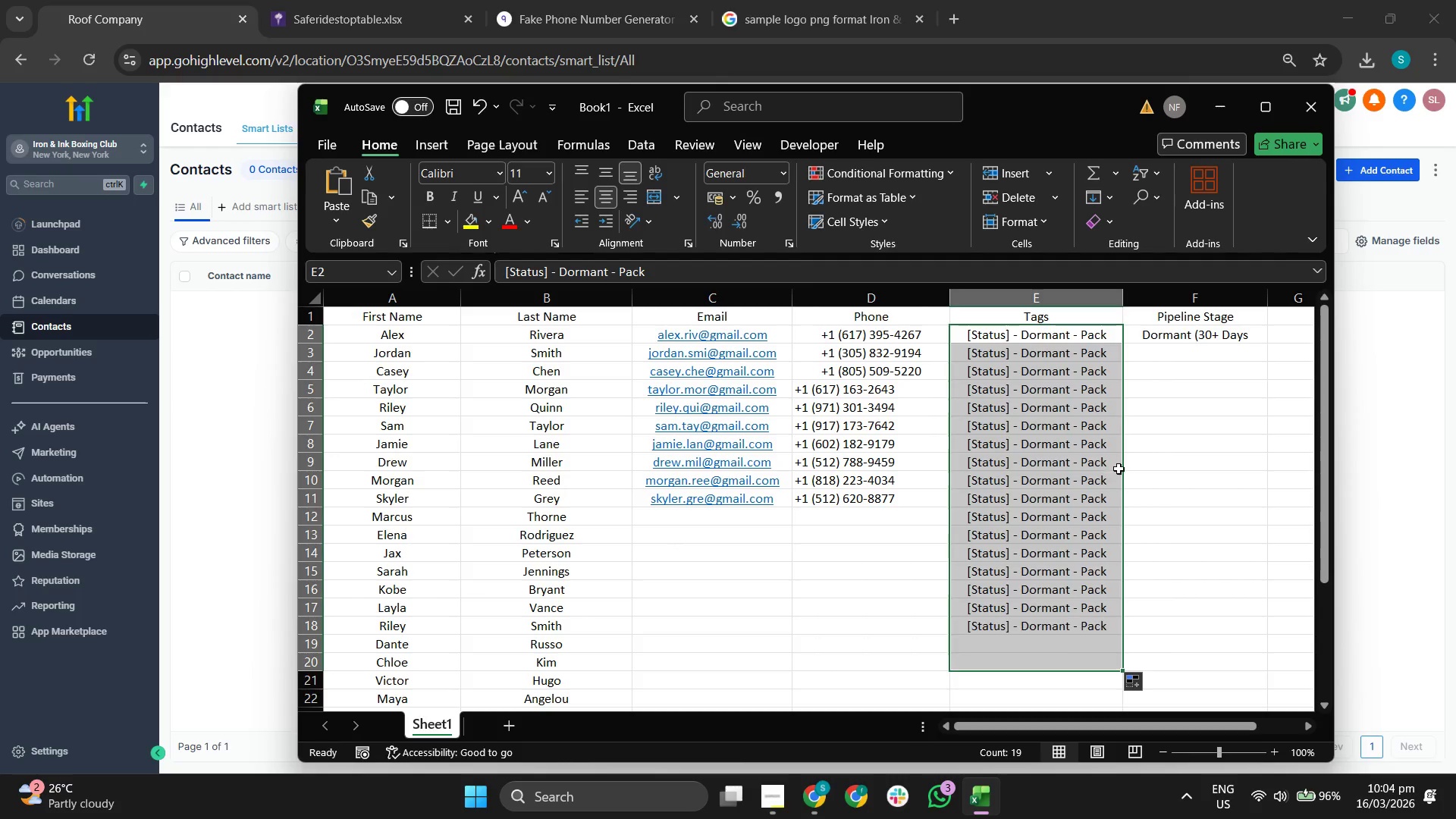 
scroll: coordinate [651, 540], scroll_direction: down, amount: 7.0
 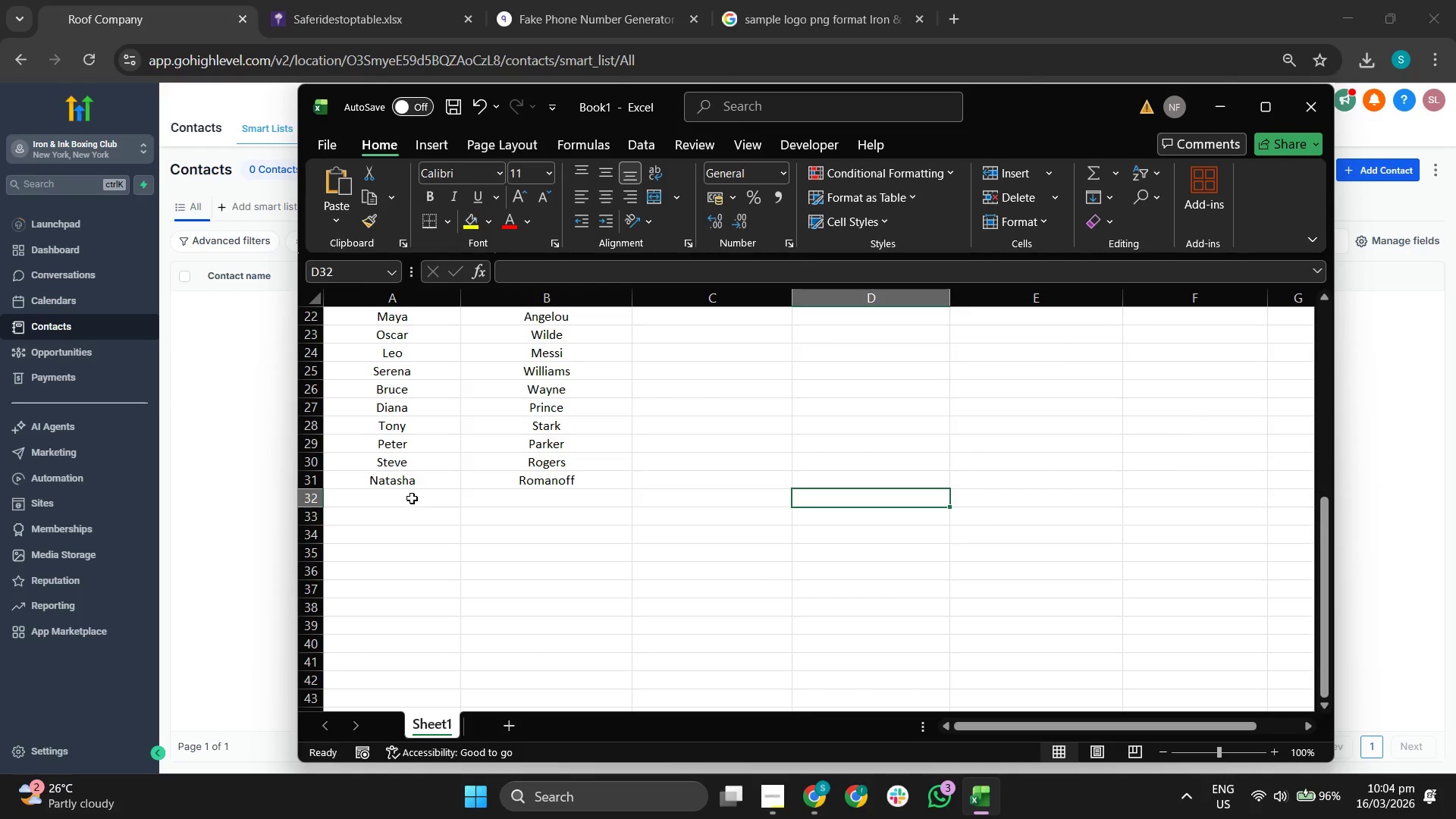 
left_click([412, 498])
 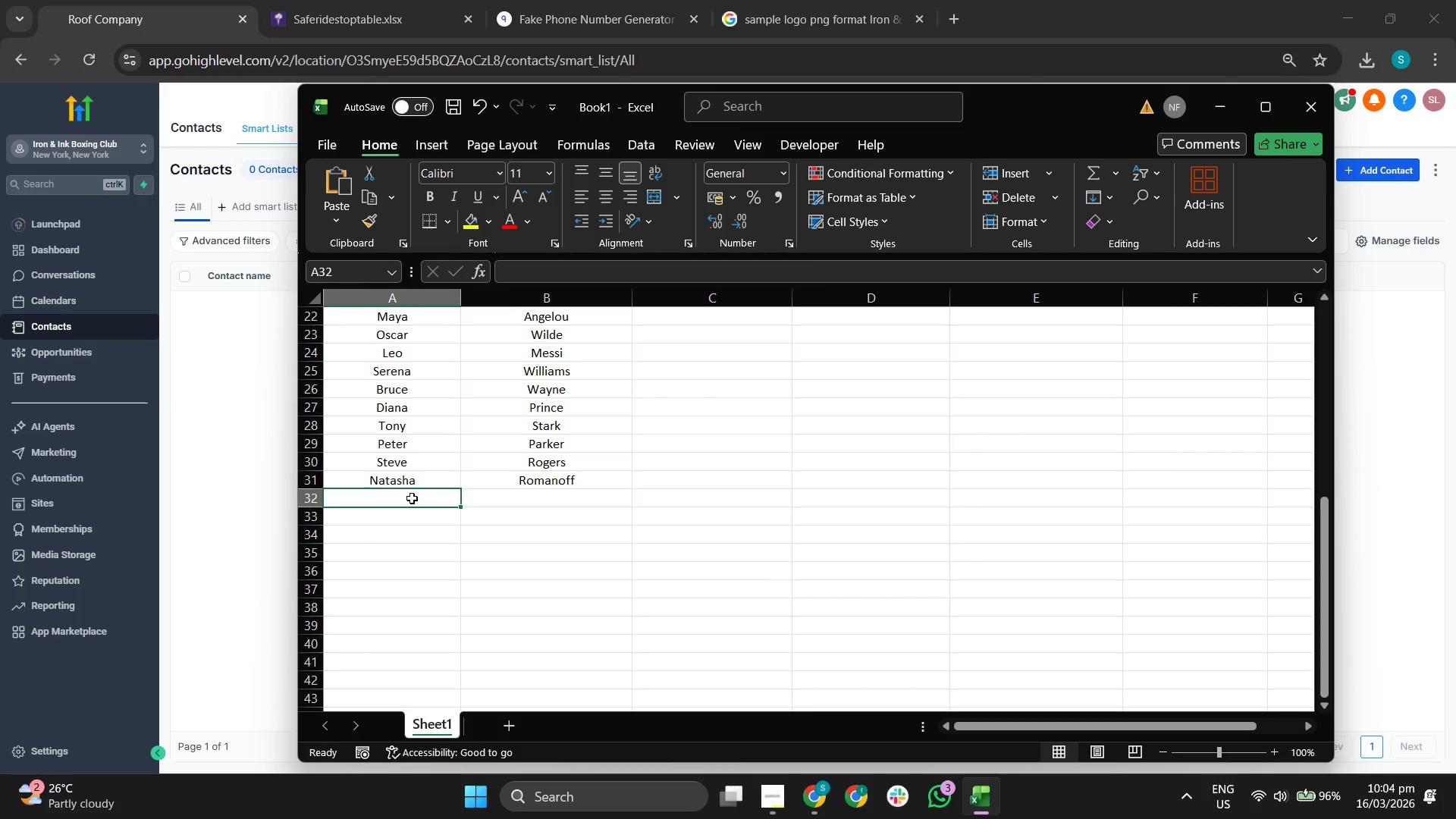 
type(Logan)
 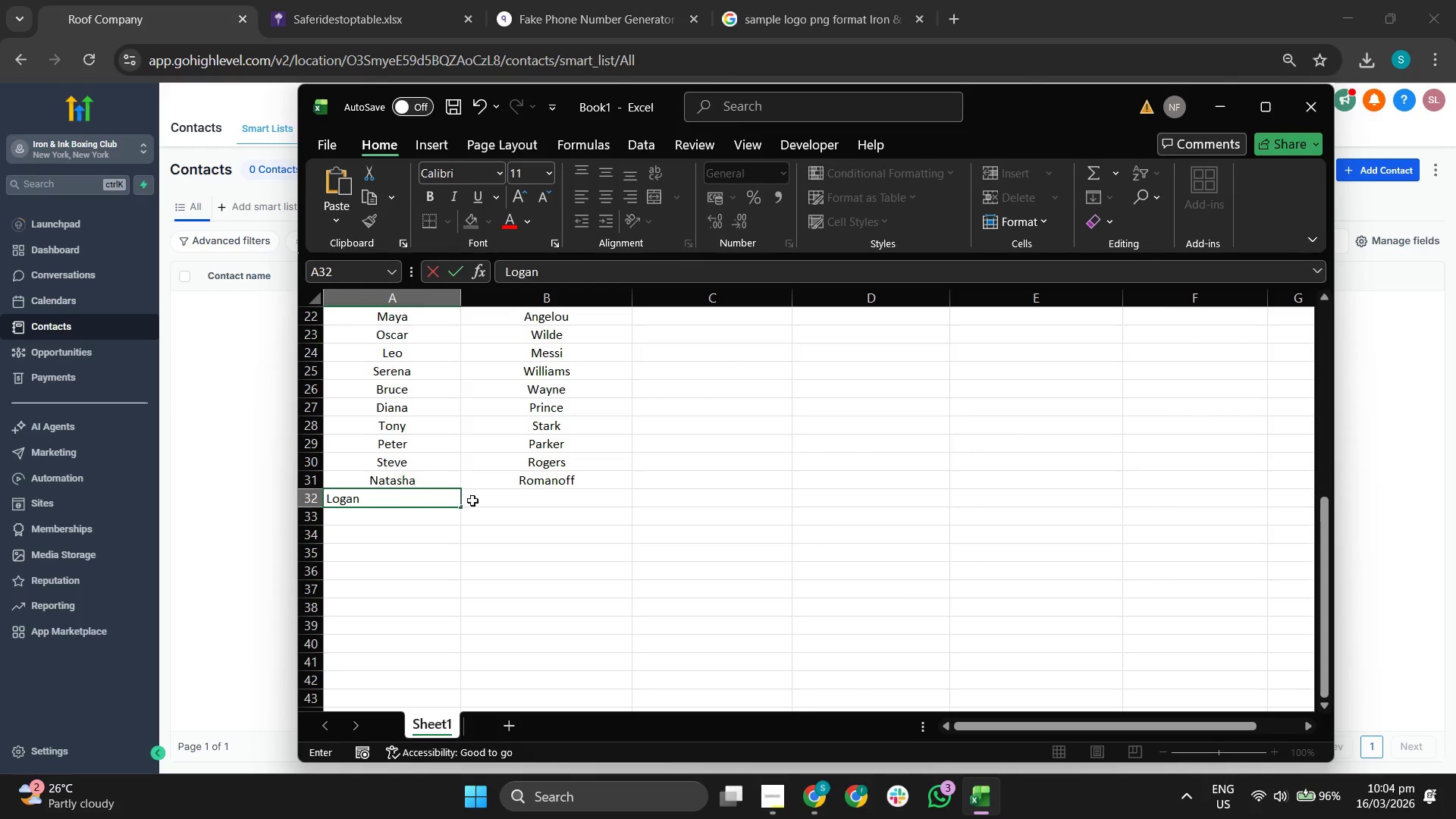 
left_click([522, 500])
 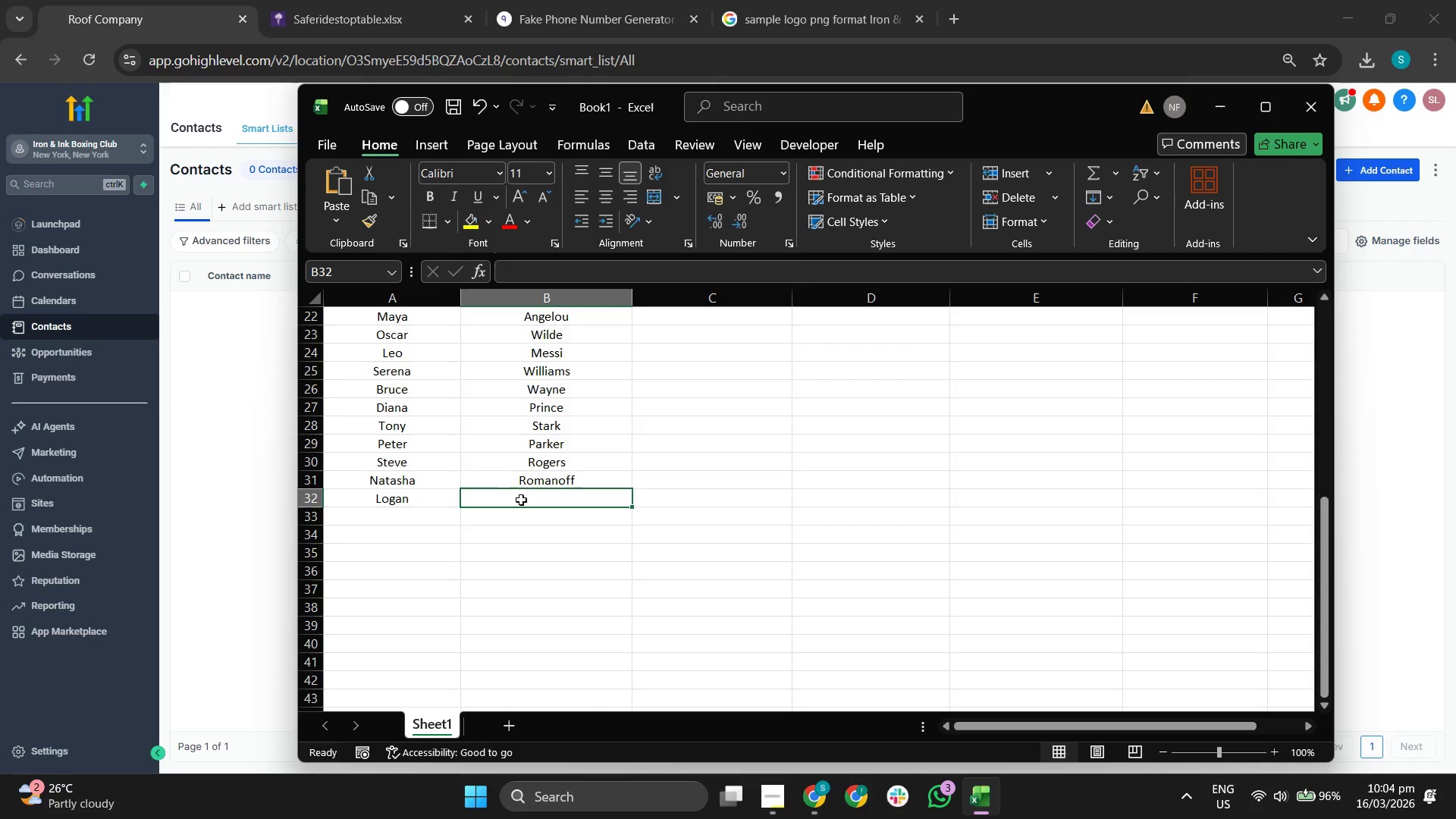 
type(Paul)
 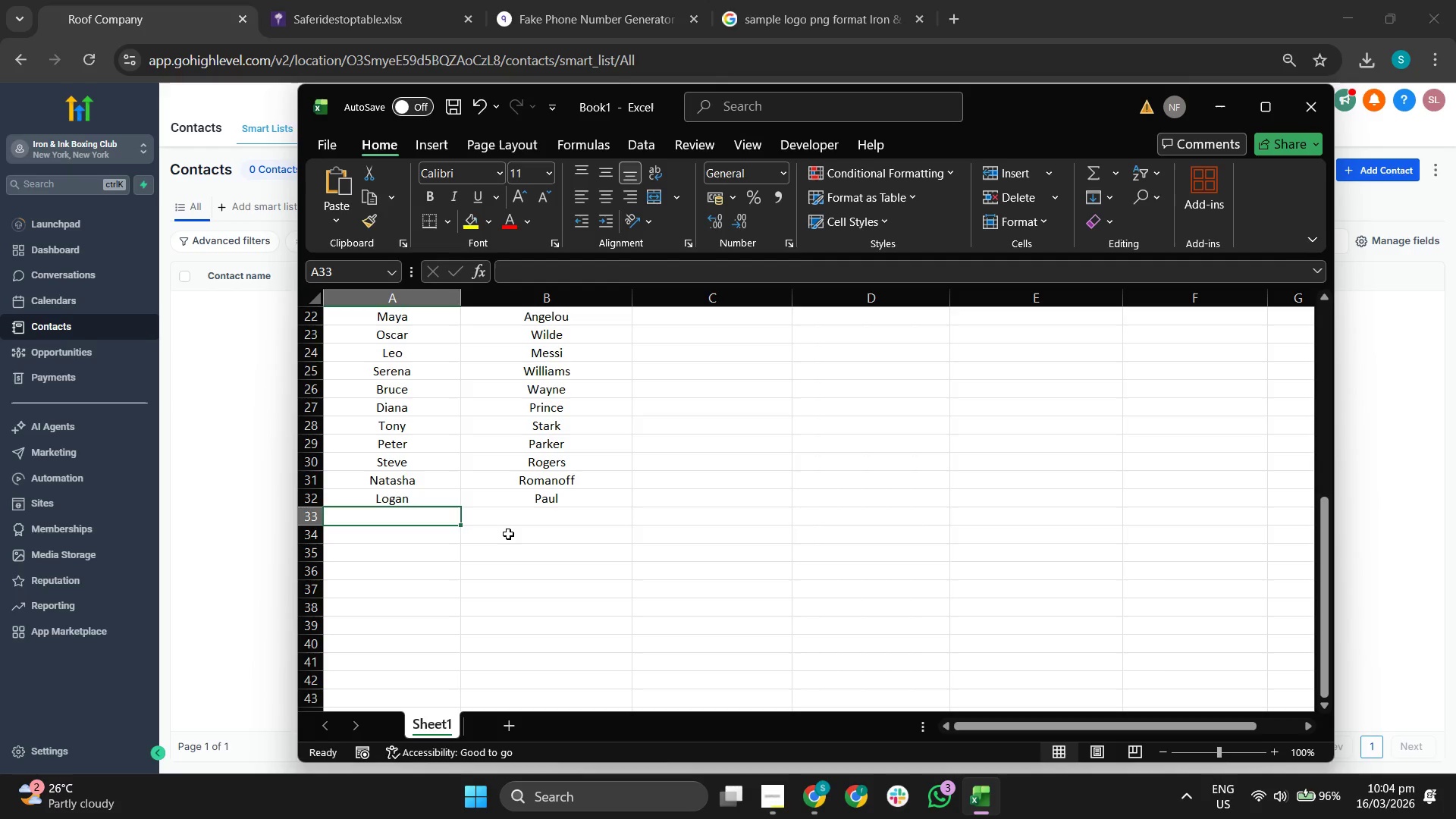 
wait(5.17)
 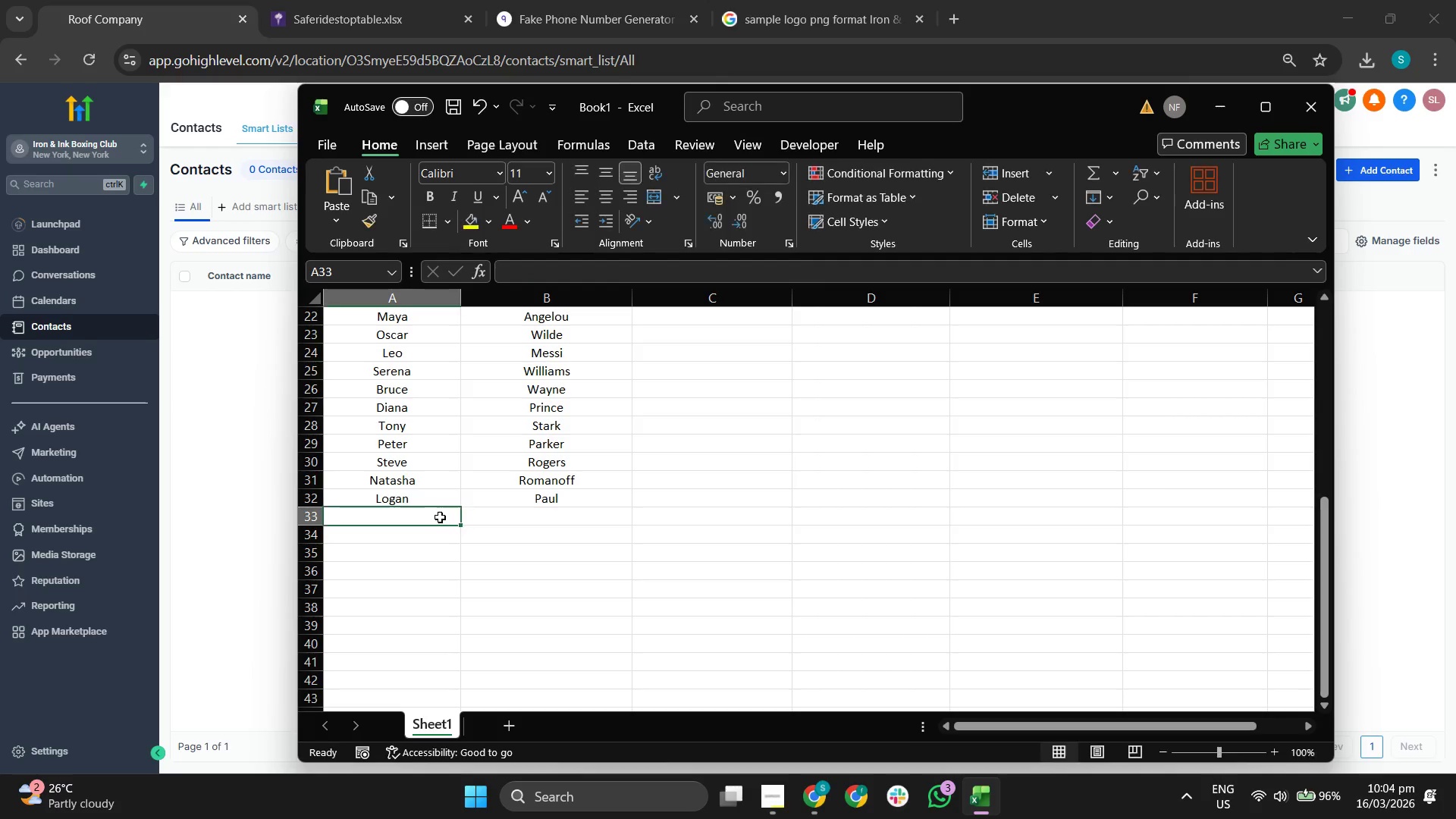 
type(Misty)
 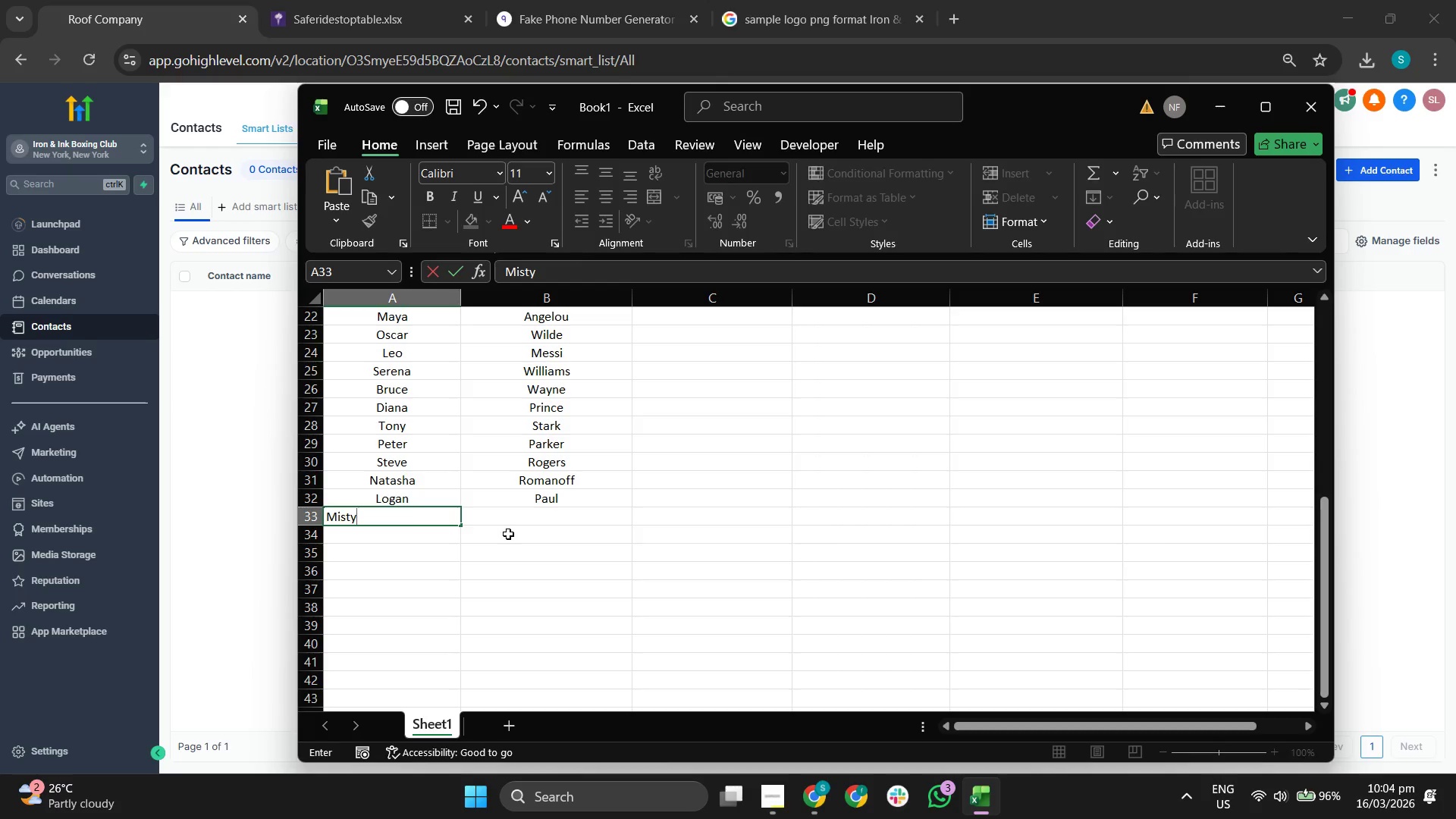 
left_click([539, 529])
 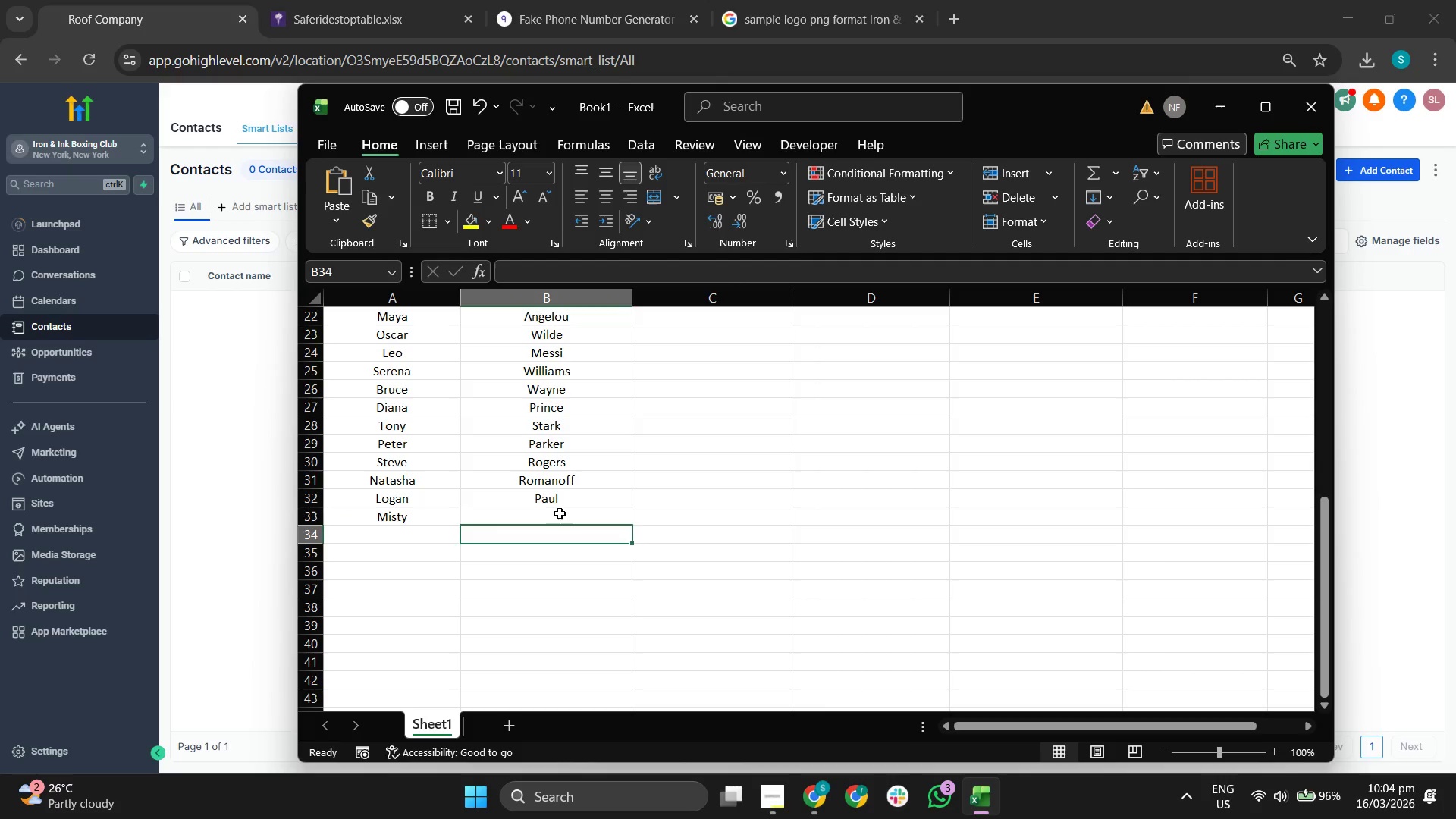 
left_click([560, 513])
 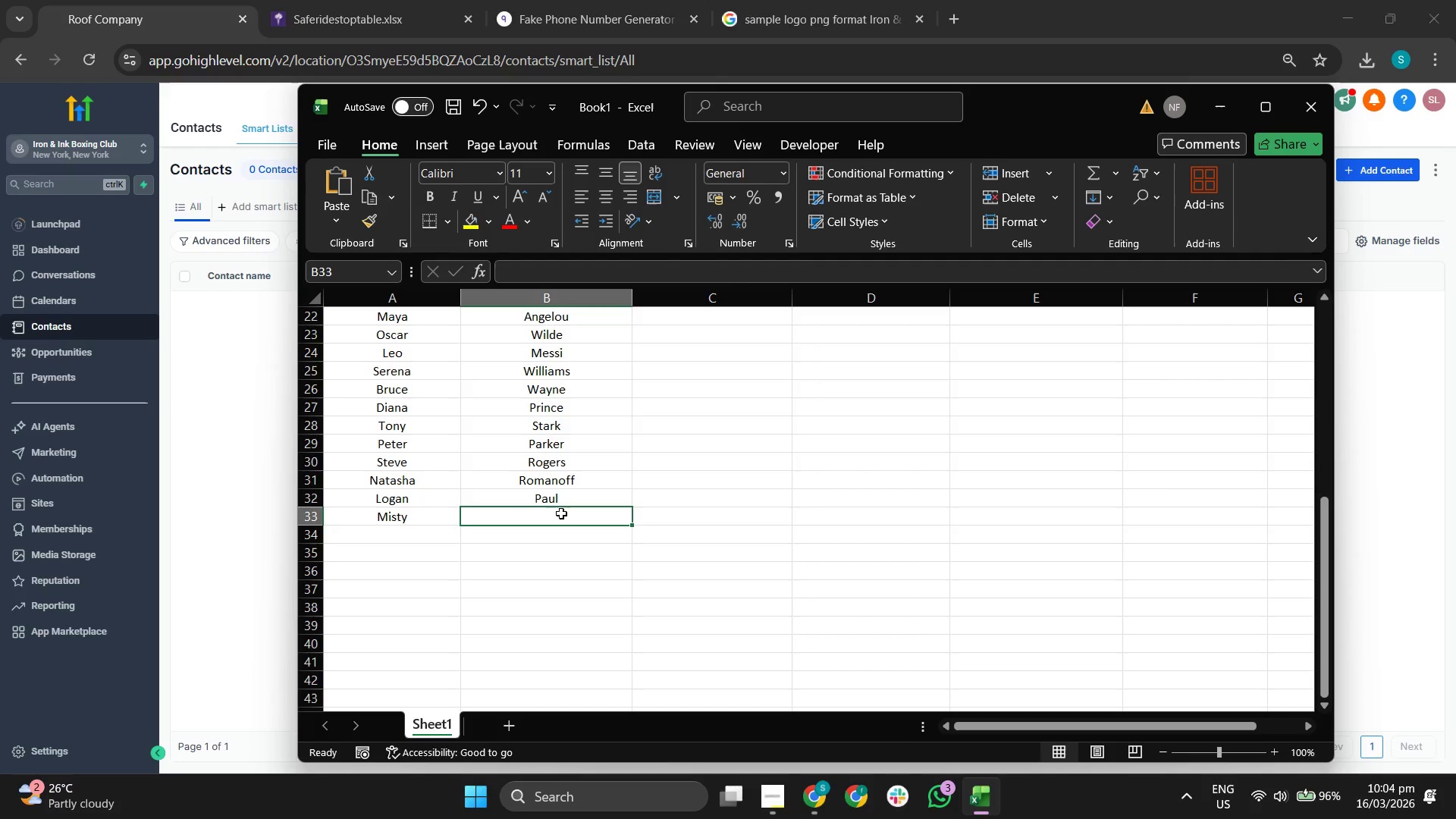 
type(Knight)
 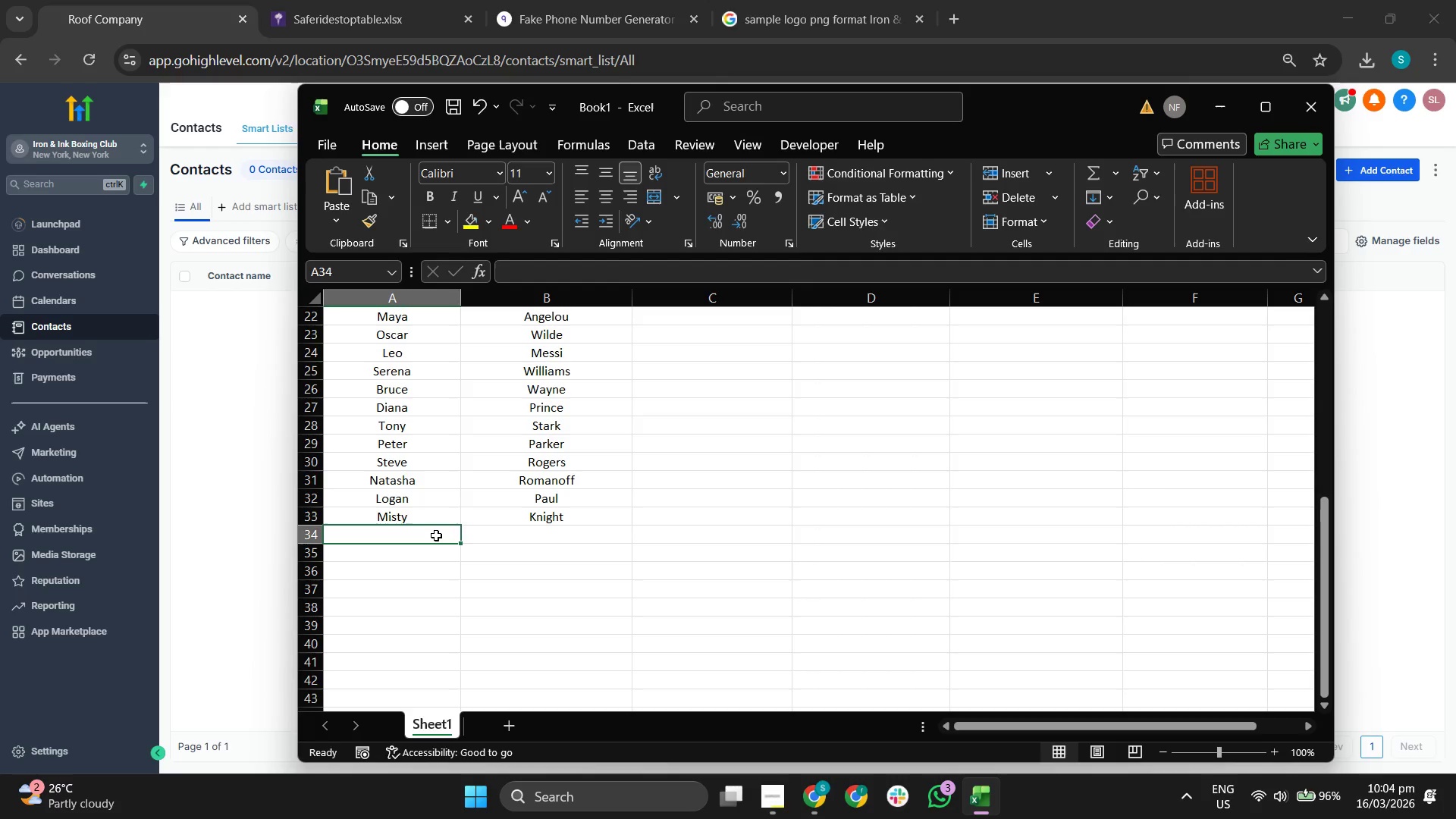 
type(Arthuyr)
key(Backspace)
key(Backspace)
type(r)
 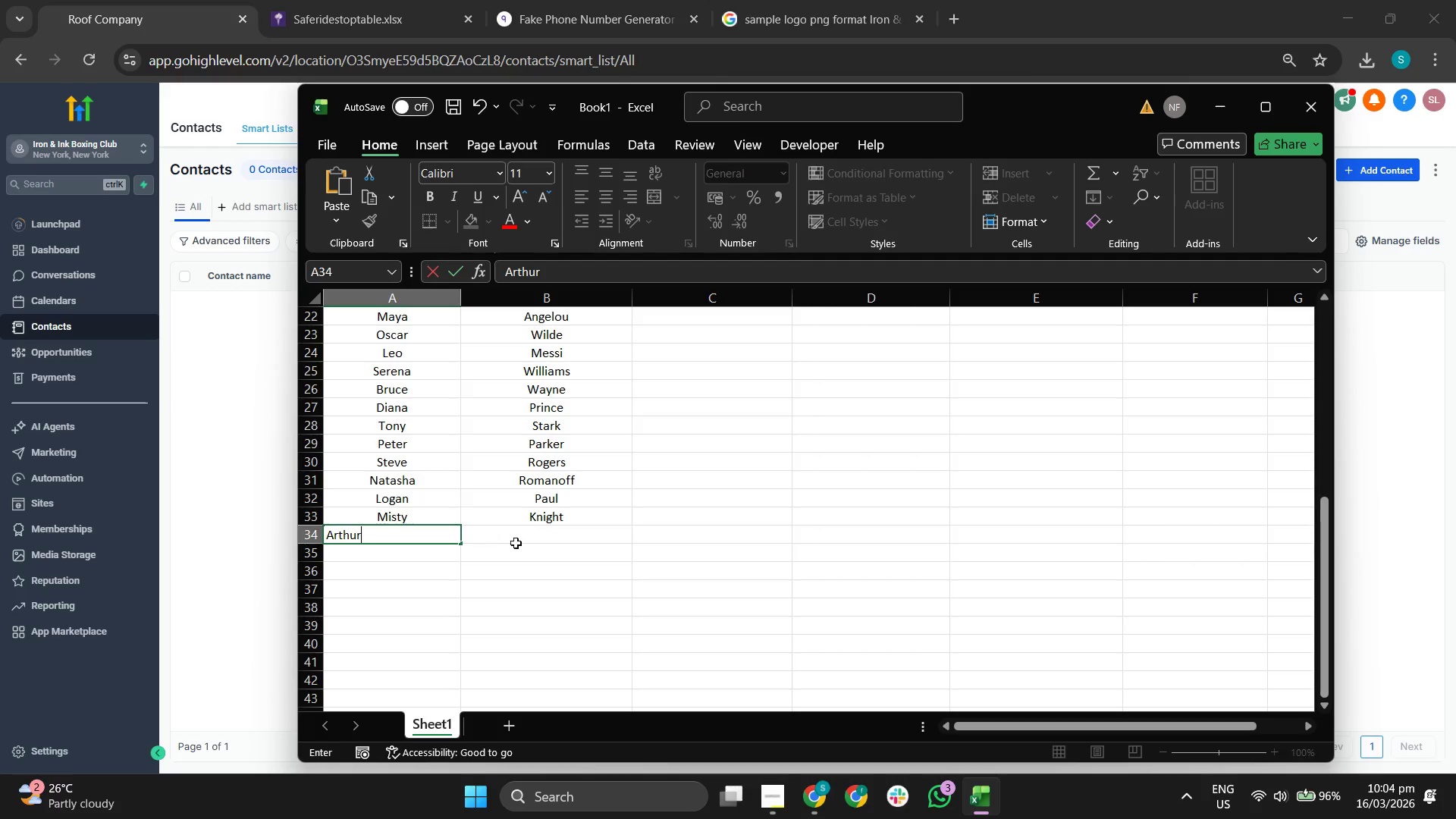 
left_click([549, 543])
 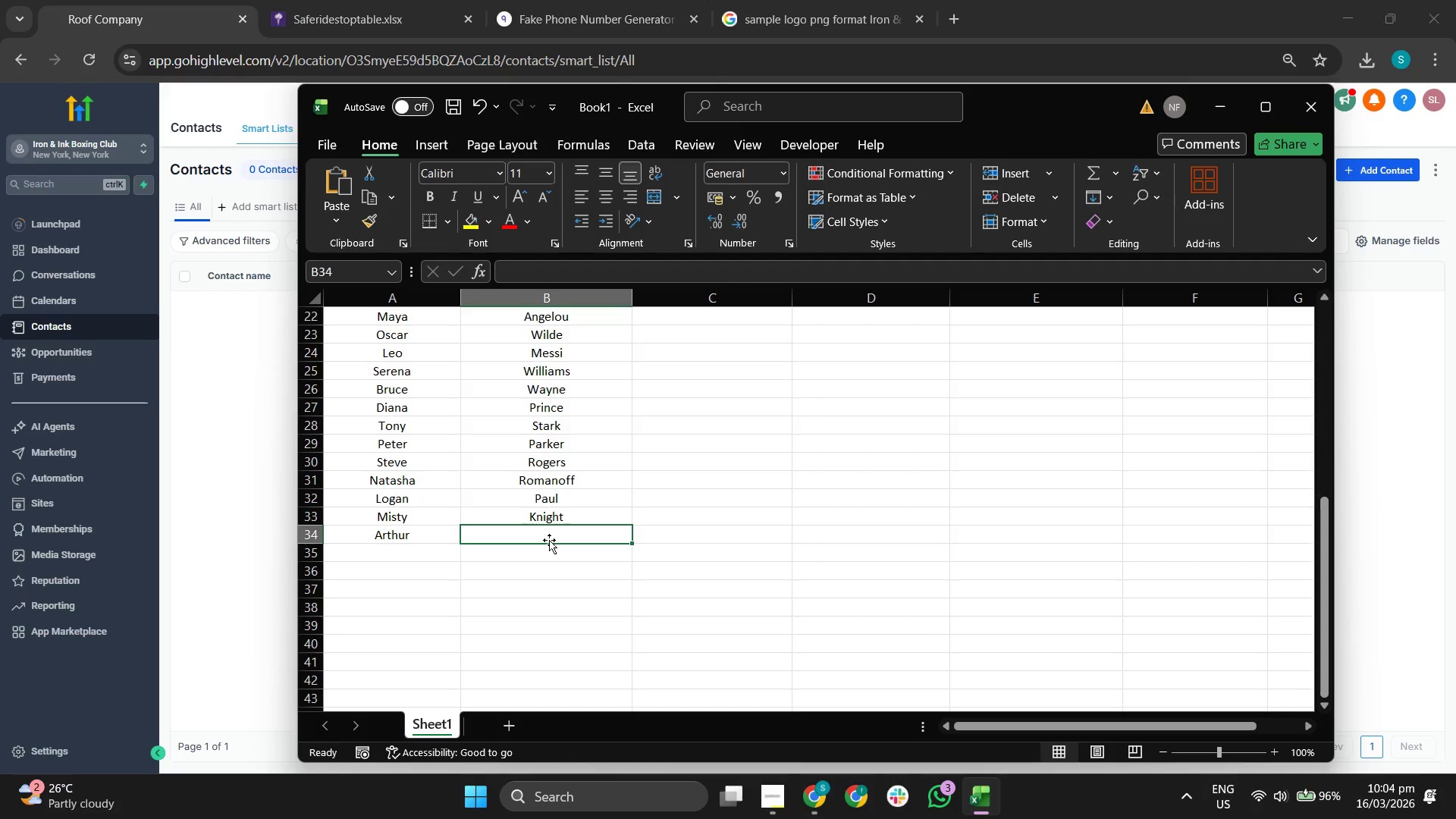 
type(Curry)
 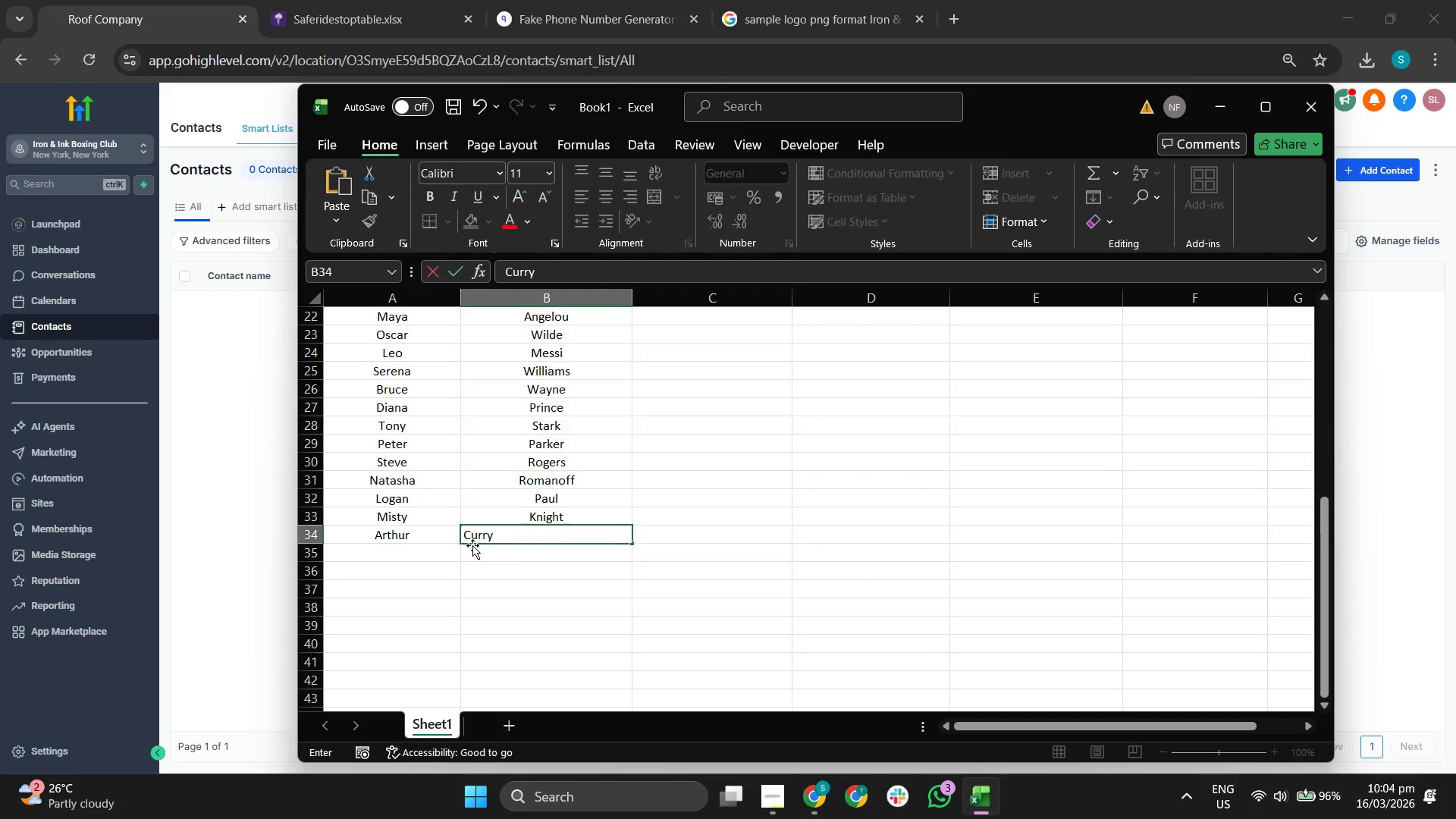 
left_click([448, 546])
 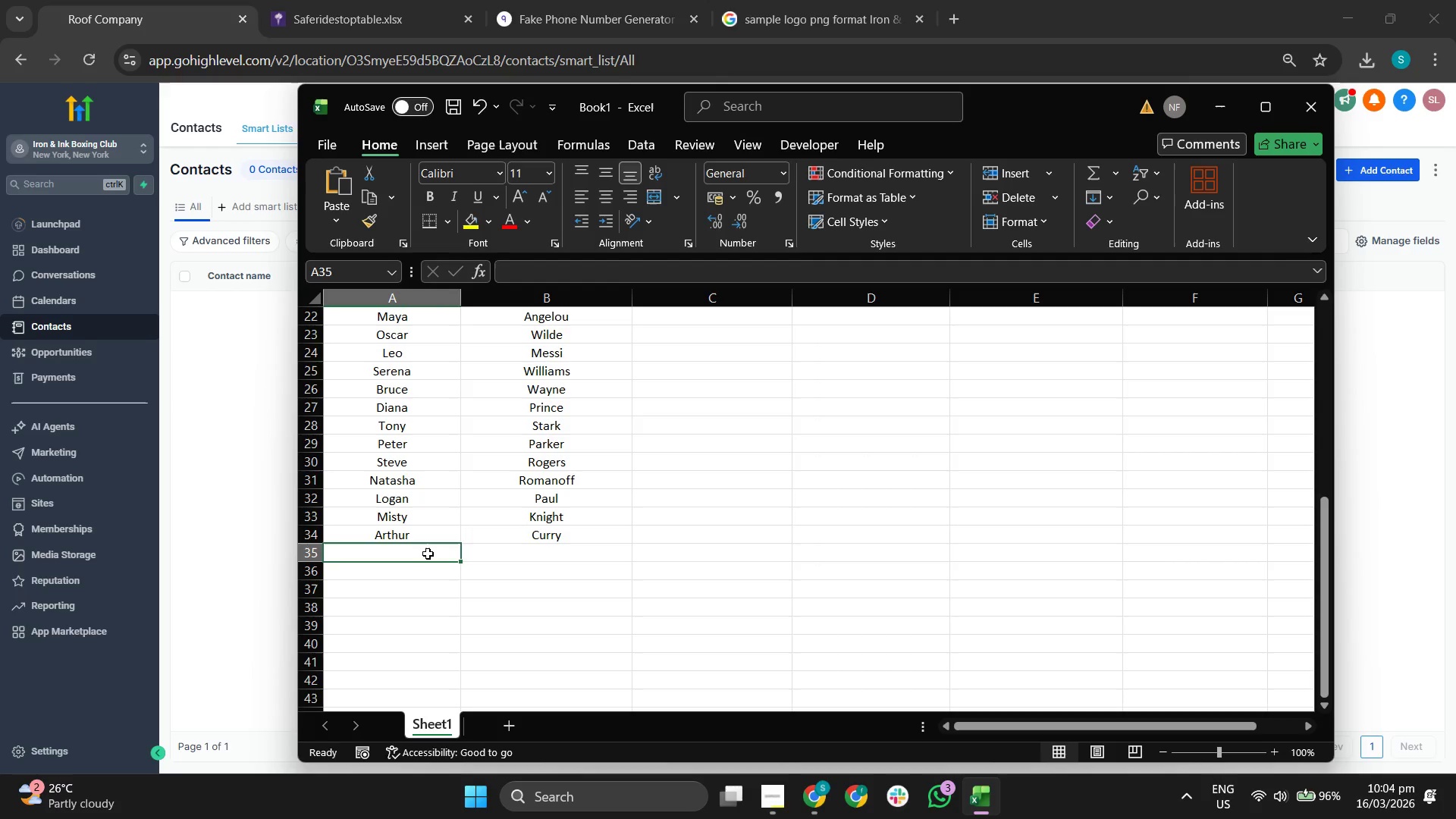 
type(Victor)
 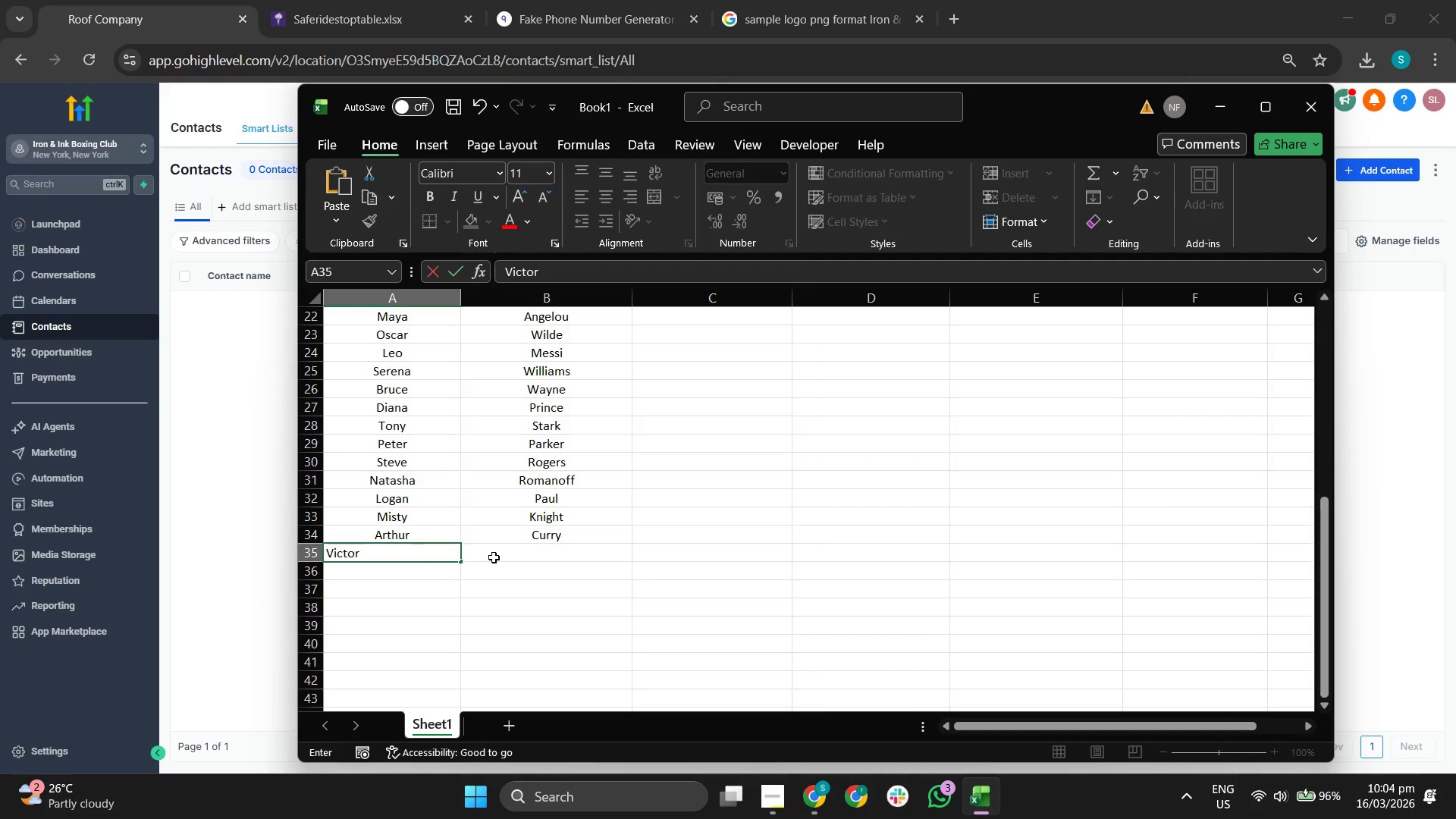 
left_click_drag(start_coordinate=[497, 557], to_coordinate=[501, 557])
 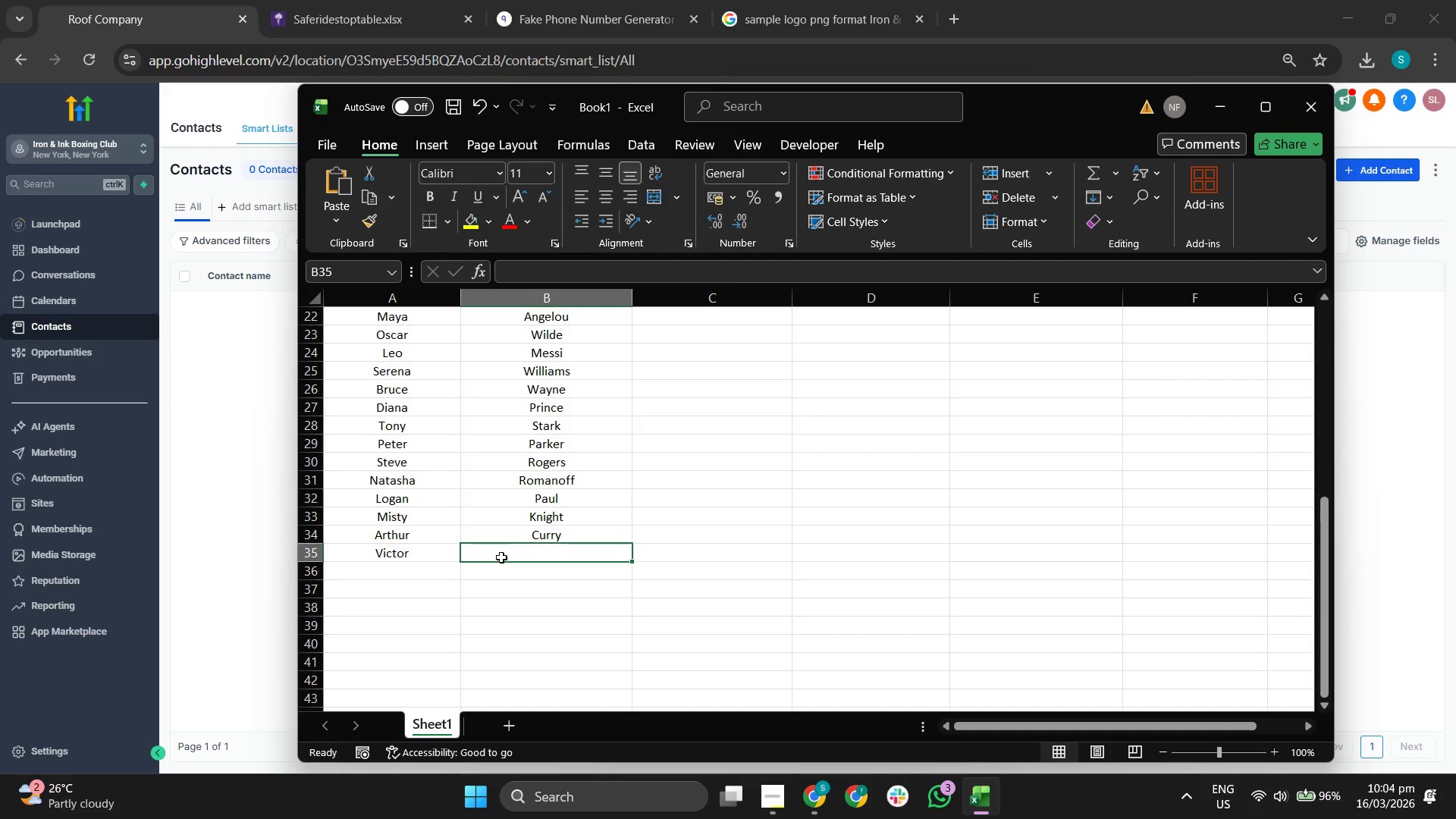 
type(Stone)
 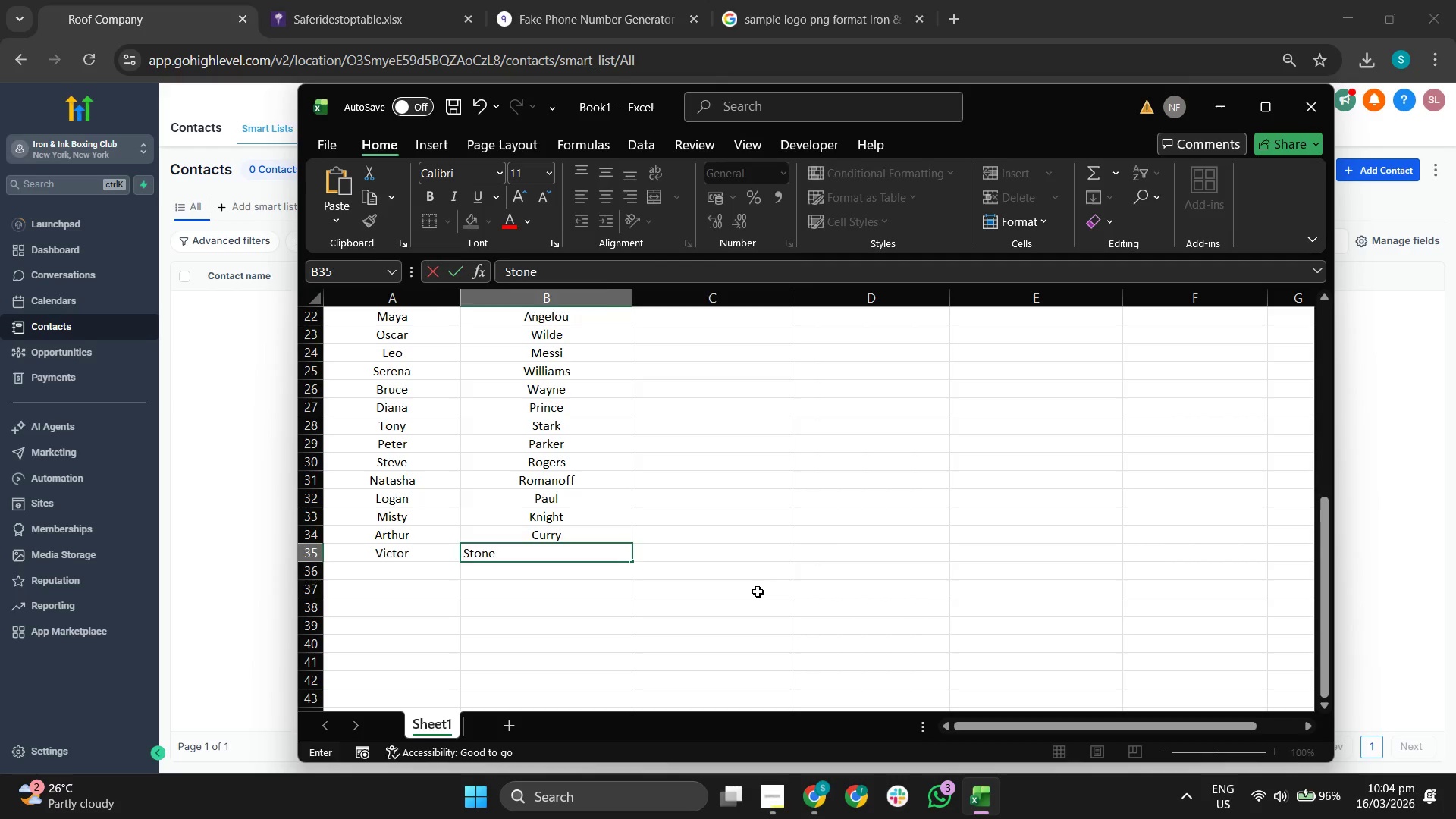 
scroll: coordinate [811, 557], scroll_direction: up, amount: 7.0
 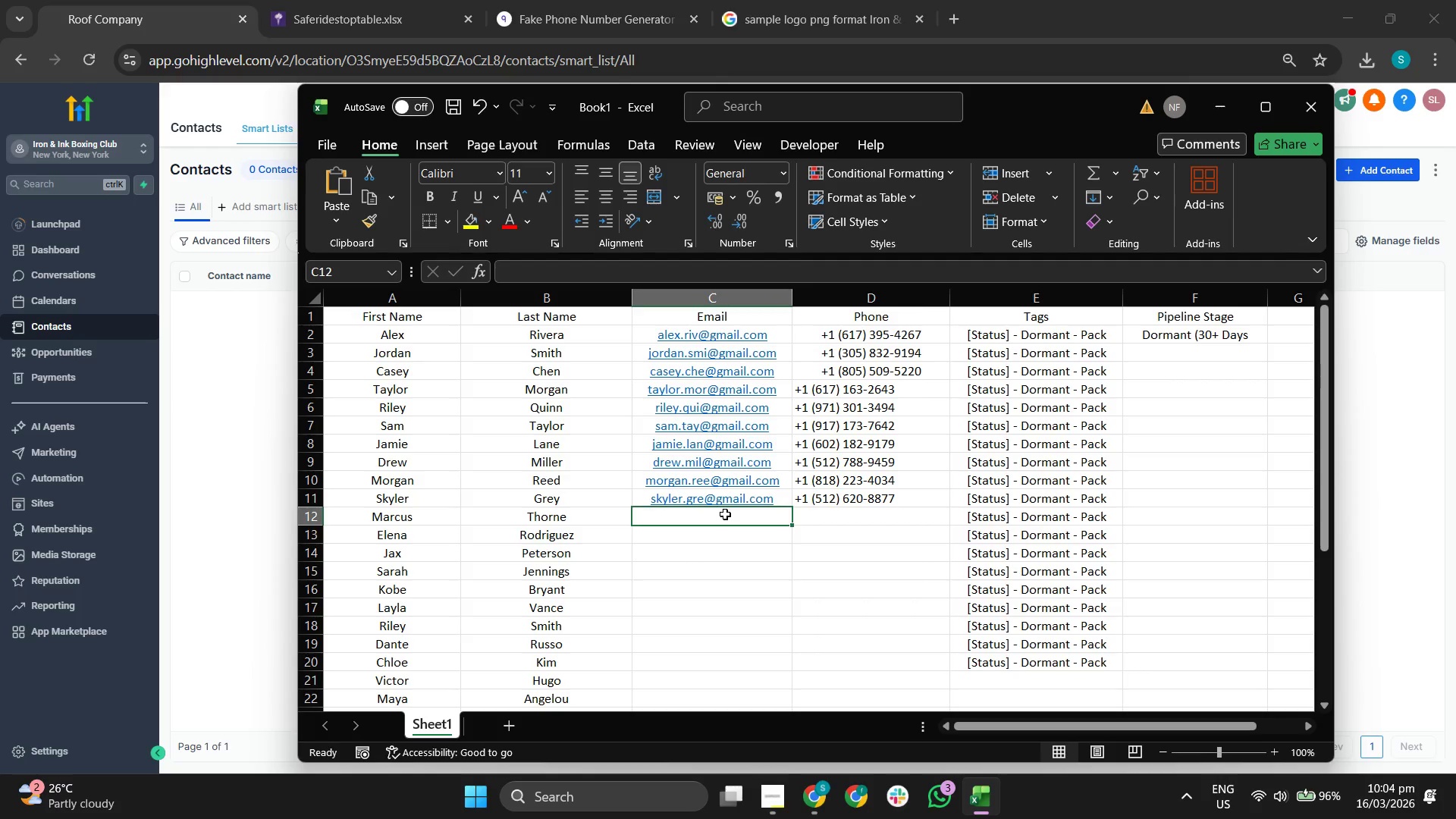 
type(Mar)
 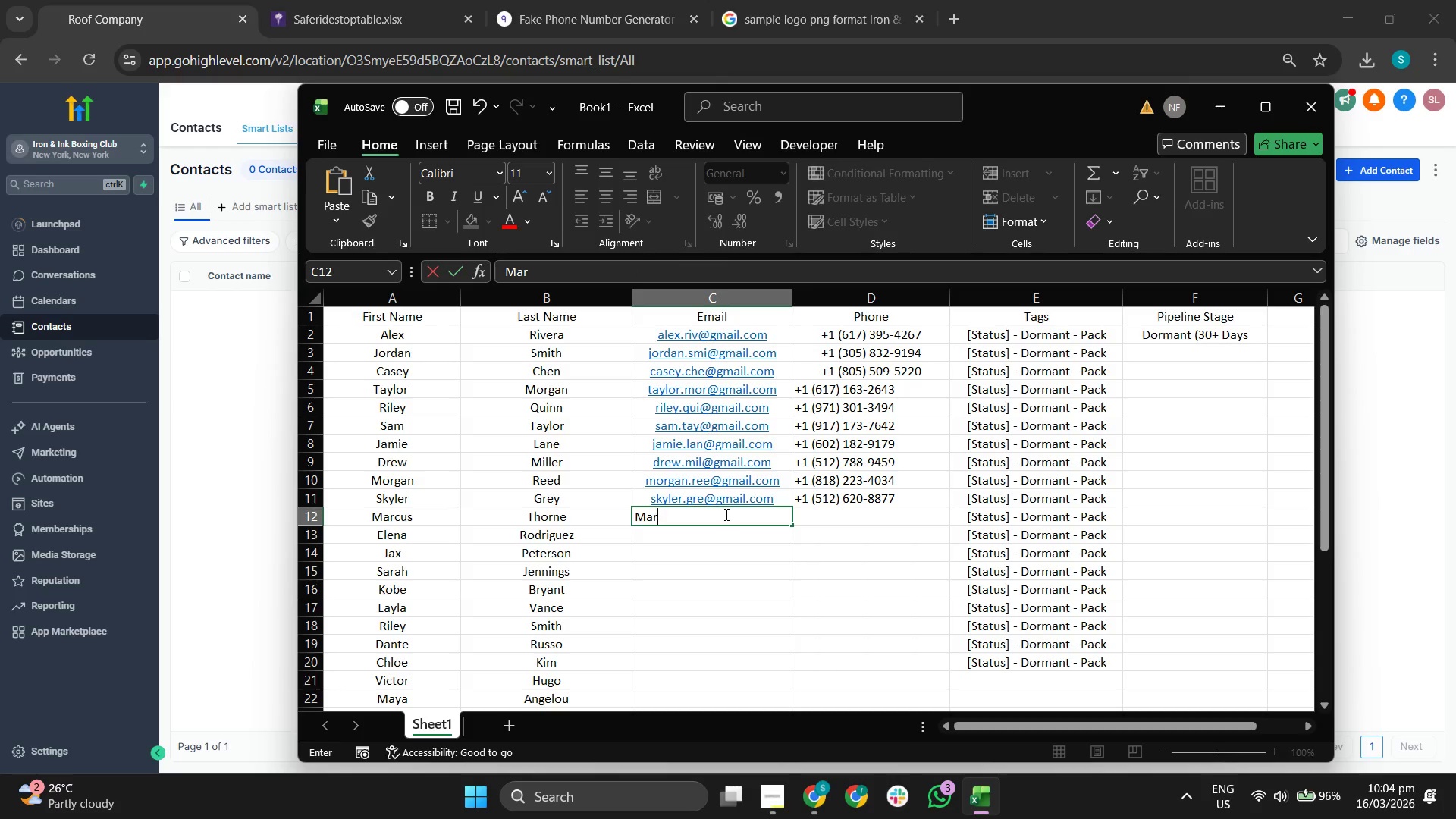 
left_click([721, 528])
 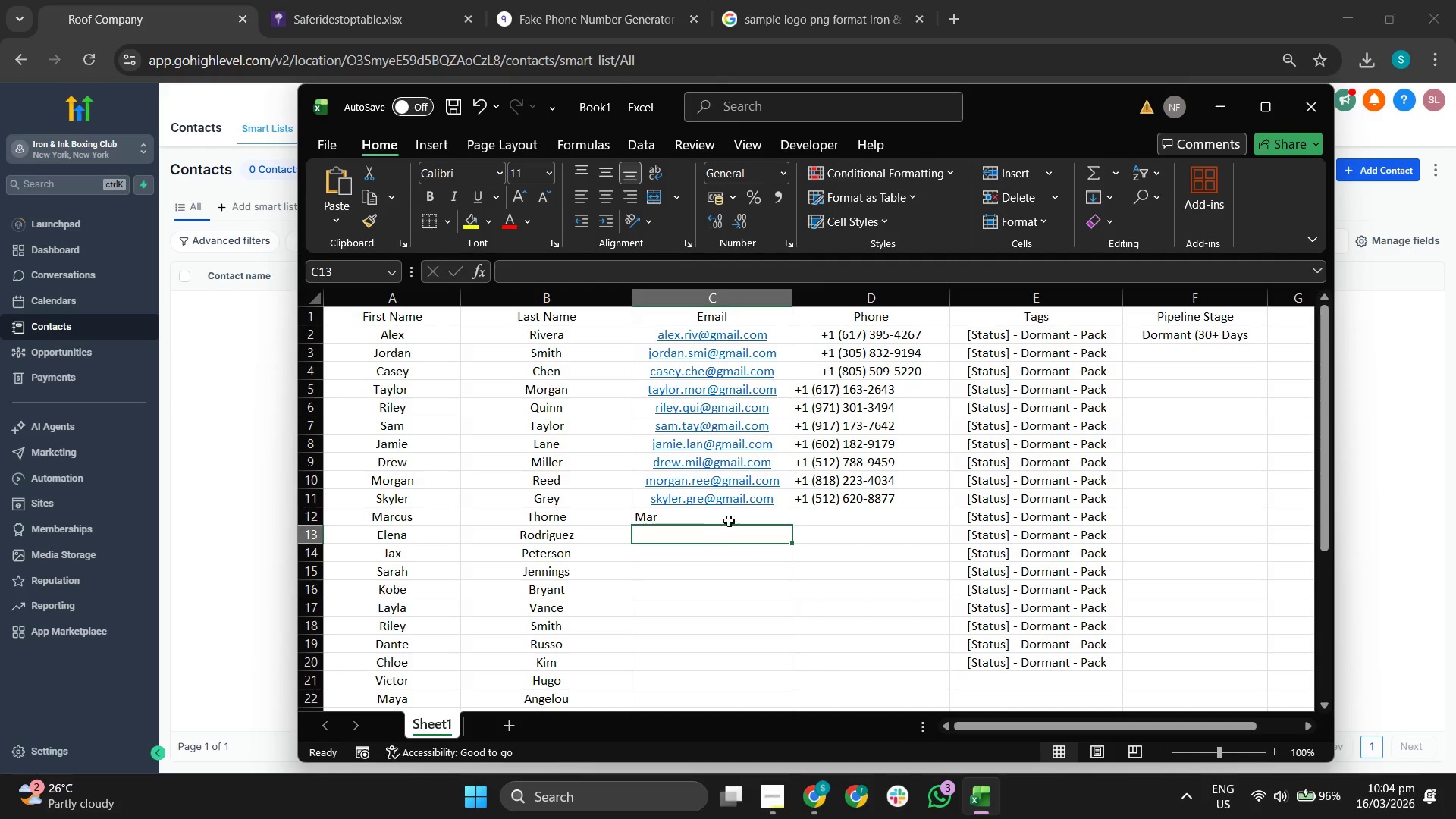 
left_click([730, 517])
 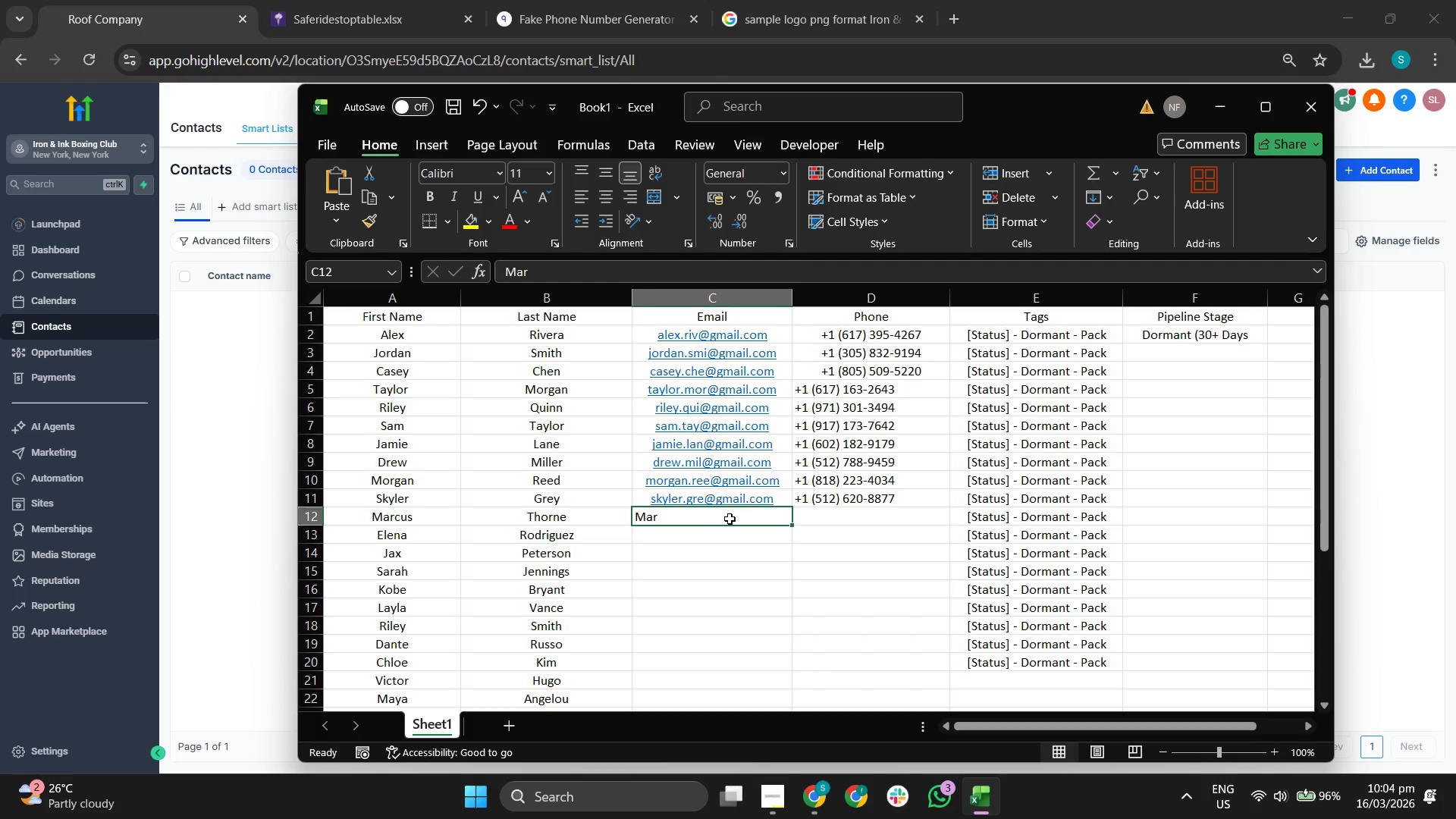 
key(Backspace)
 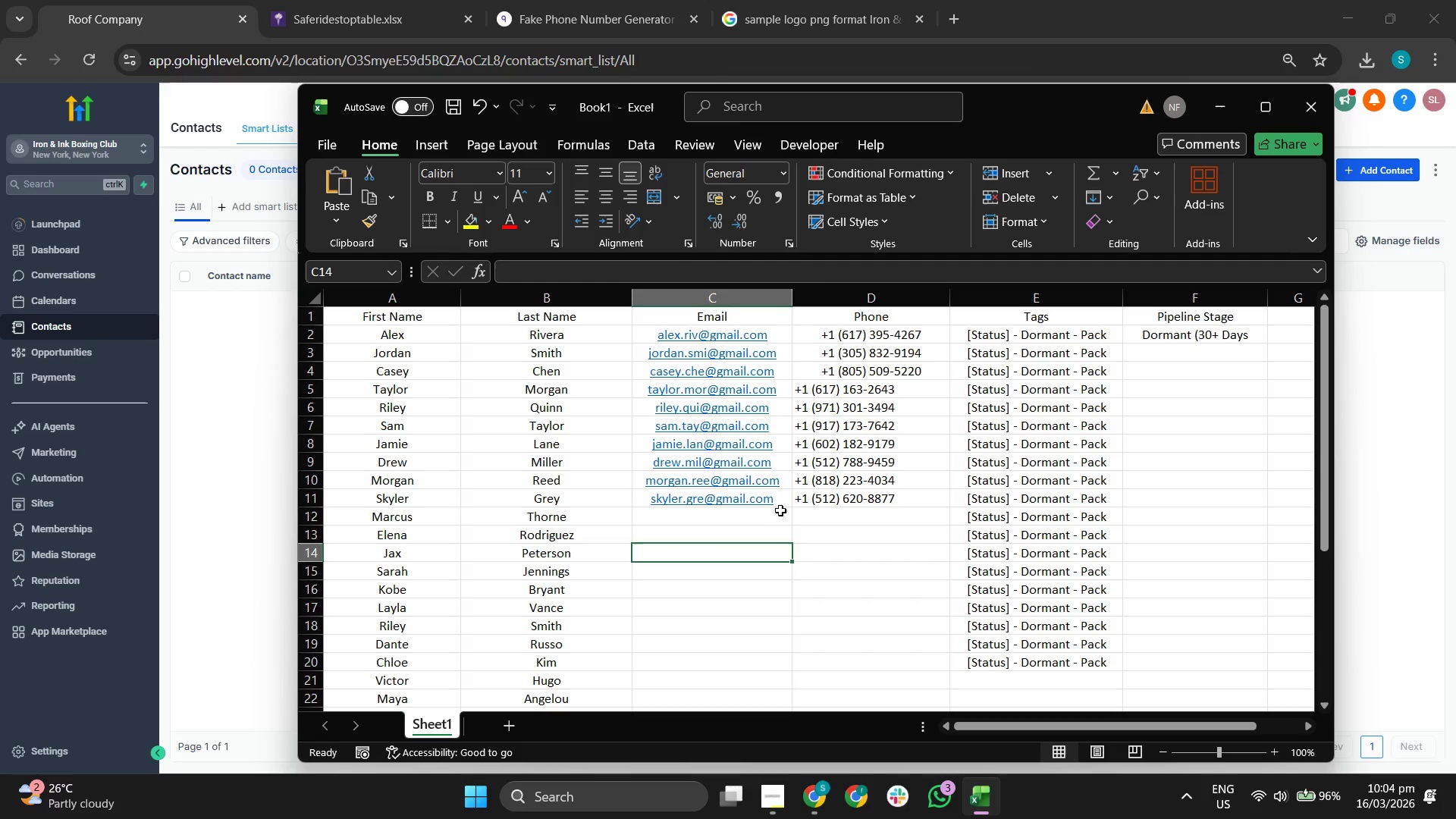 
double_click([783, 507])
 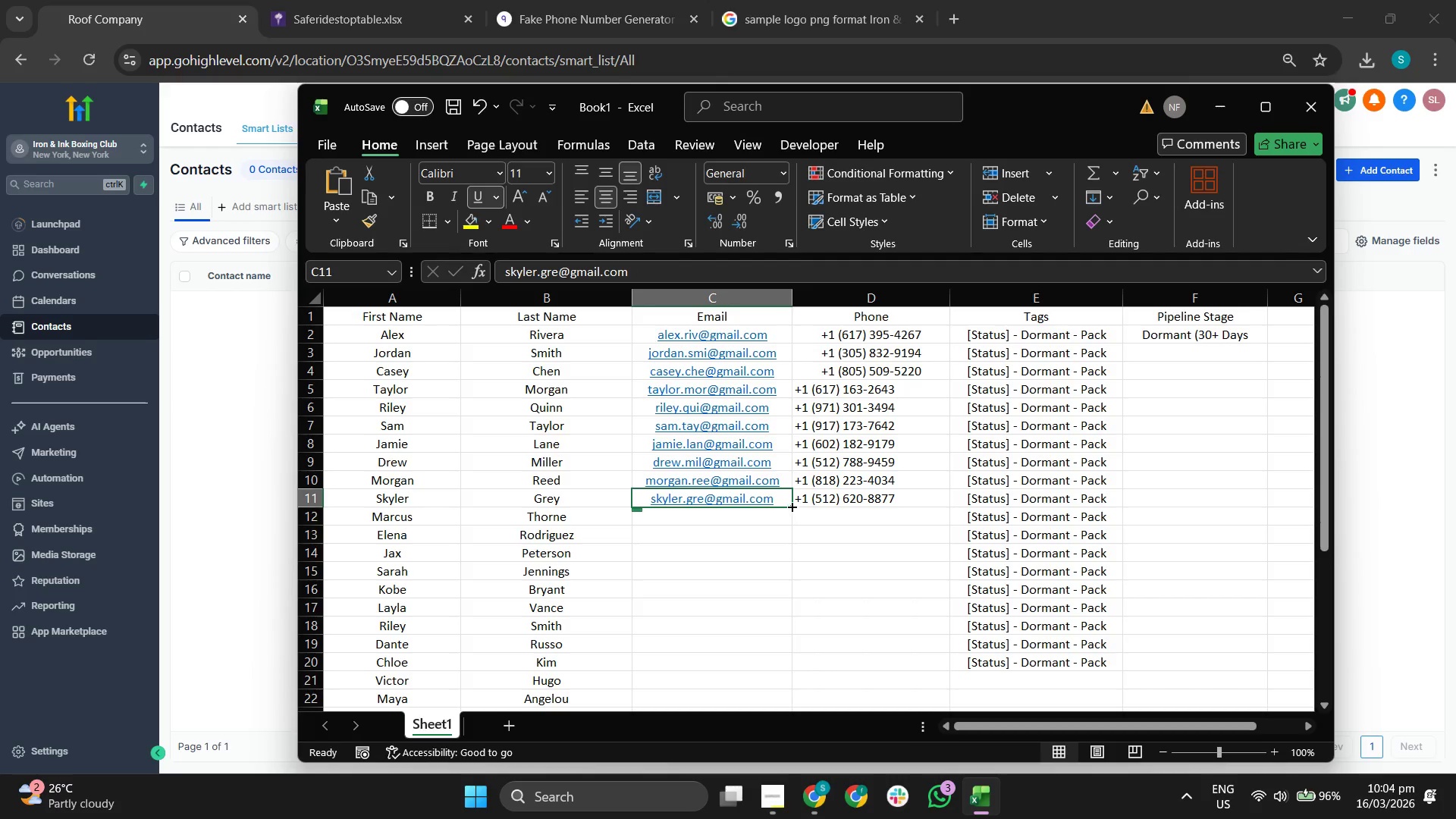 
left_click_drag(start_coordinate=[791, 506], to_coordinate=[766, 623])
 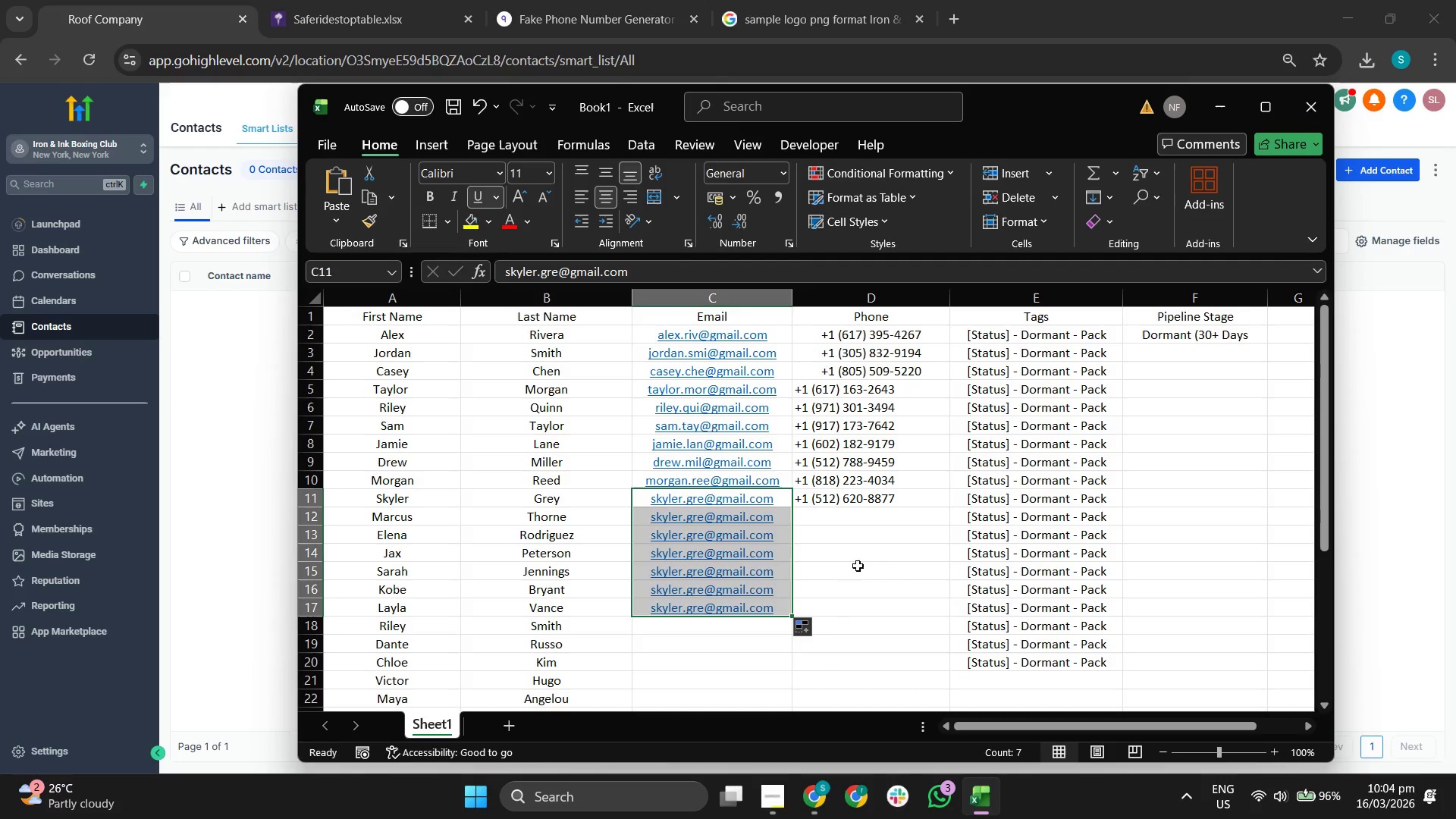 
left_click([866, 584])
 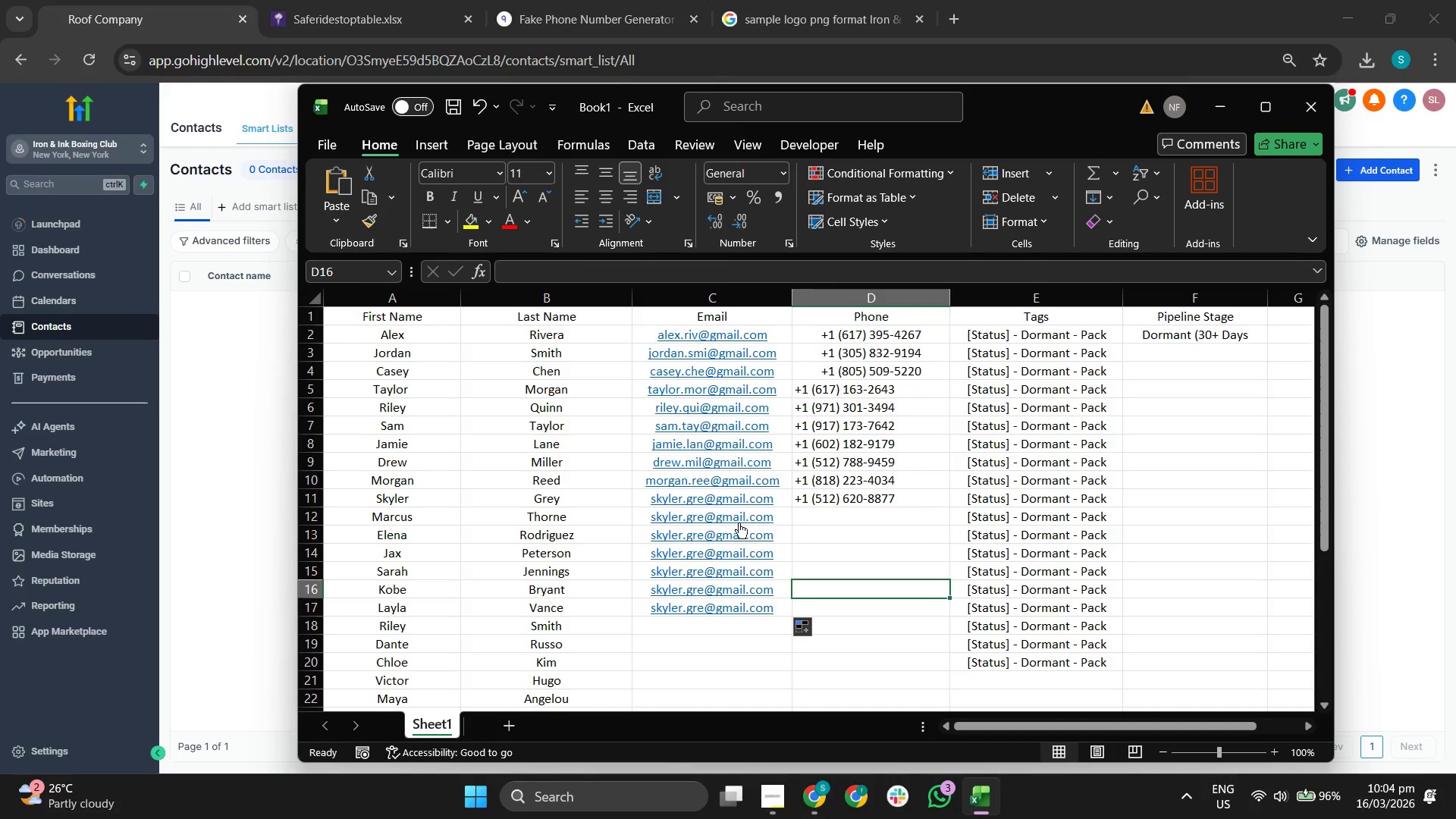 
left_click([737, 517])
 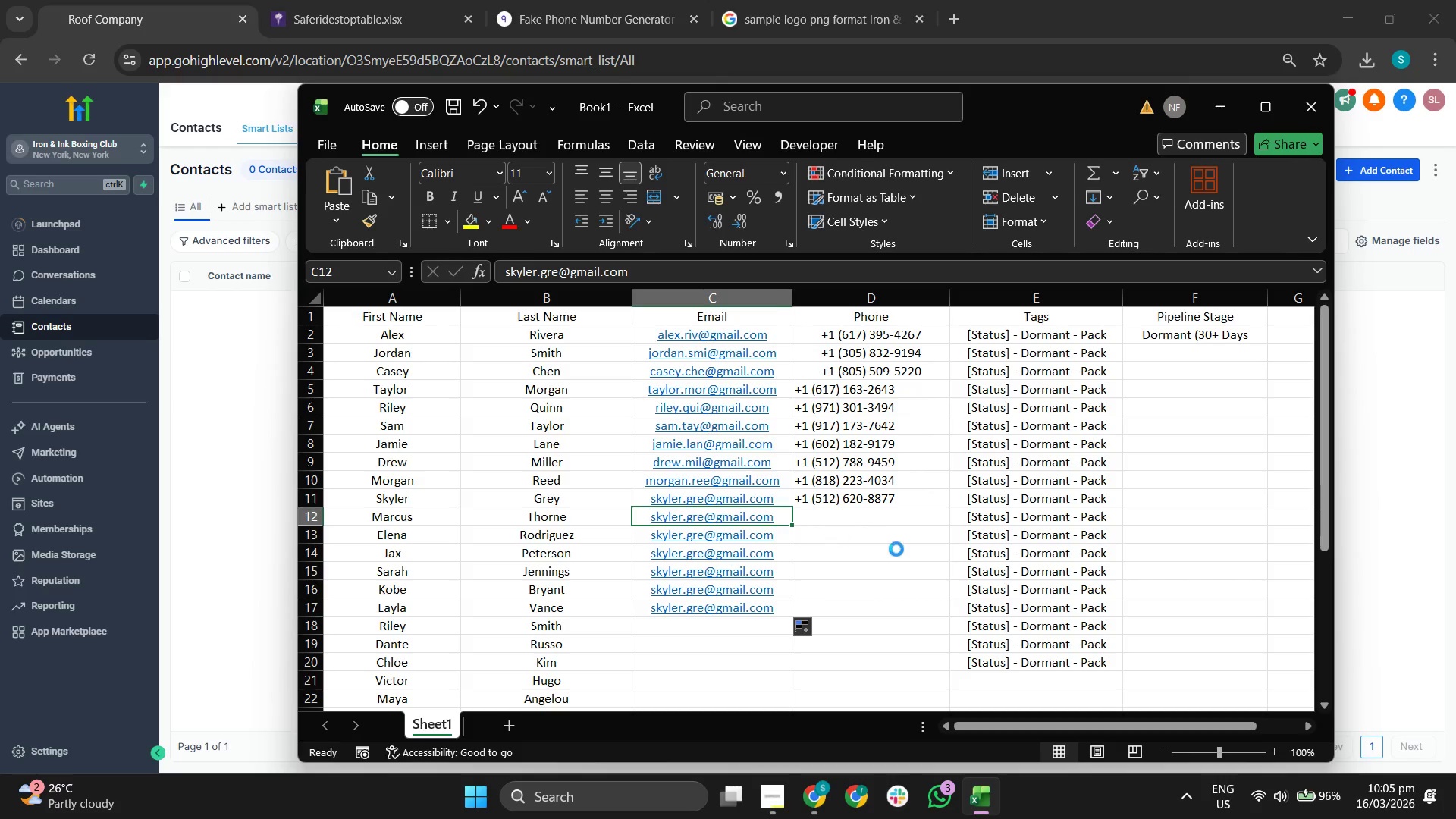 
left_click([897, 550])
 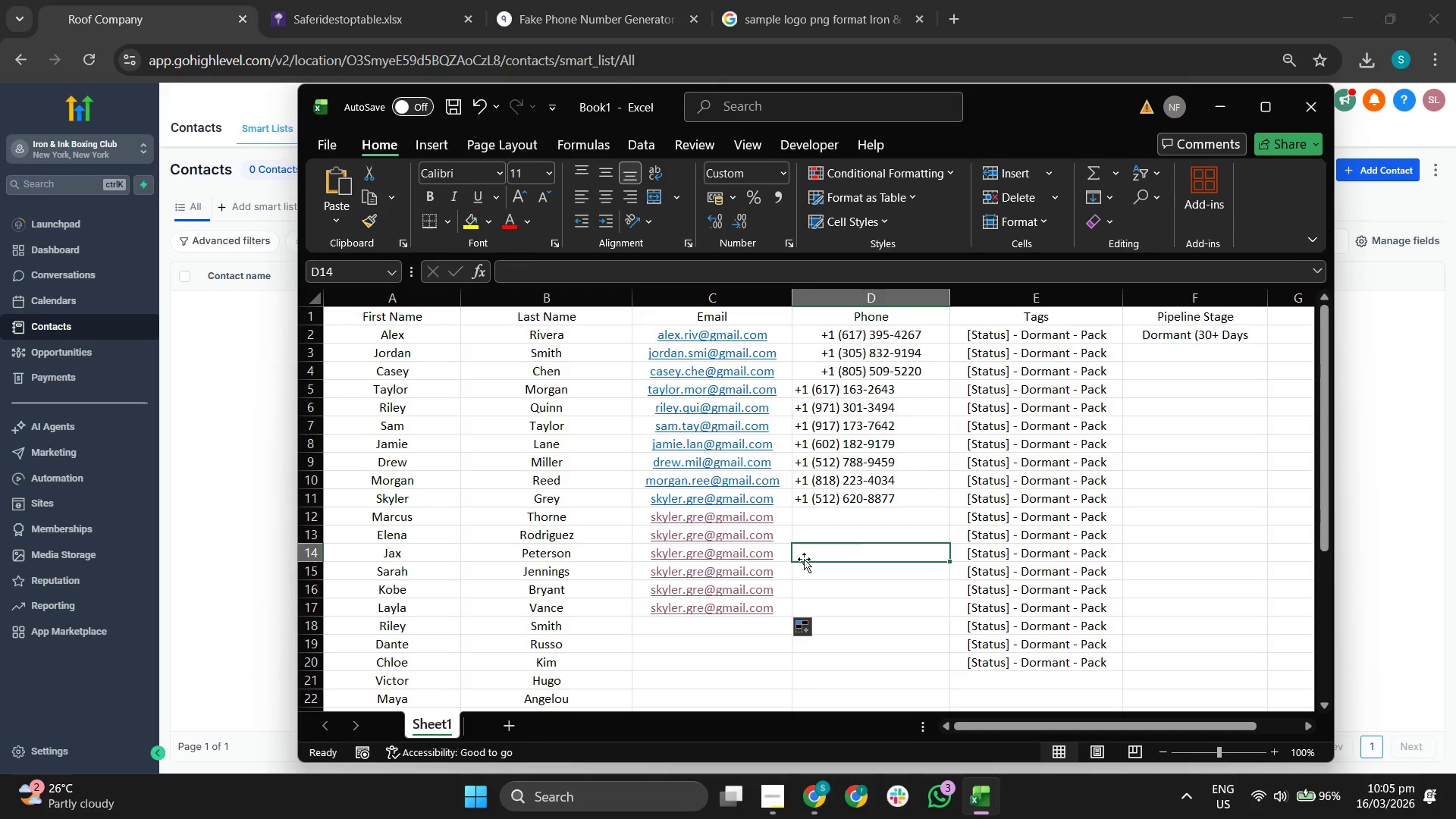 
left_click_drag(start_coordinate=[640, 521], to_coordinate=[669, 619])
 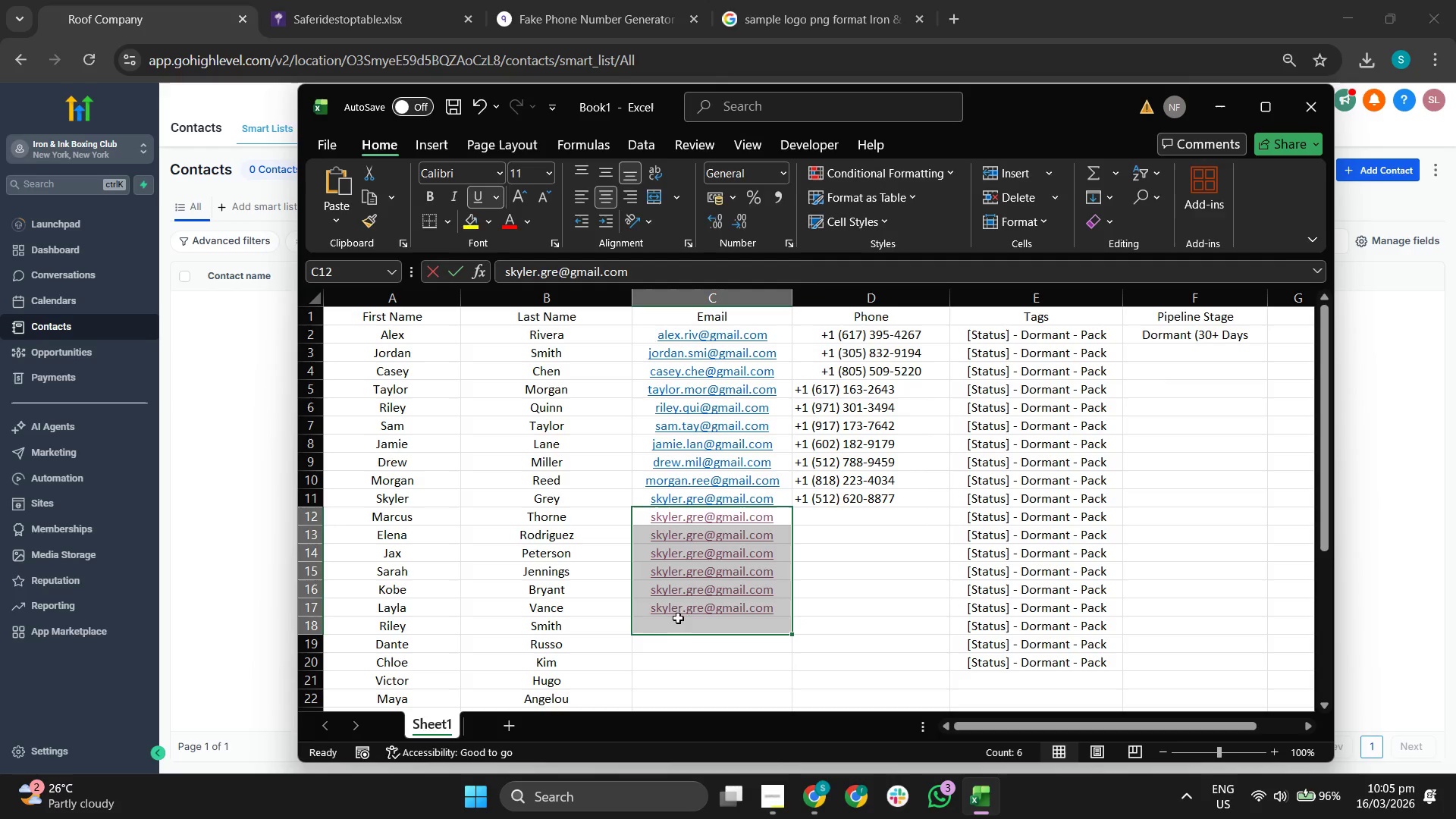 
key(Backspace)
 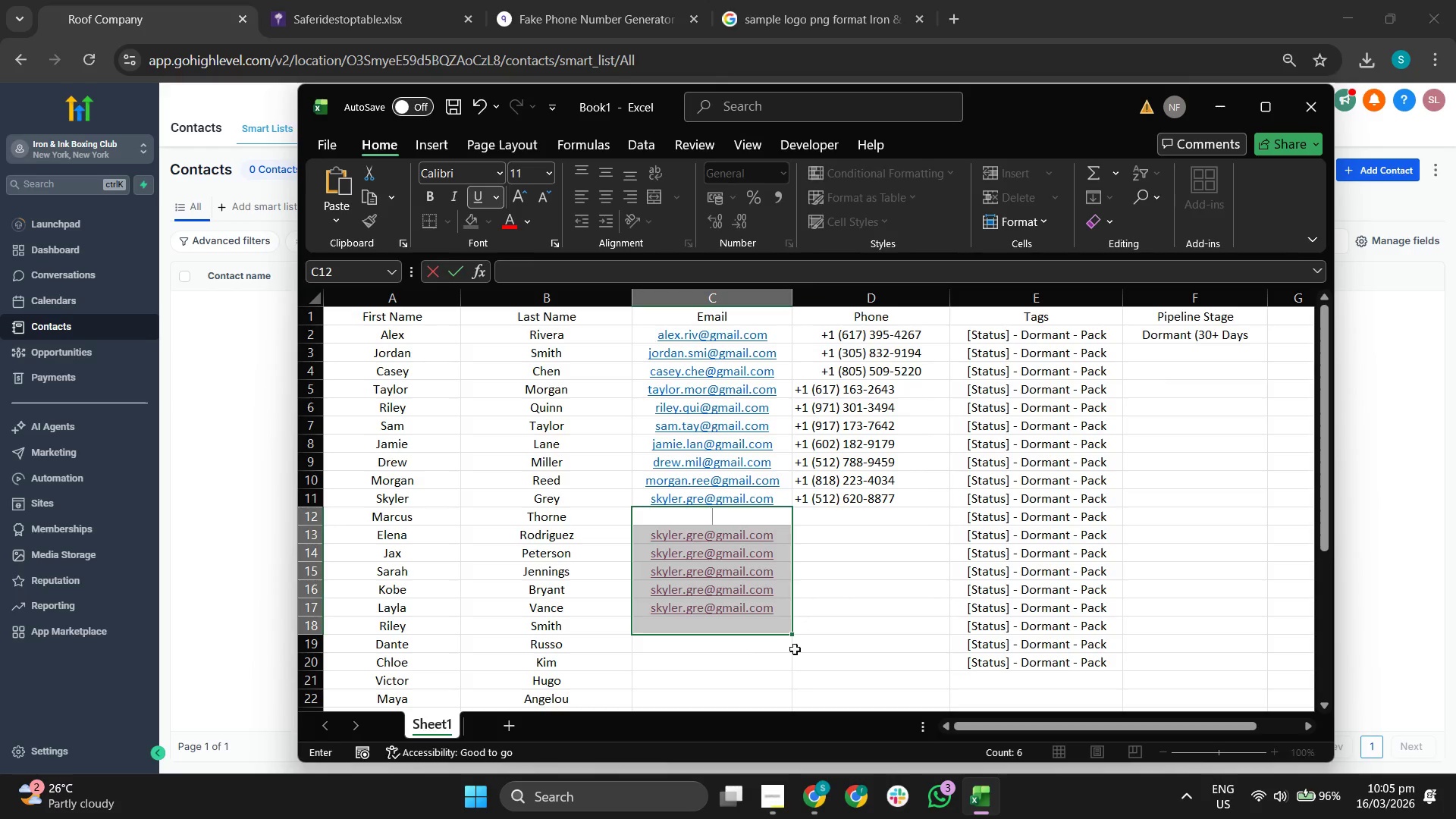 
left_click_drag(start_coordinate=[891, 619], to_coordinate=[895, 619])
 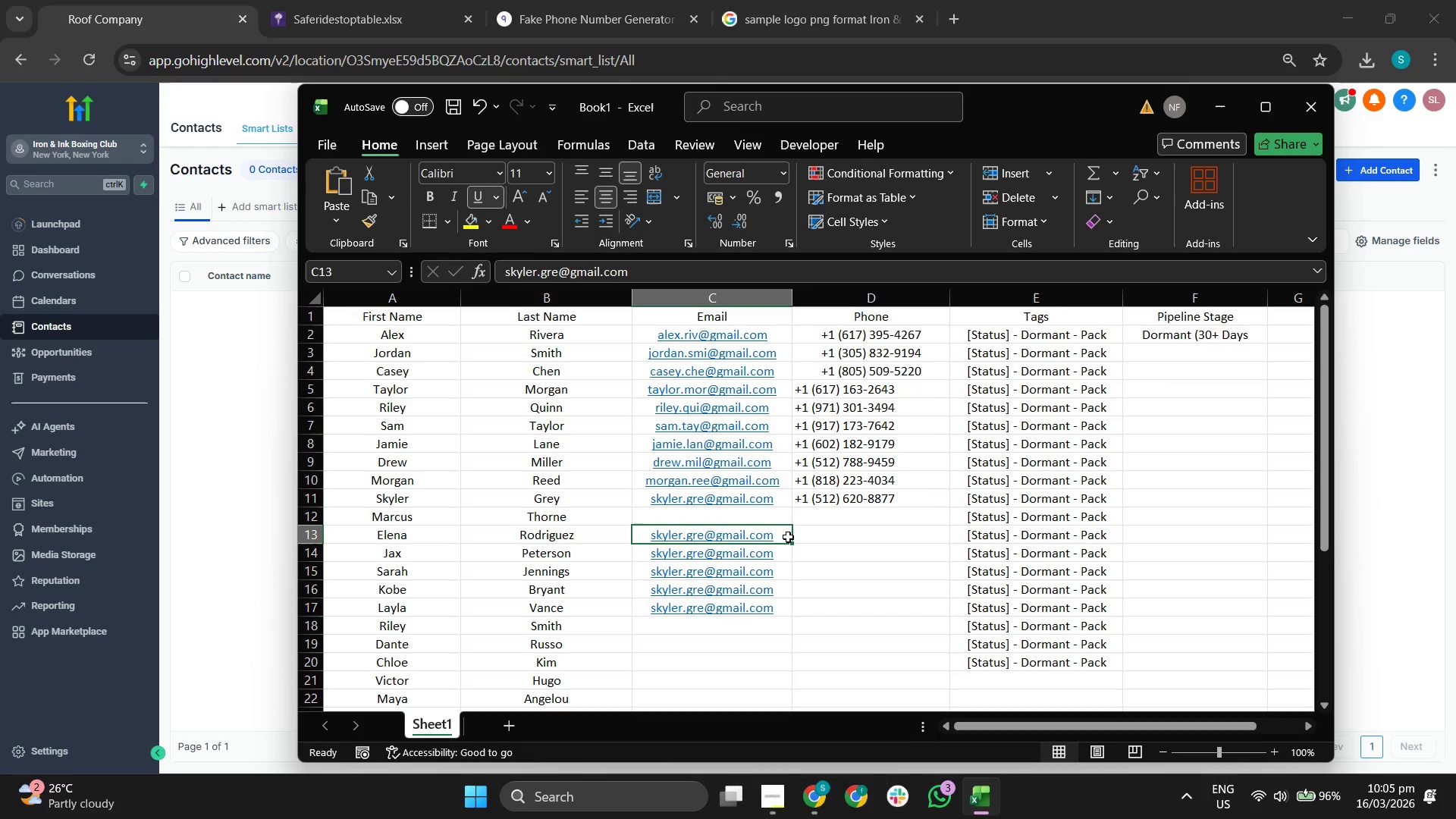 
key(Backspace)
 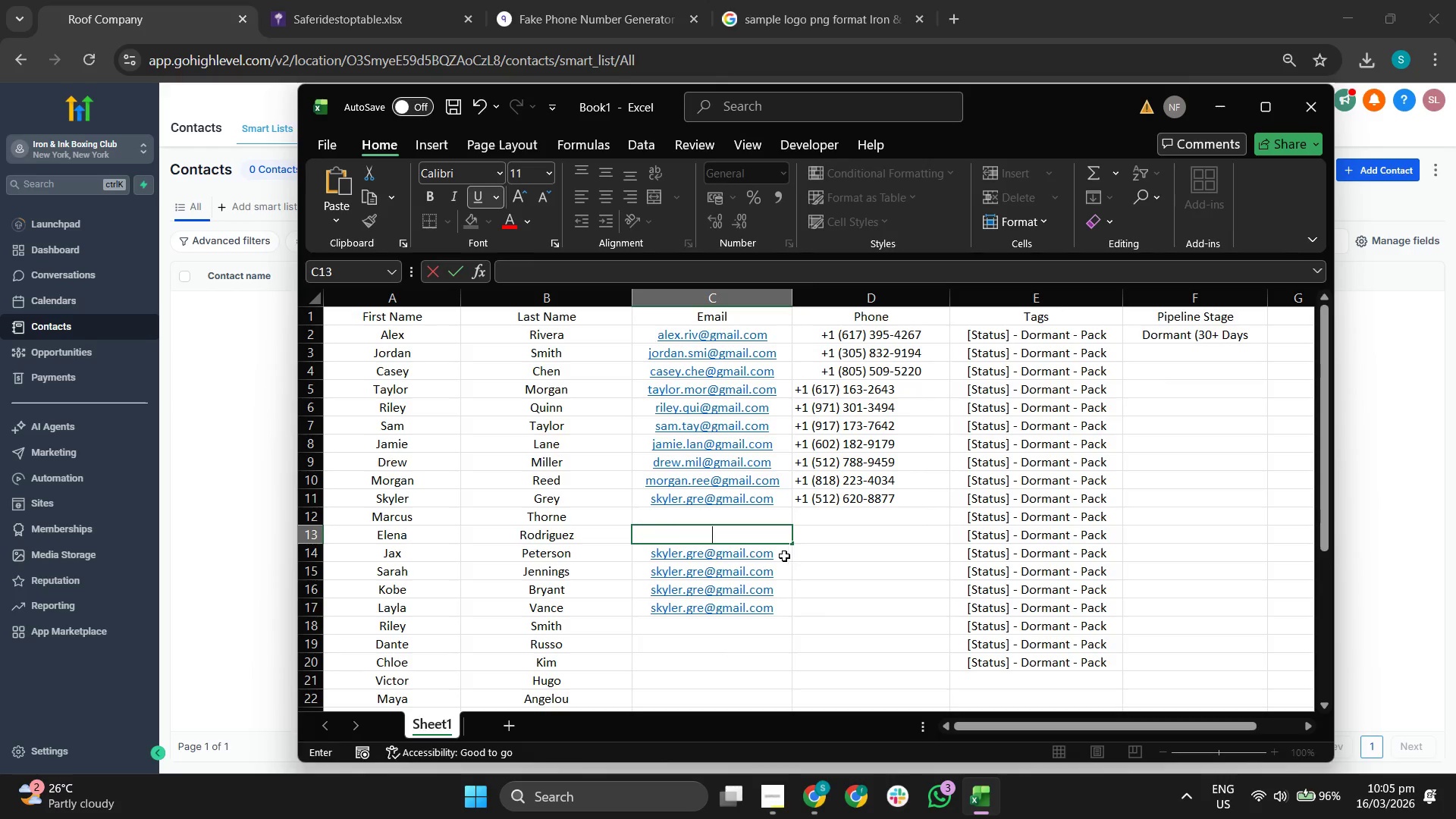 
left_click([781, 553])
 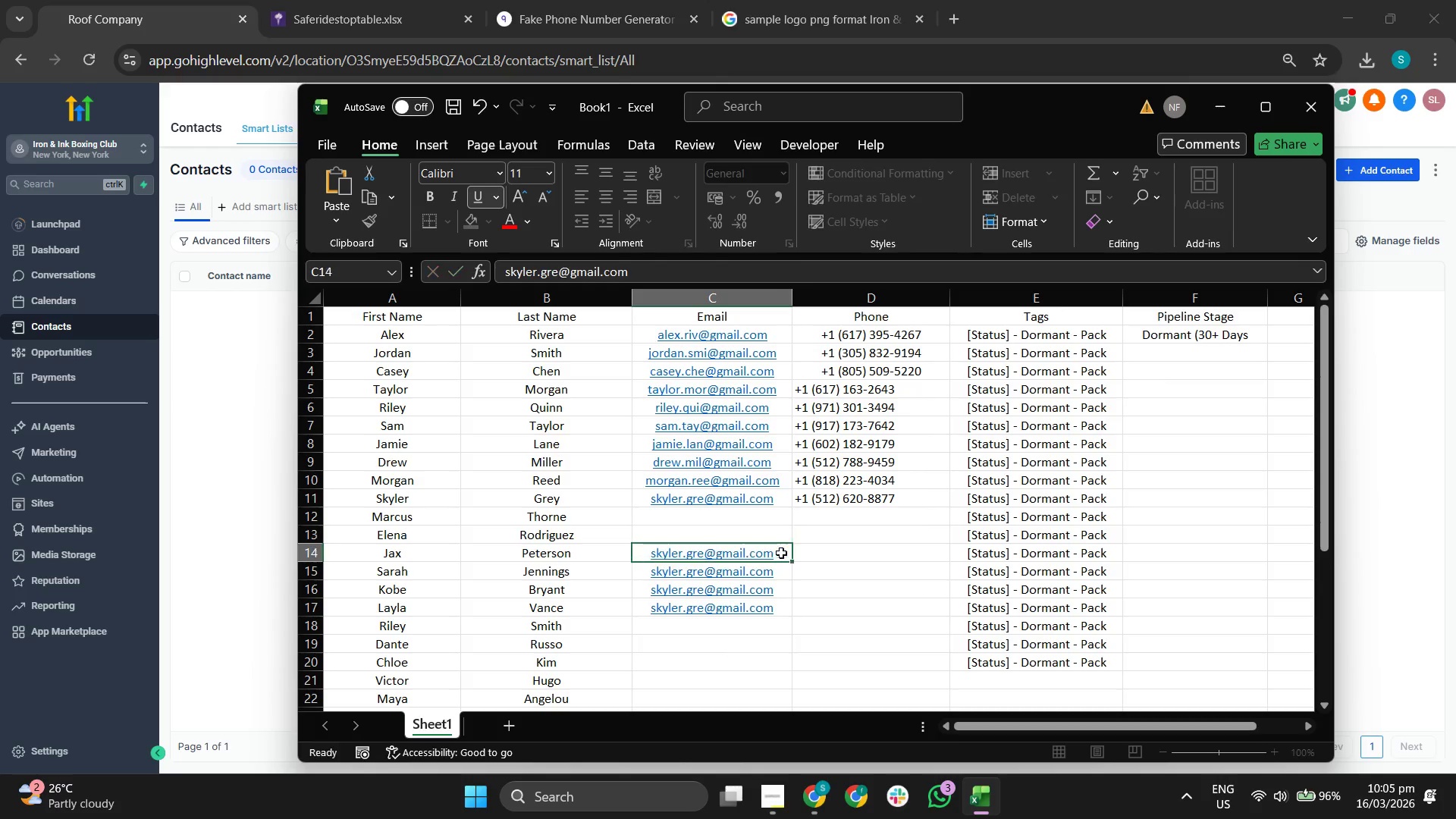 
key(Backspace)
 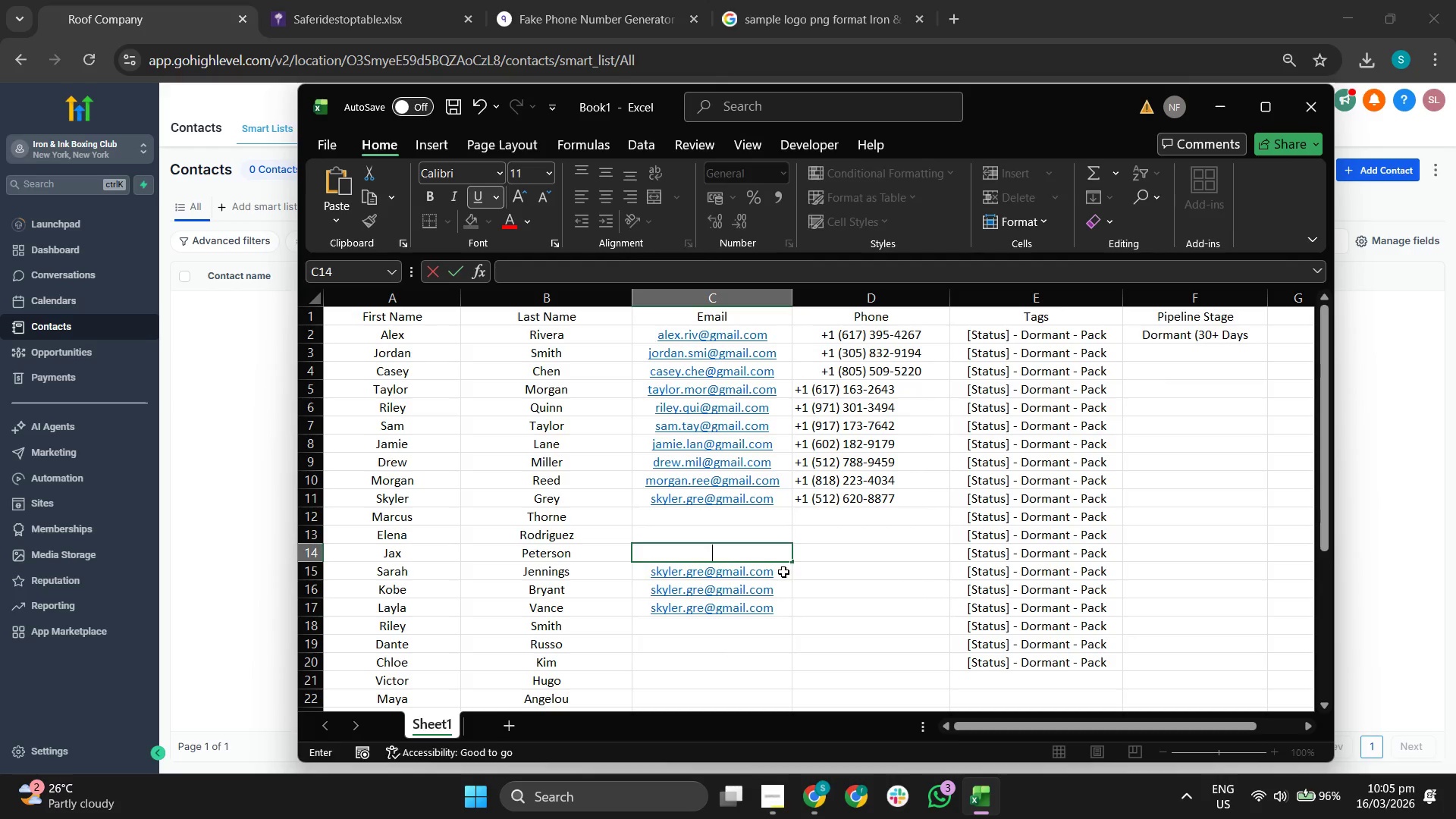 
left_click([783, 572])
 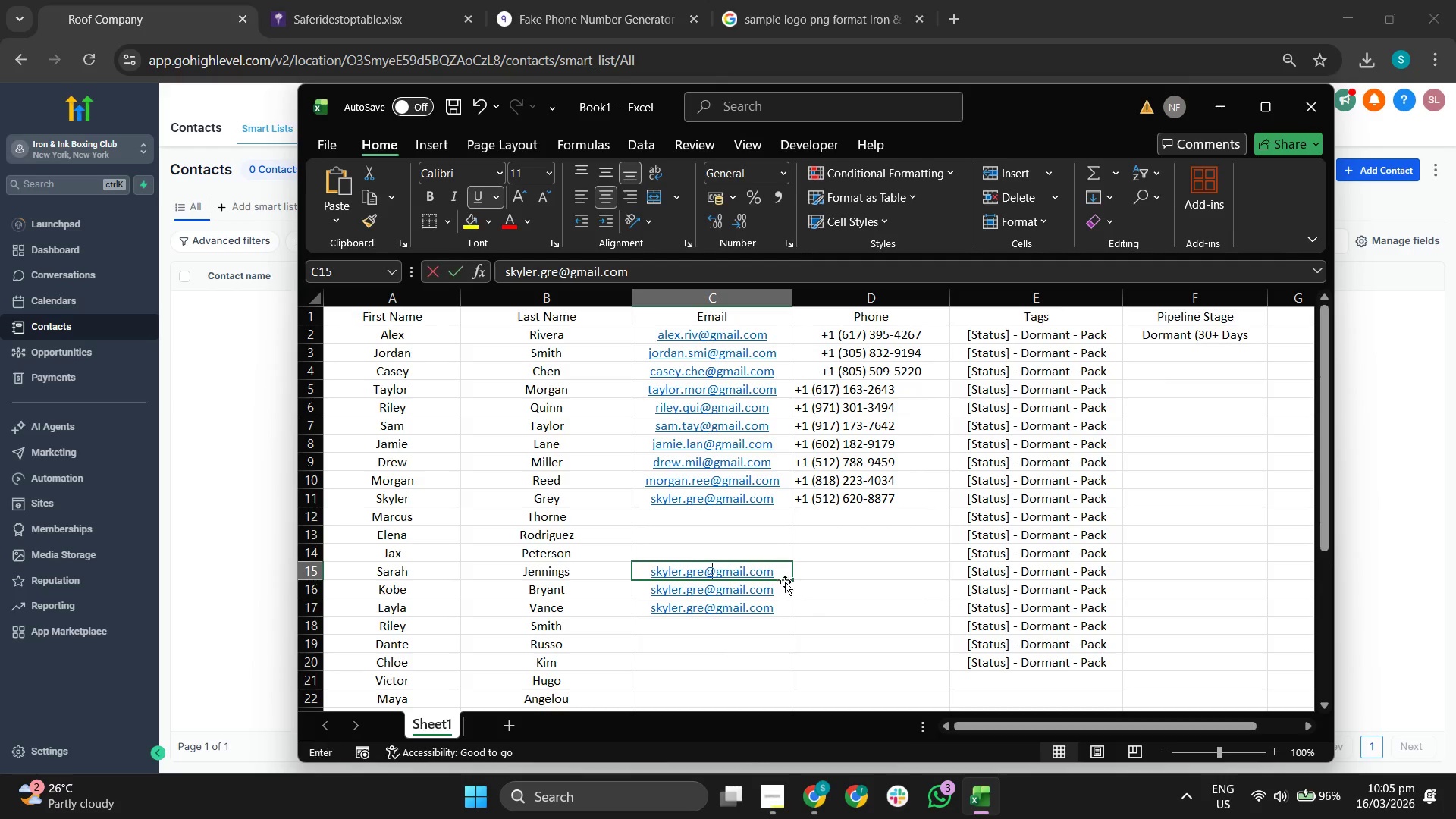 
hold_key(key=Backspace, duration=0.62)
 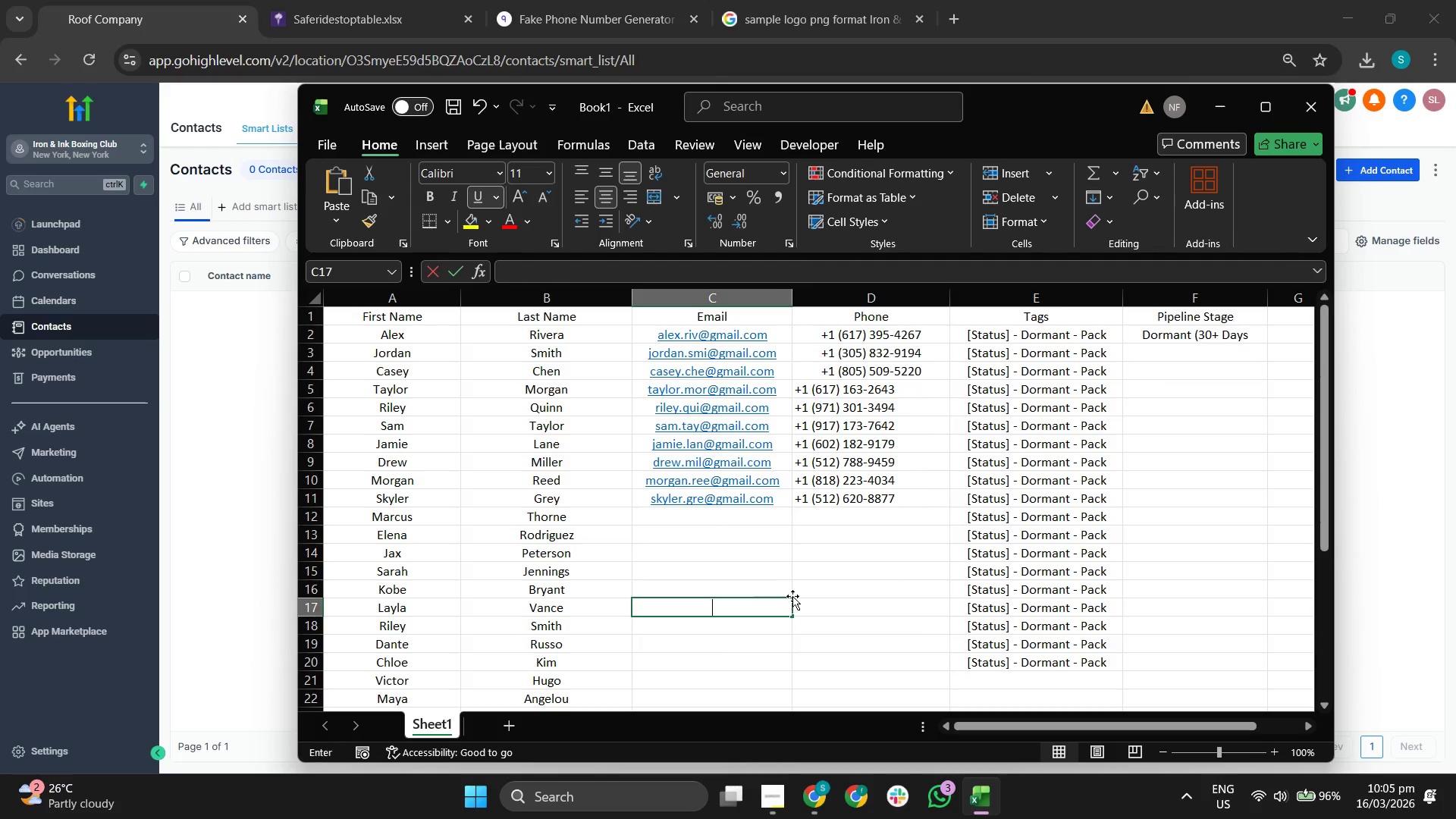 
left_click([780, 588])
 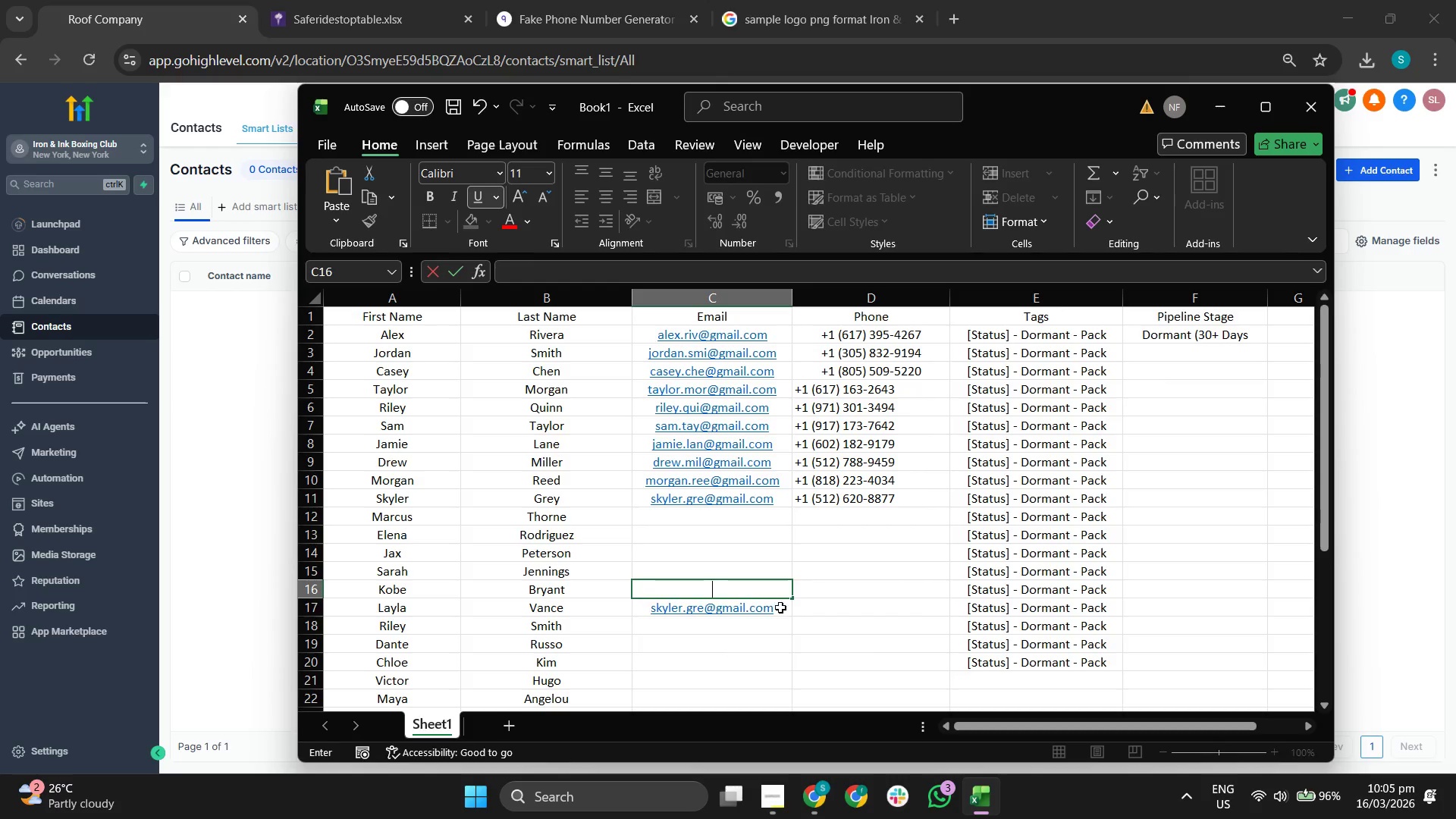 
left_click([780, 609])
 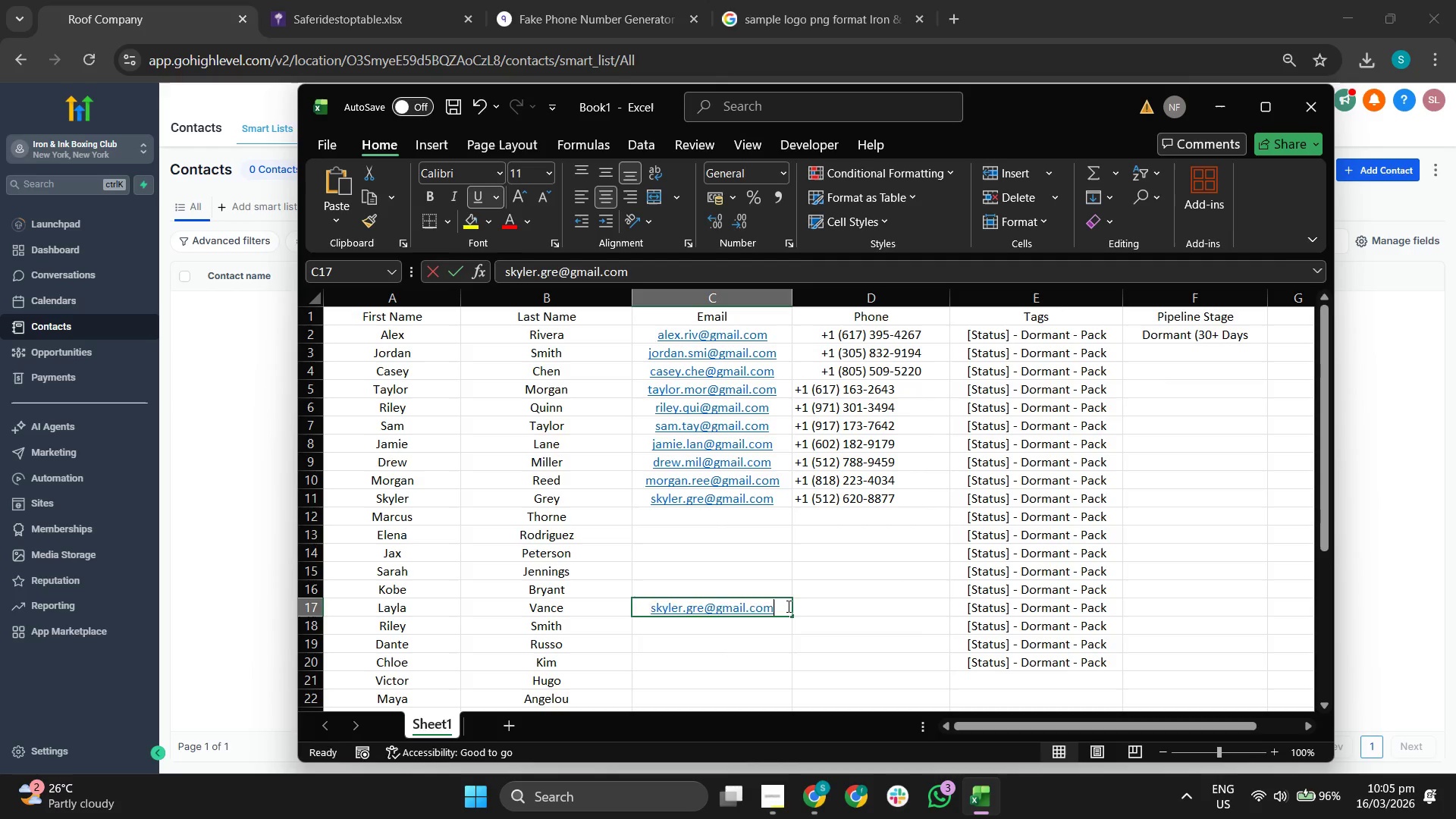 
key(Backspace)
 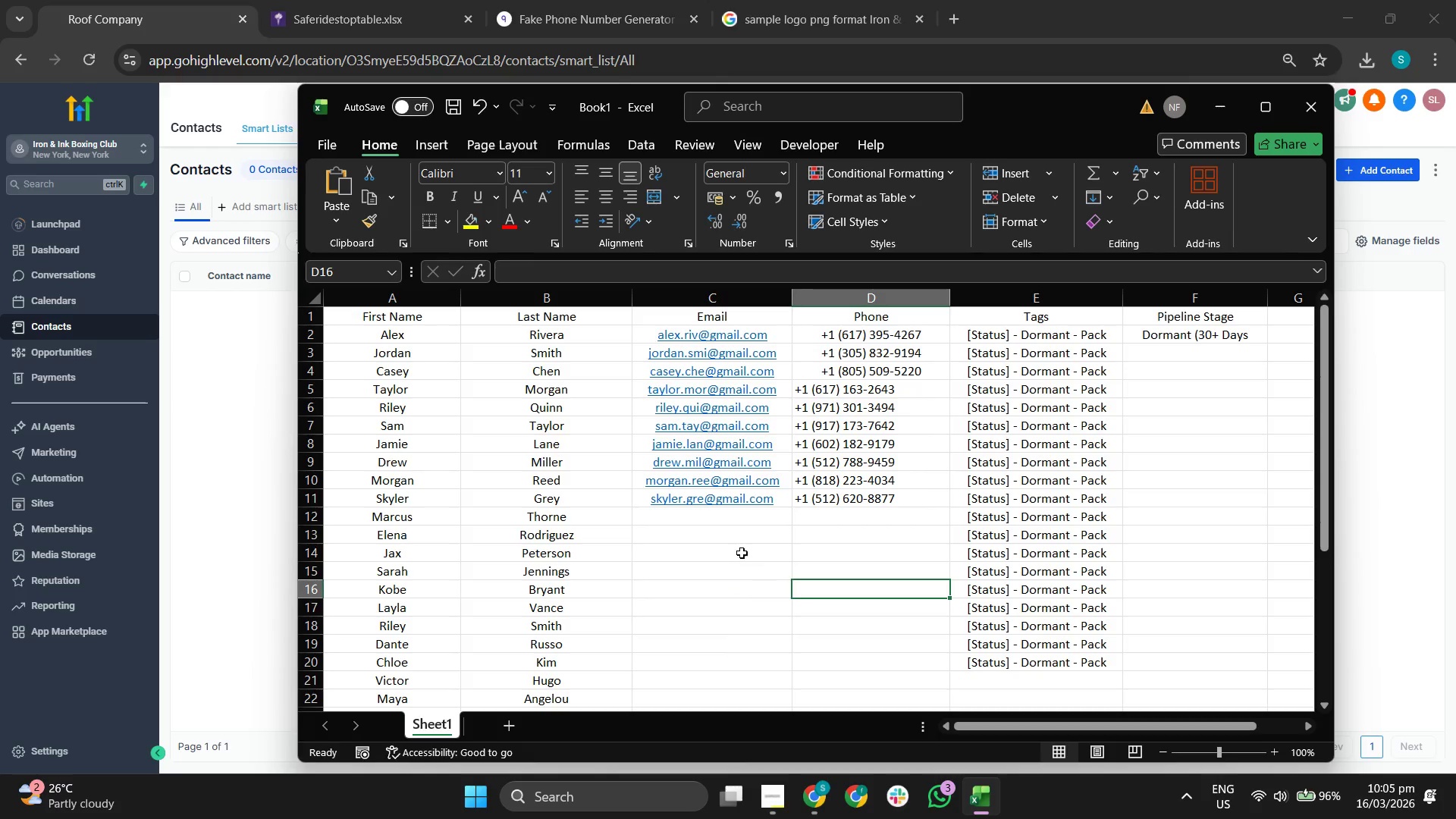 
scroll: coordinate [741, 551], scroll_direction: down, amount: 2.0
 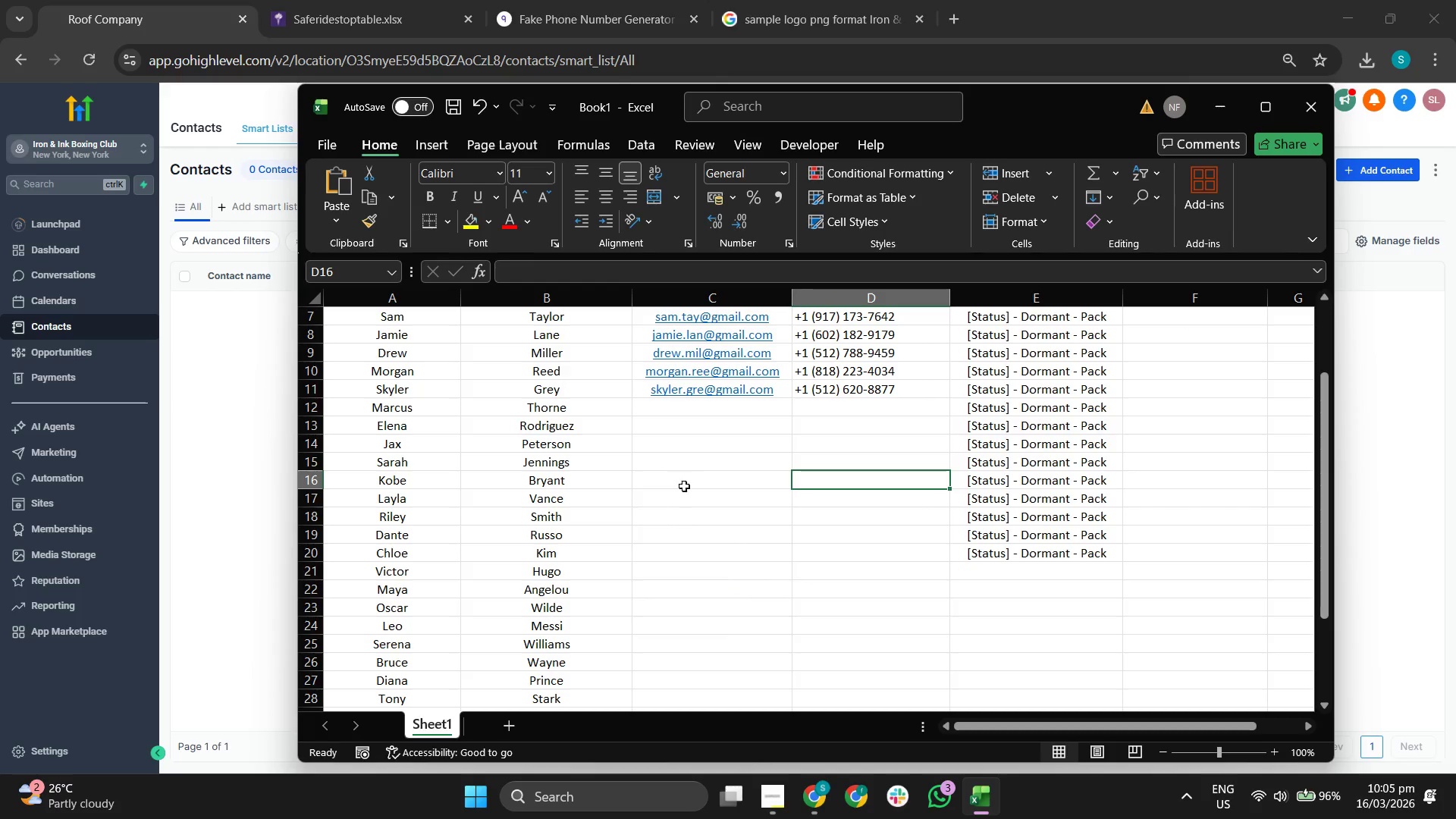 
scroll: coordinate [720, 482], scroll_direction: up, amount: 1.0
 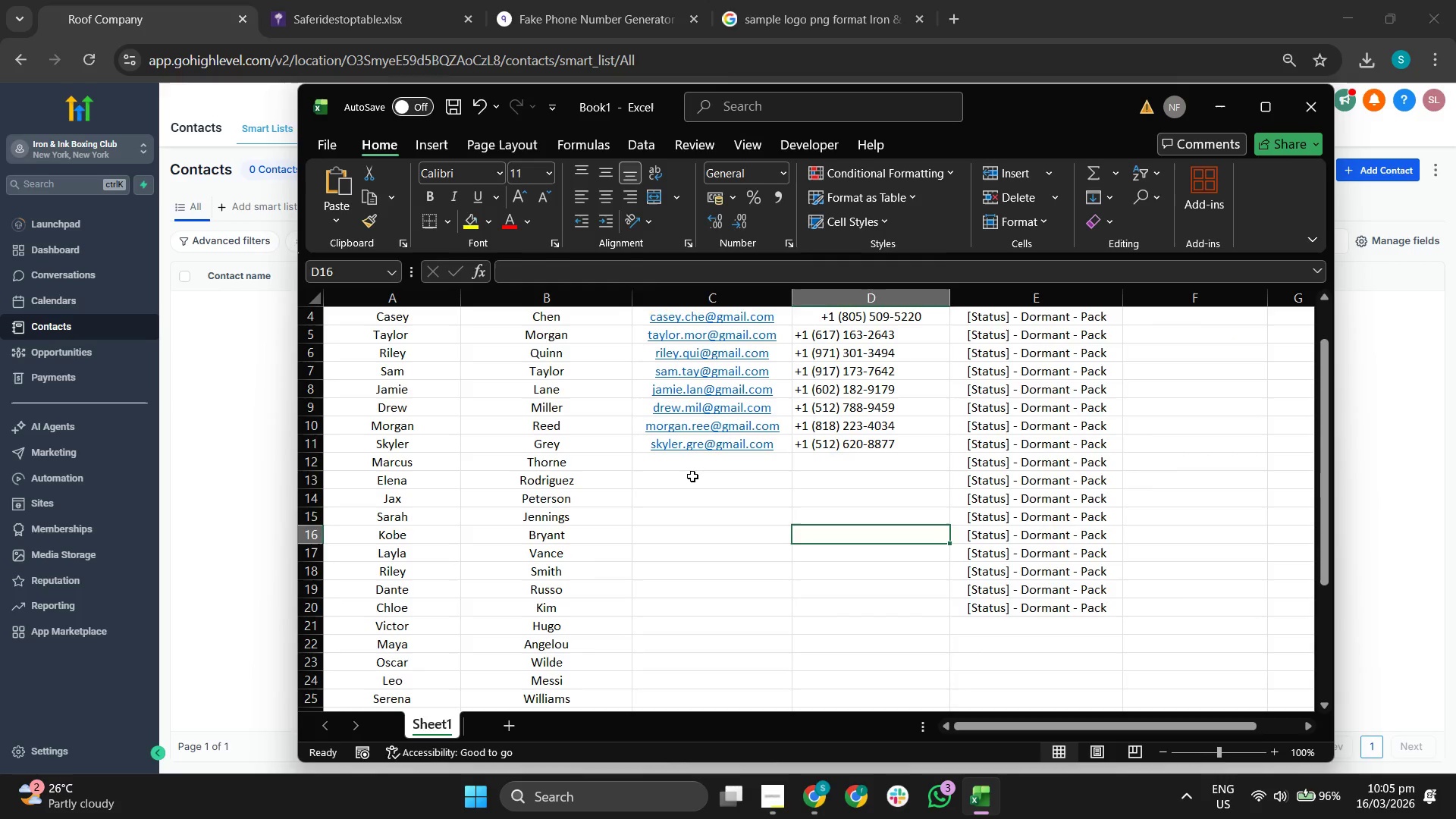 
left_click([692, 476])
 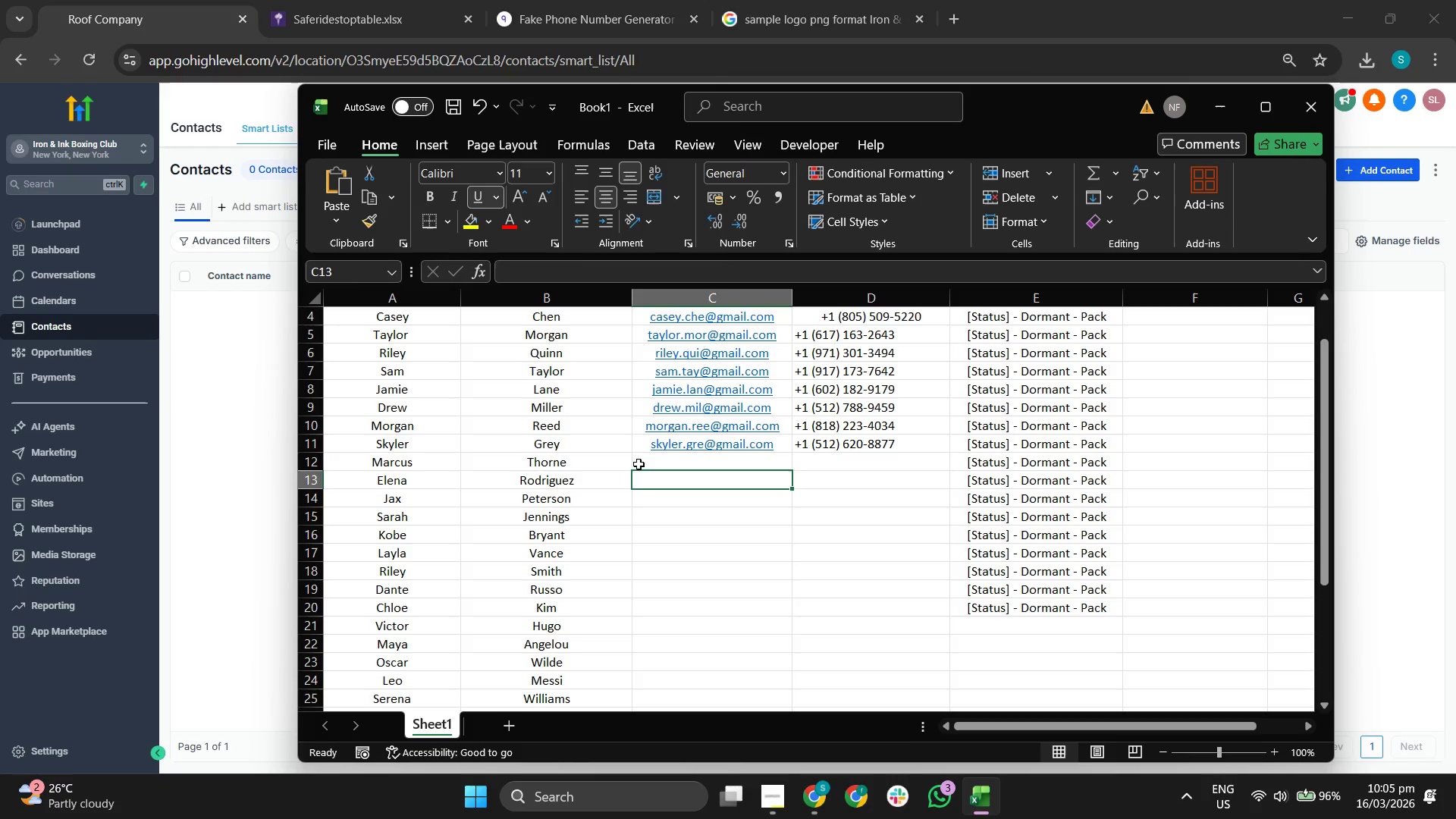 
left_click([682, 463])
 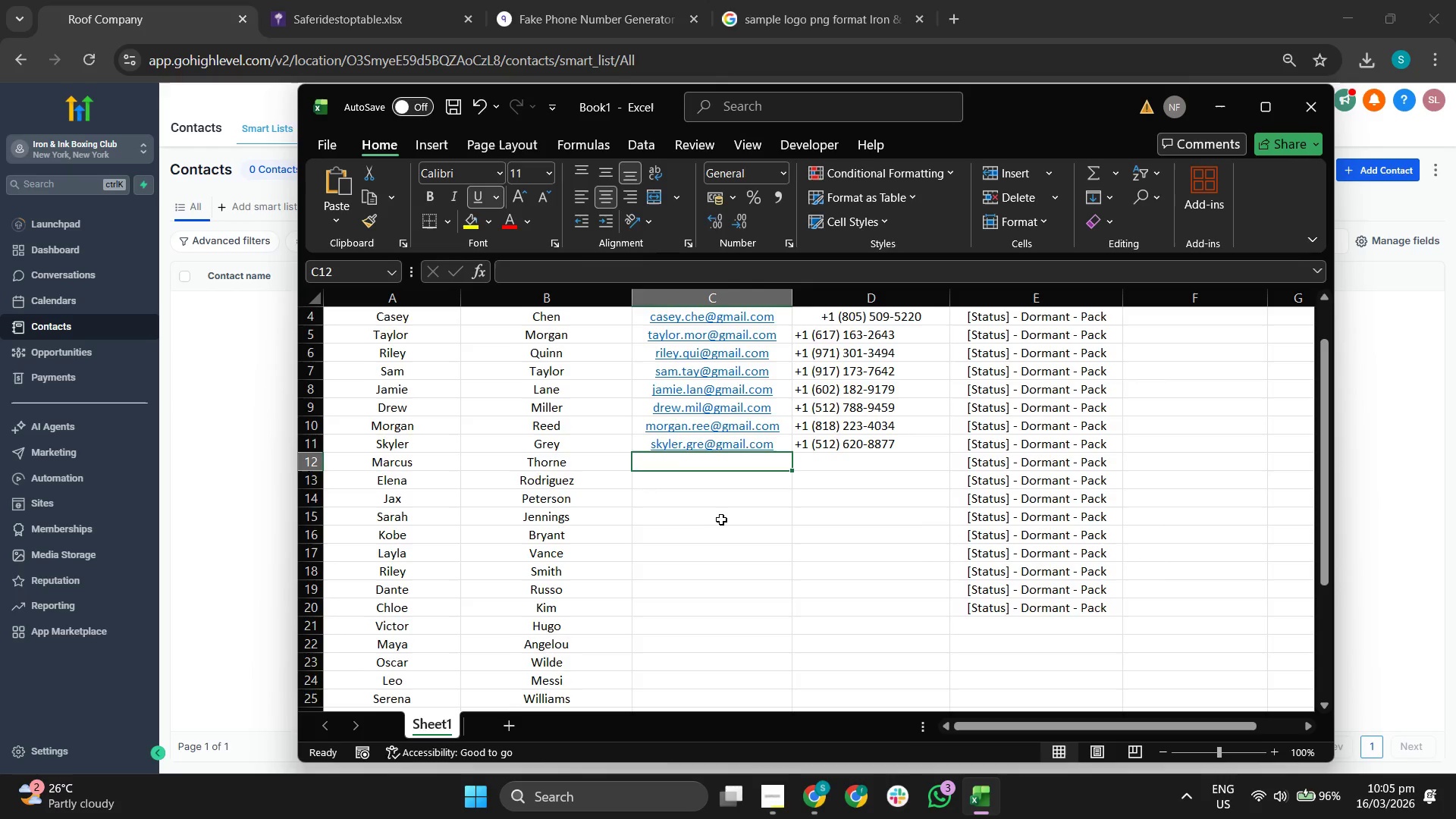 
scroll: coordinate [722, 519], scroll_direction: none, amount: 0.0
 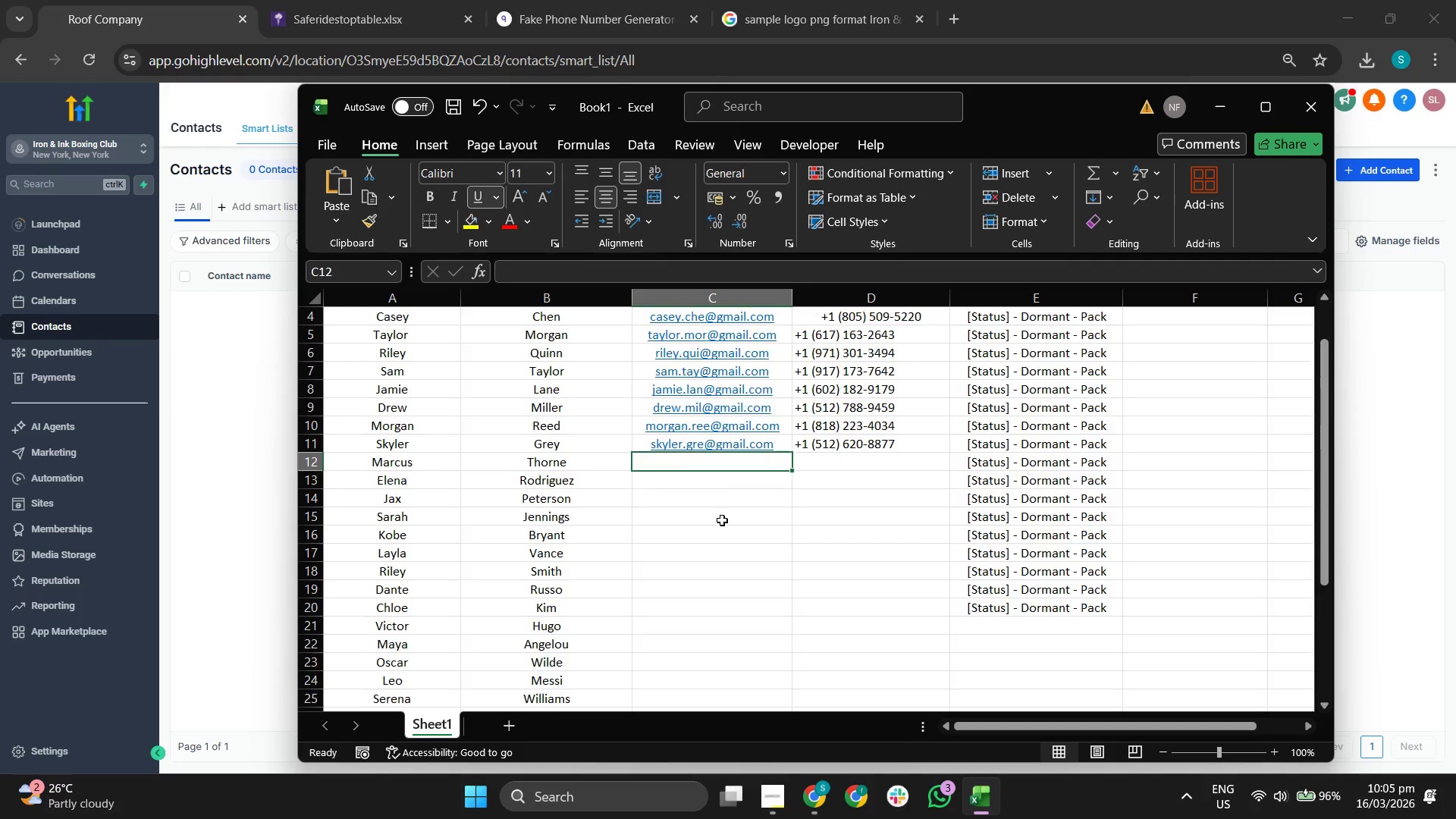 
scroll: coordinate [738, 570], scroll_direction: down, amount: 5.0
 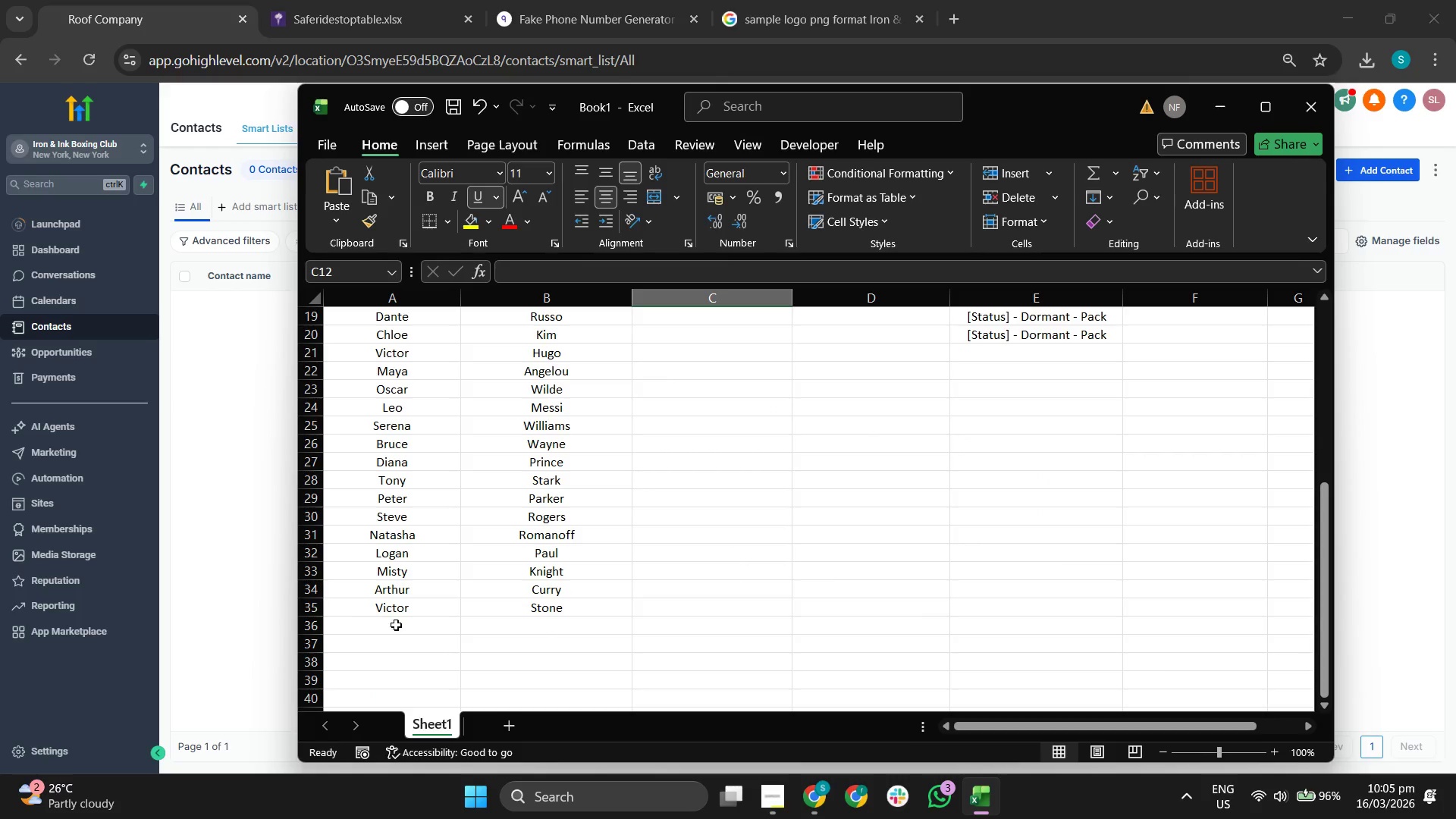 
left_click([401, 626])
 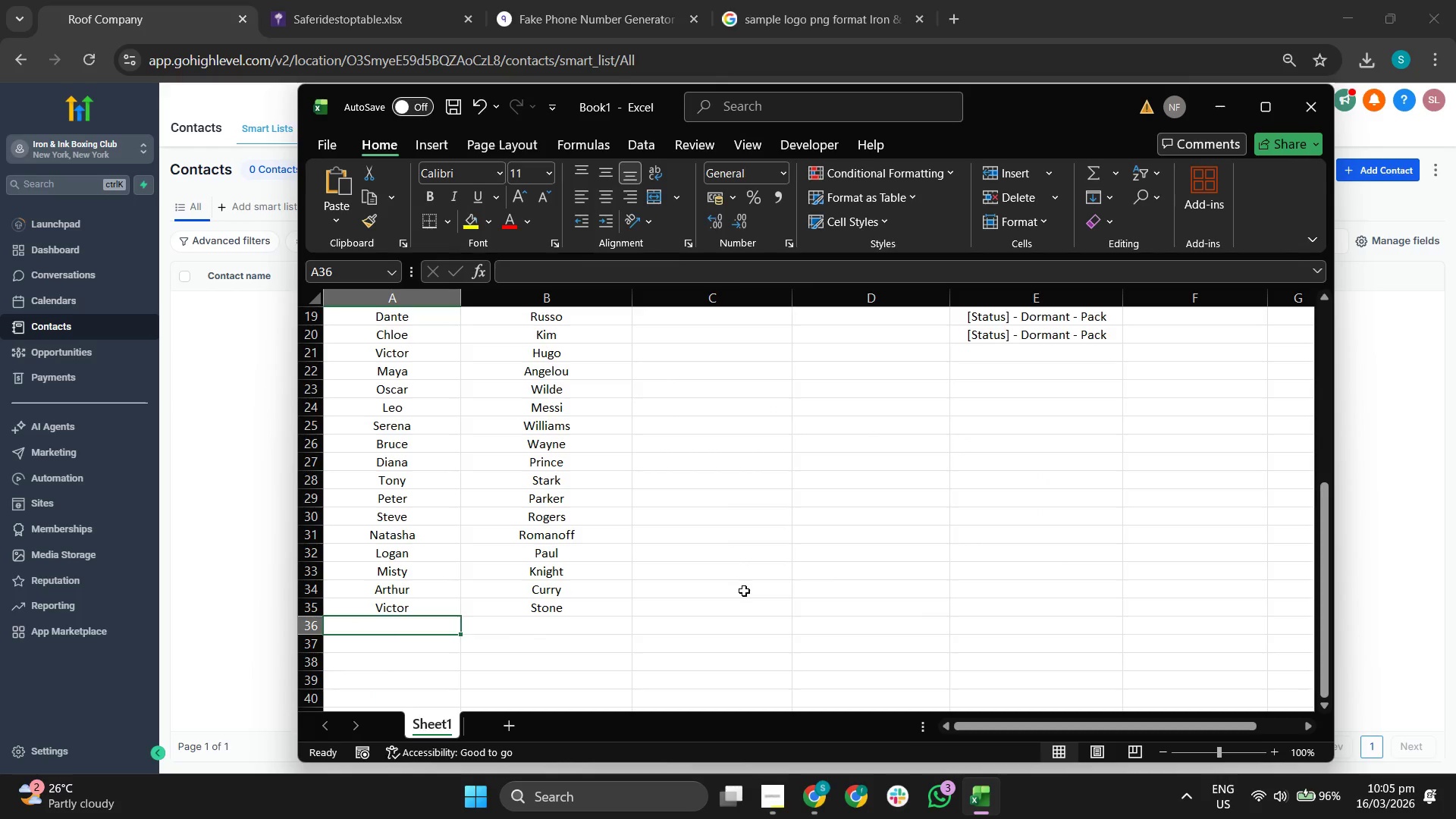 
wait(5.74)
 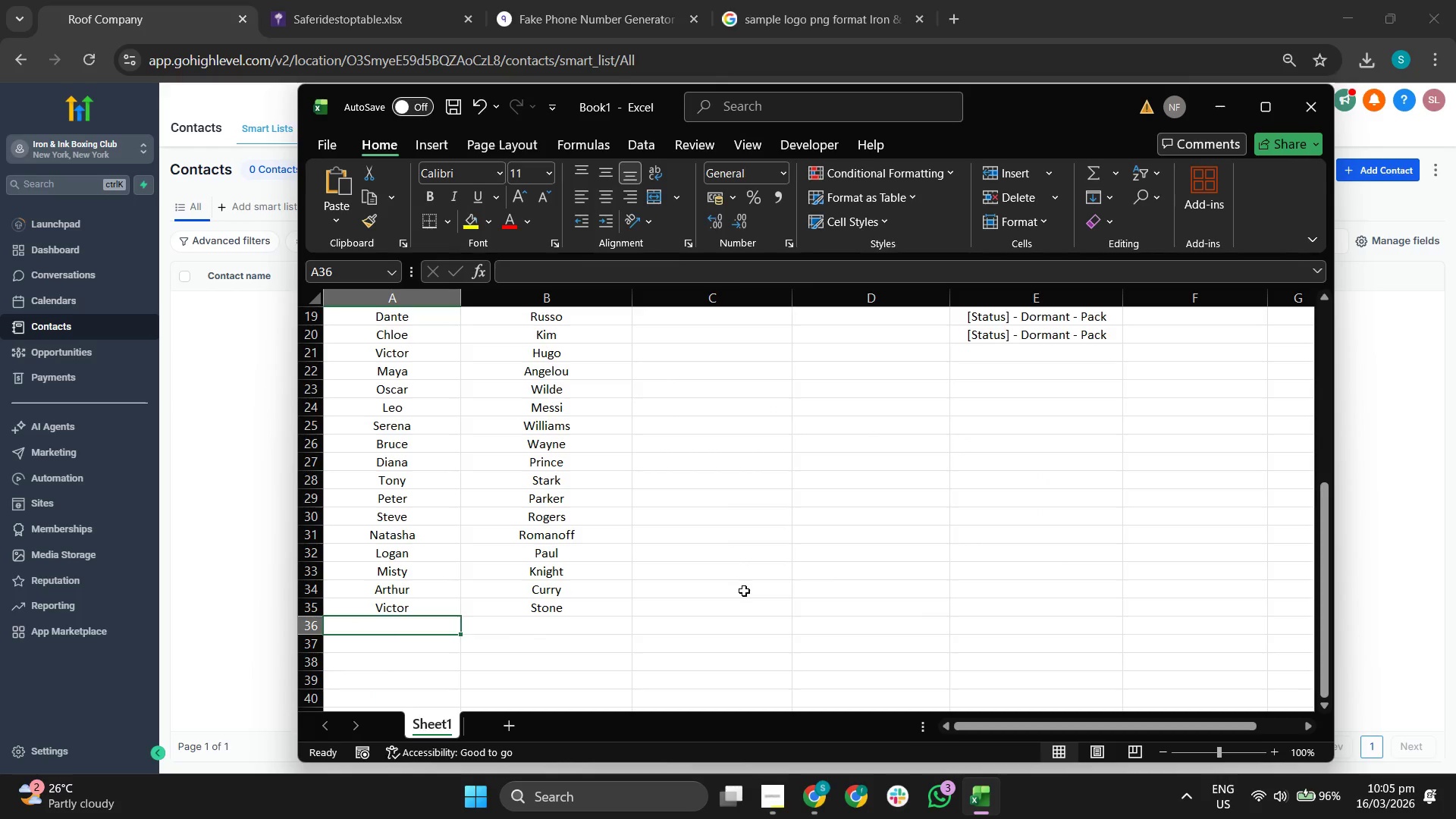 
type(Barry)
 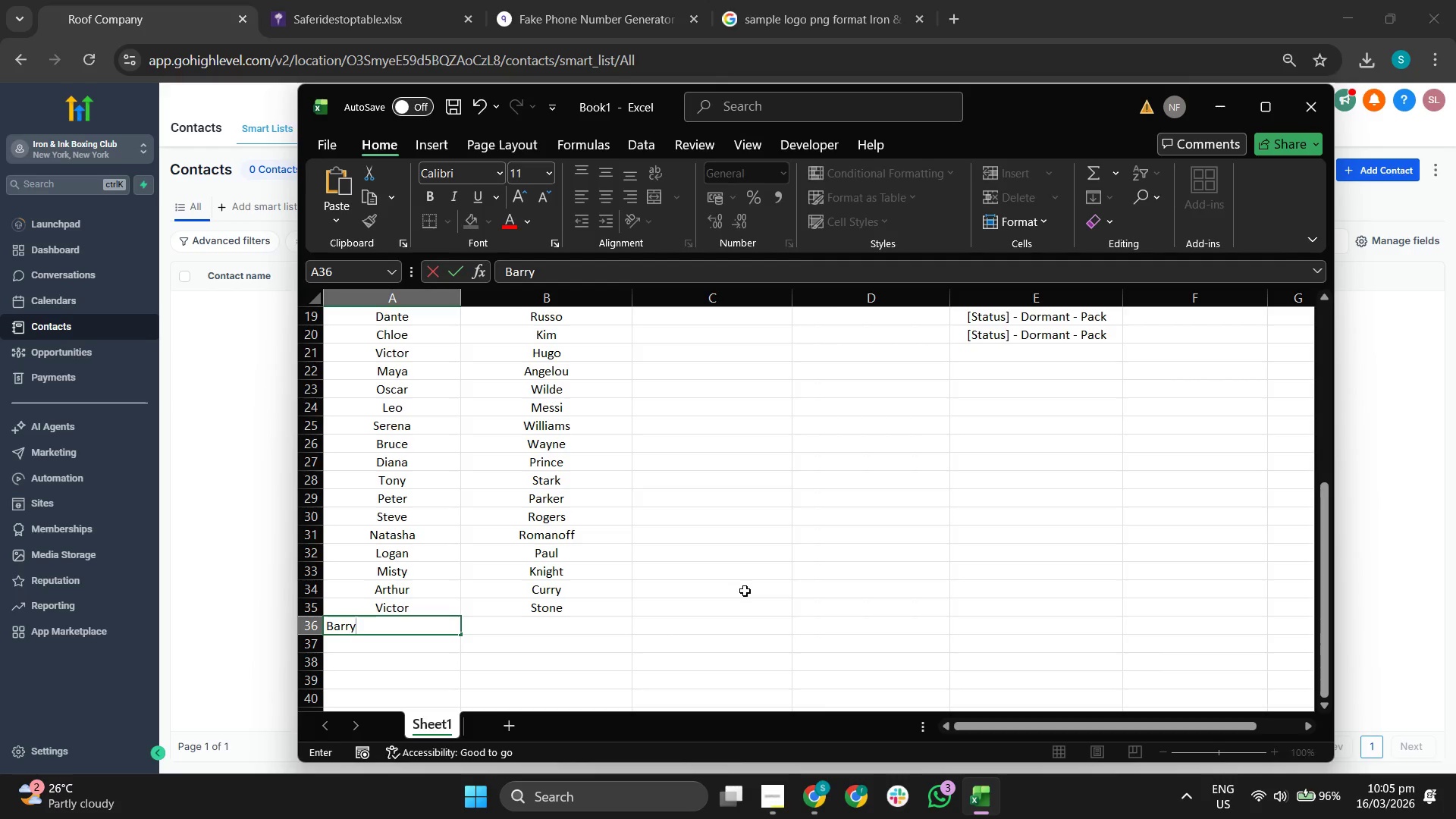 
scroll: coordinate [745, 591], scroll_direction: down, amount: 1.0
 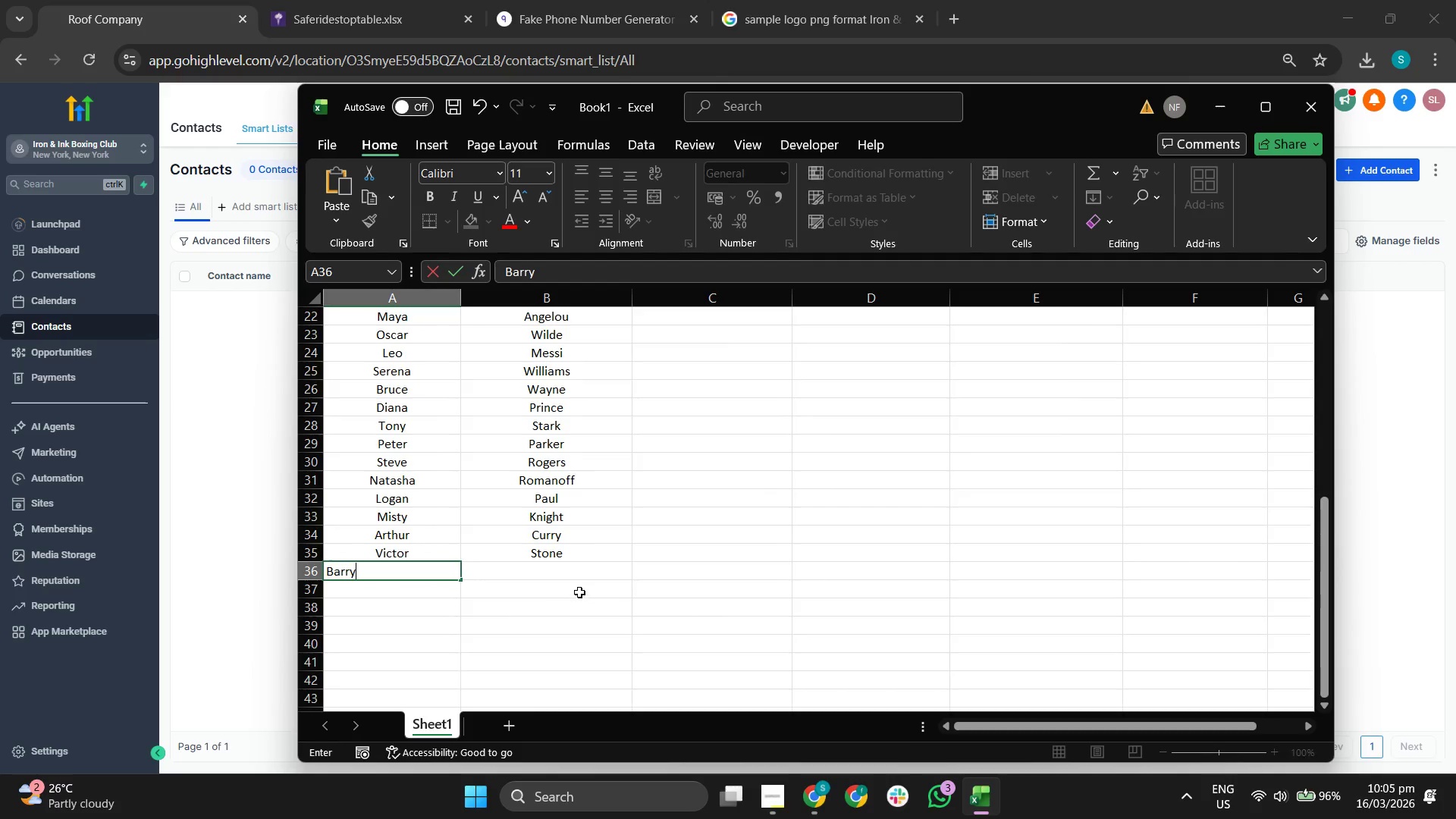 
left_click([576, 573])
 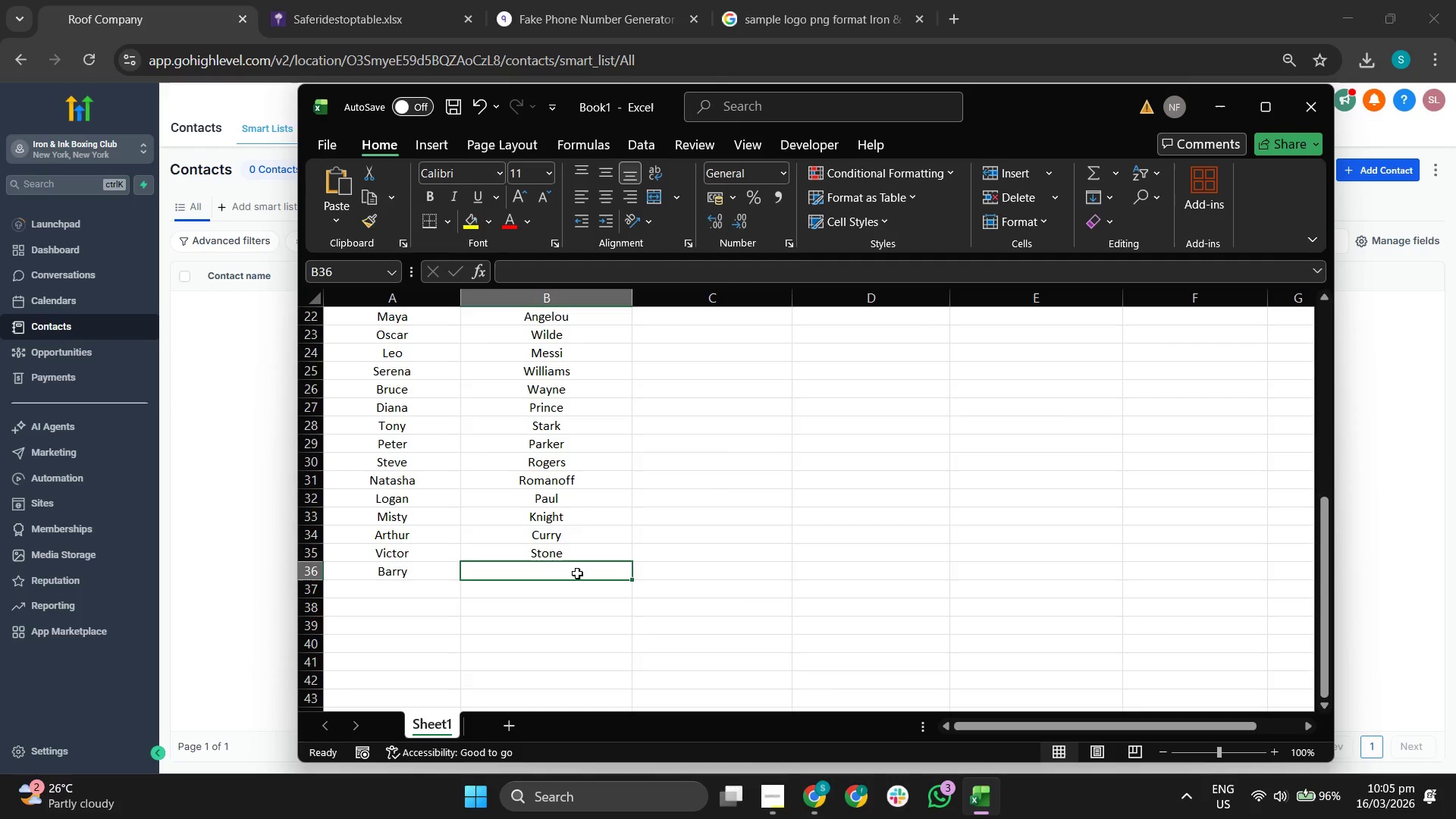 
type(Allen)
 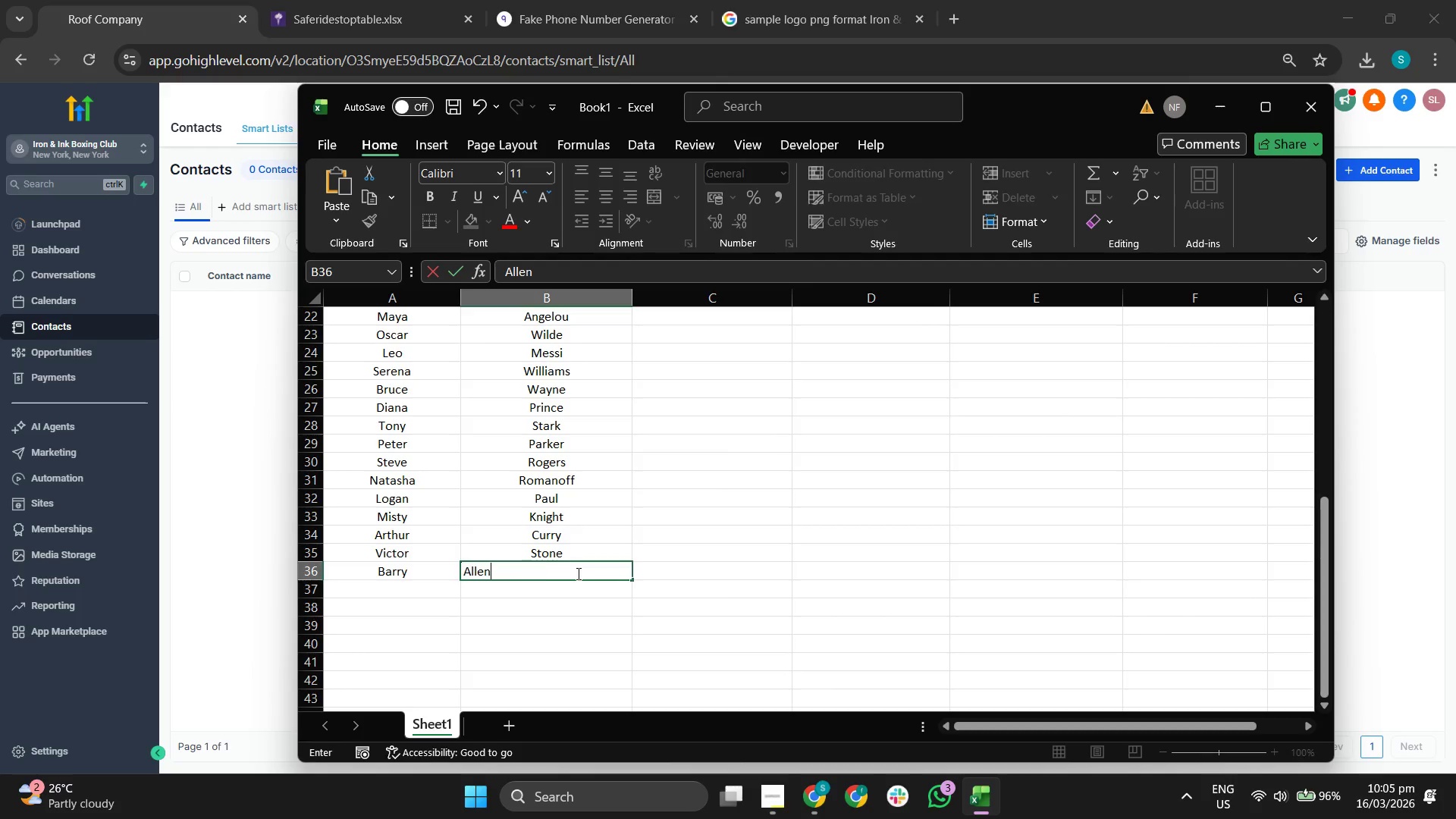 
key(Enter)
 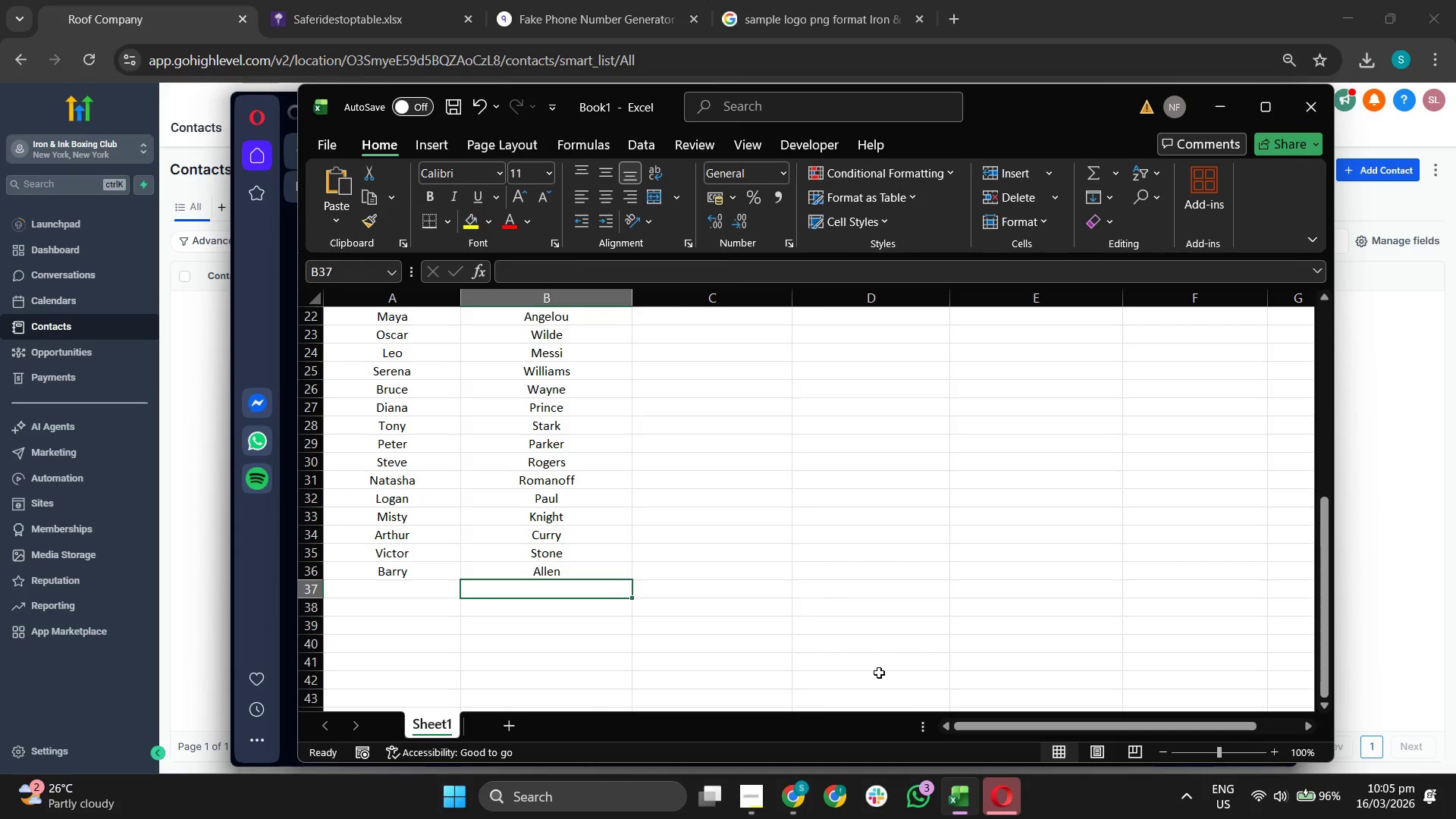 
wait(5.83)
 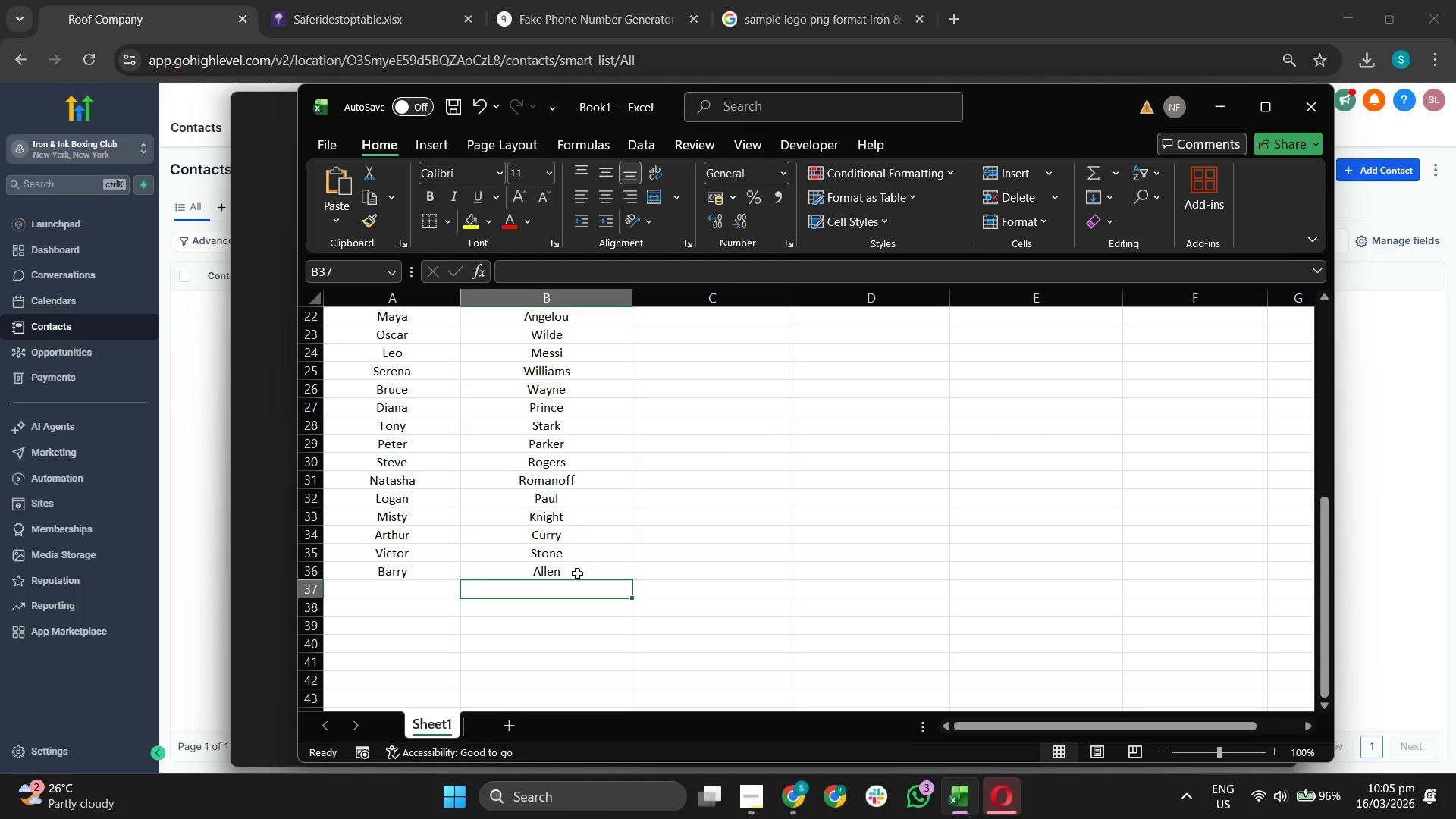 
left_click([422, 597])
 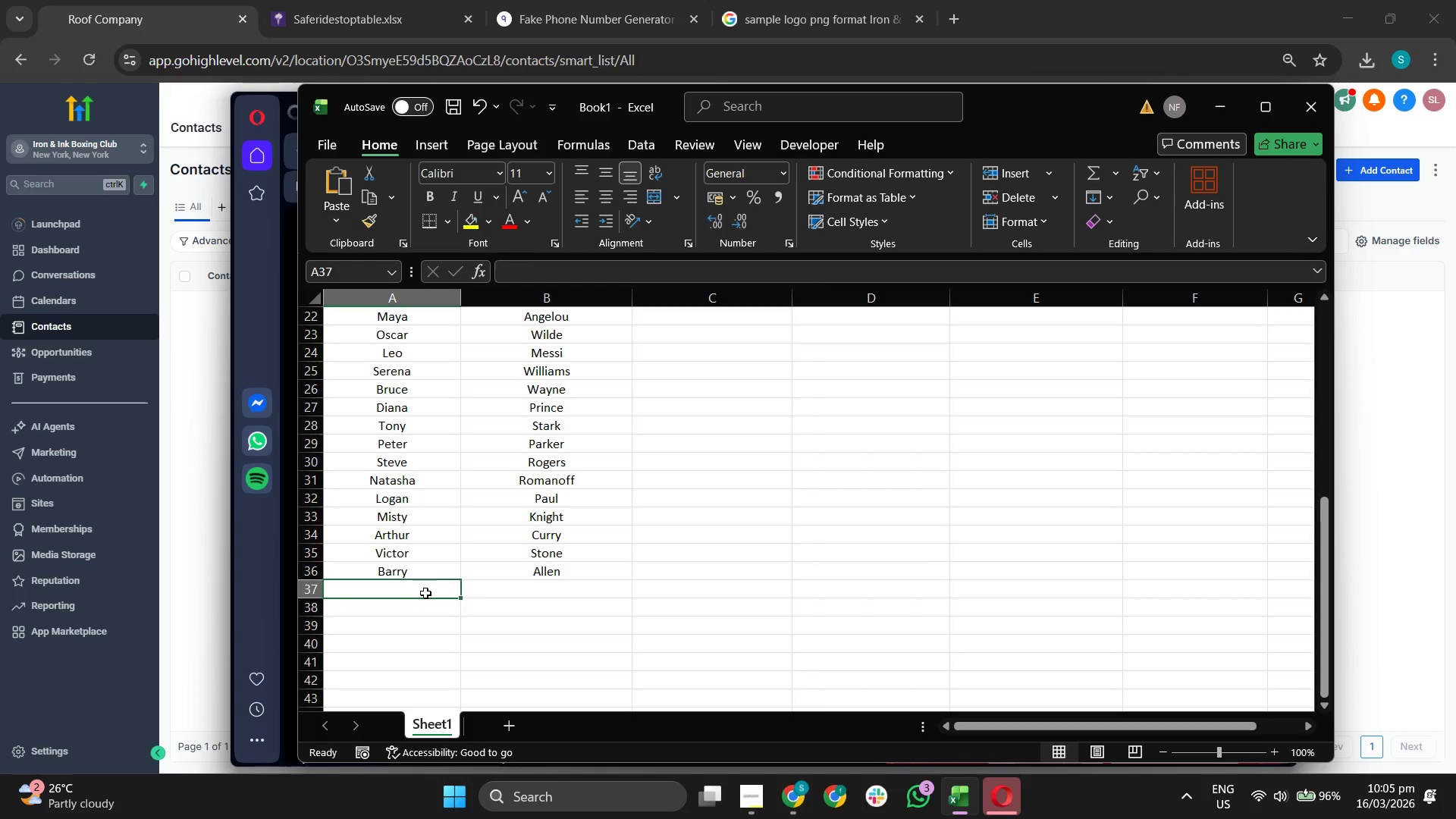 
type(Hal)
key(Tab)
type(JH)
key(Backspace)
key(Backspace)
type(Jordan)
key(Tab)
 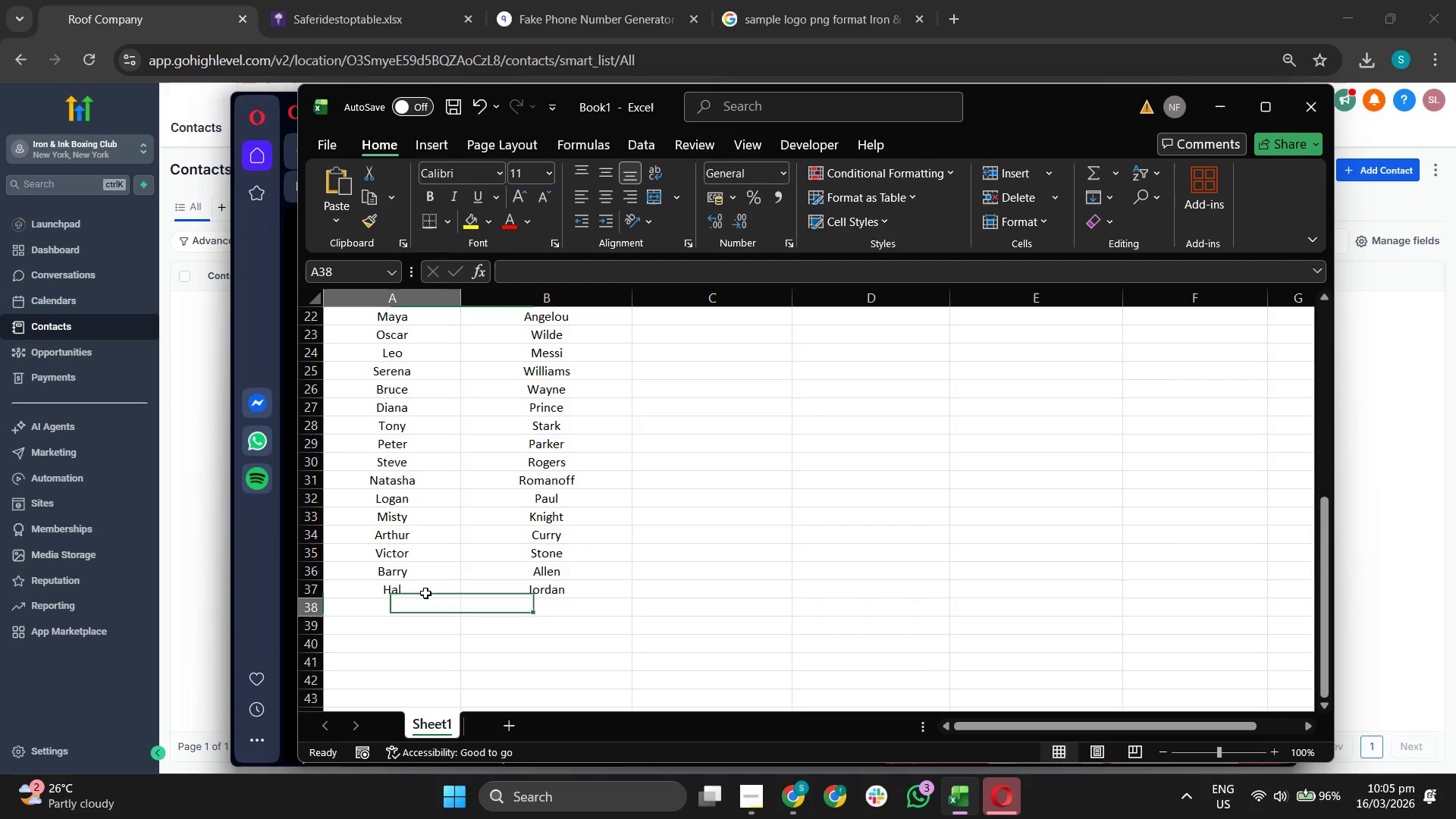 
key(Enter)
 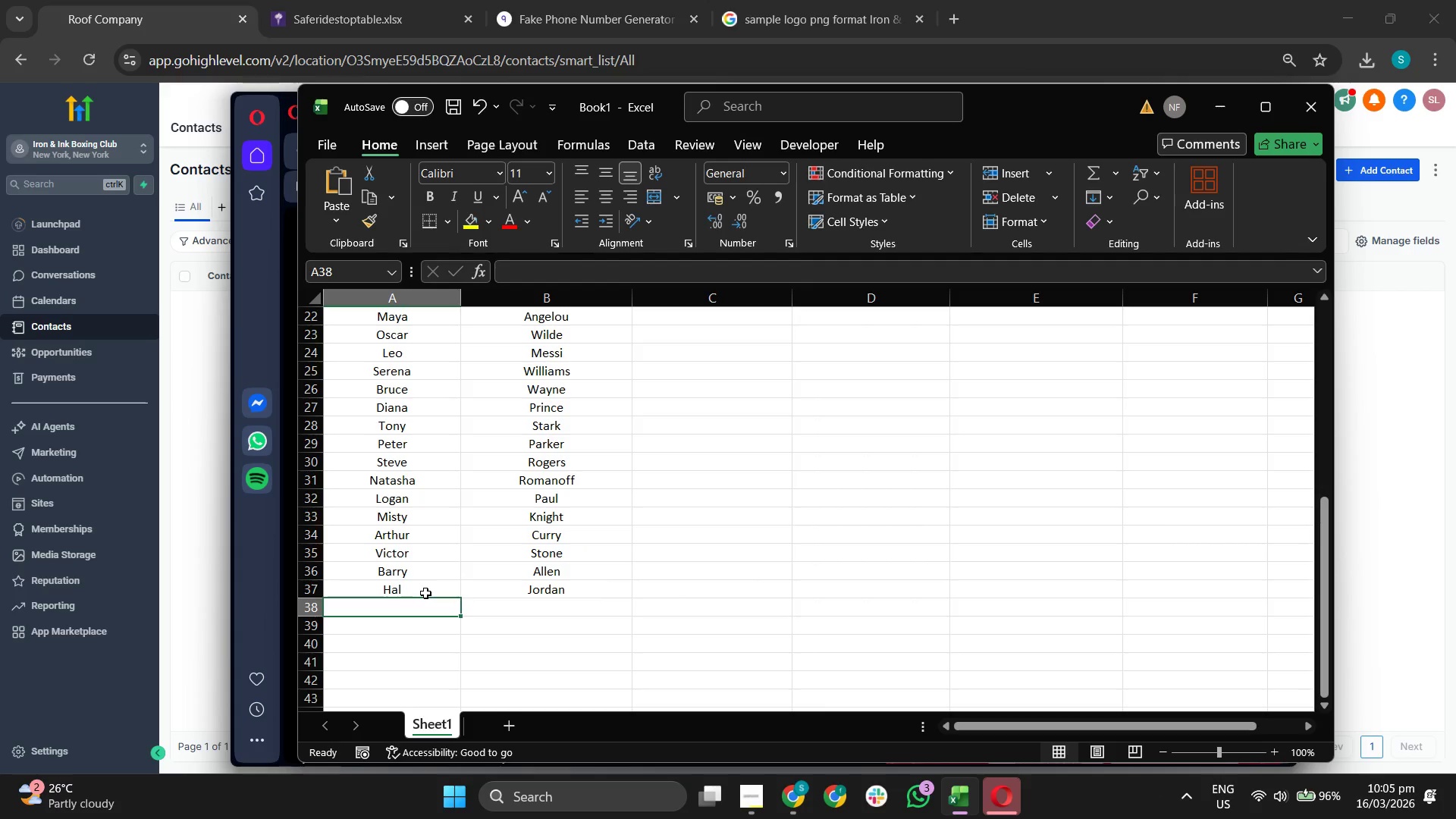 
type(JohnKara)
key(Tab)
type(Danvers)
 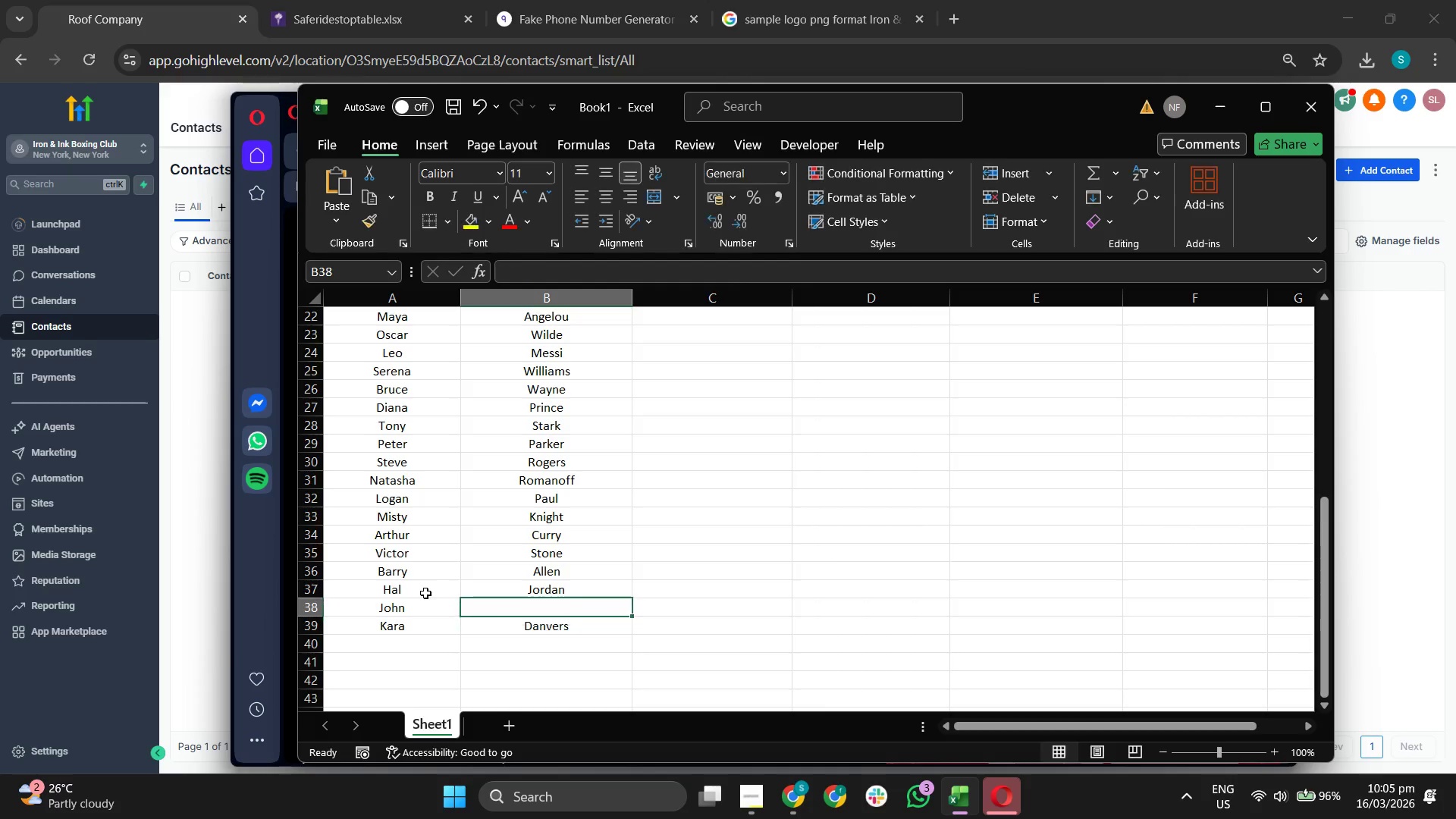 
hold_key(key=Enter, duration=12.73)
 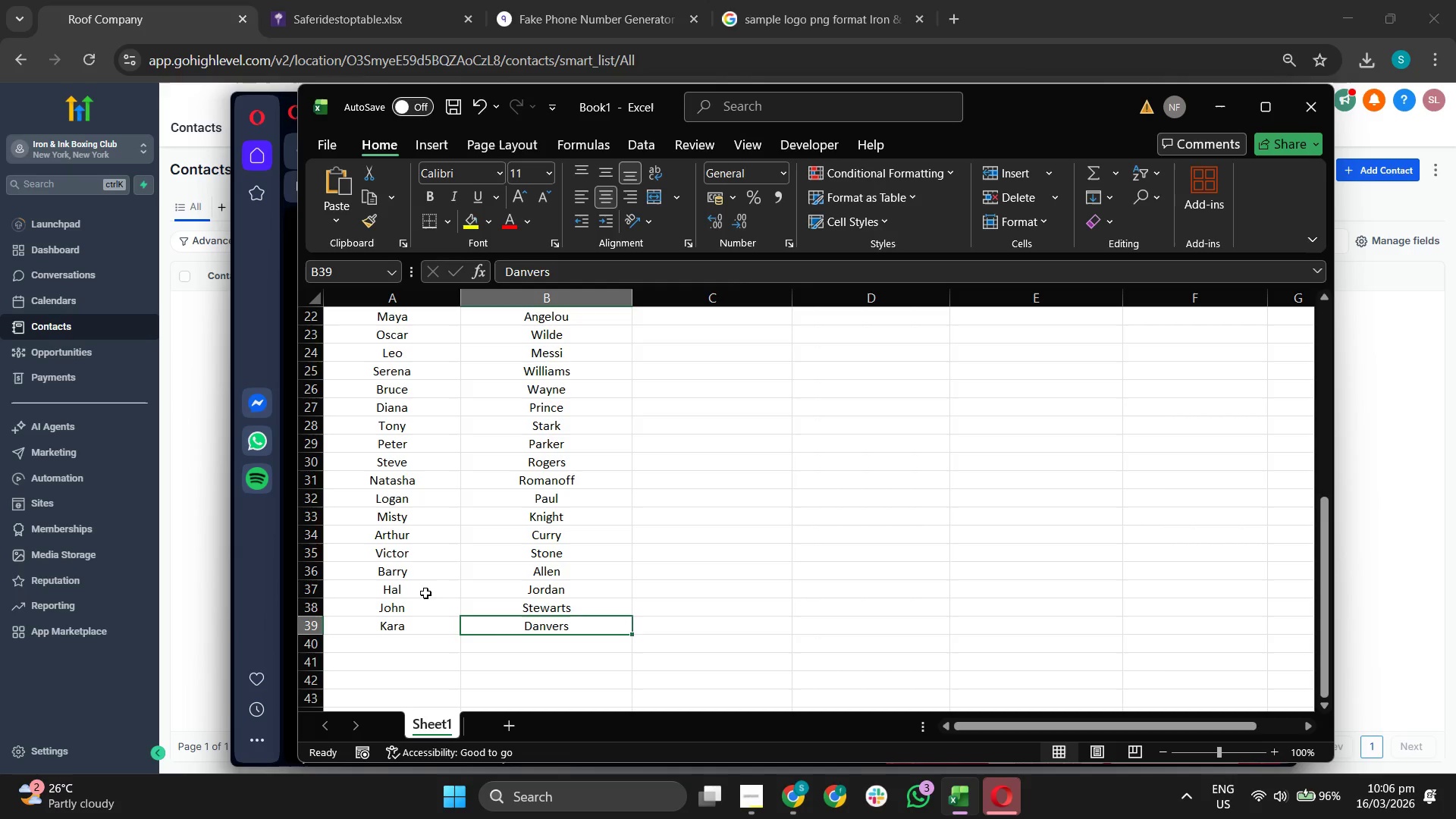 
key(ArrowUp)
 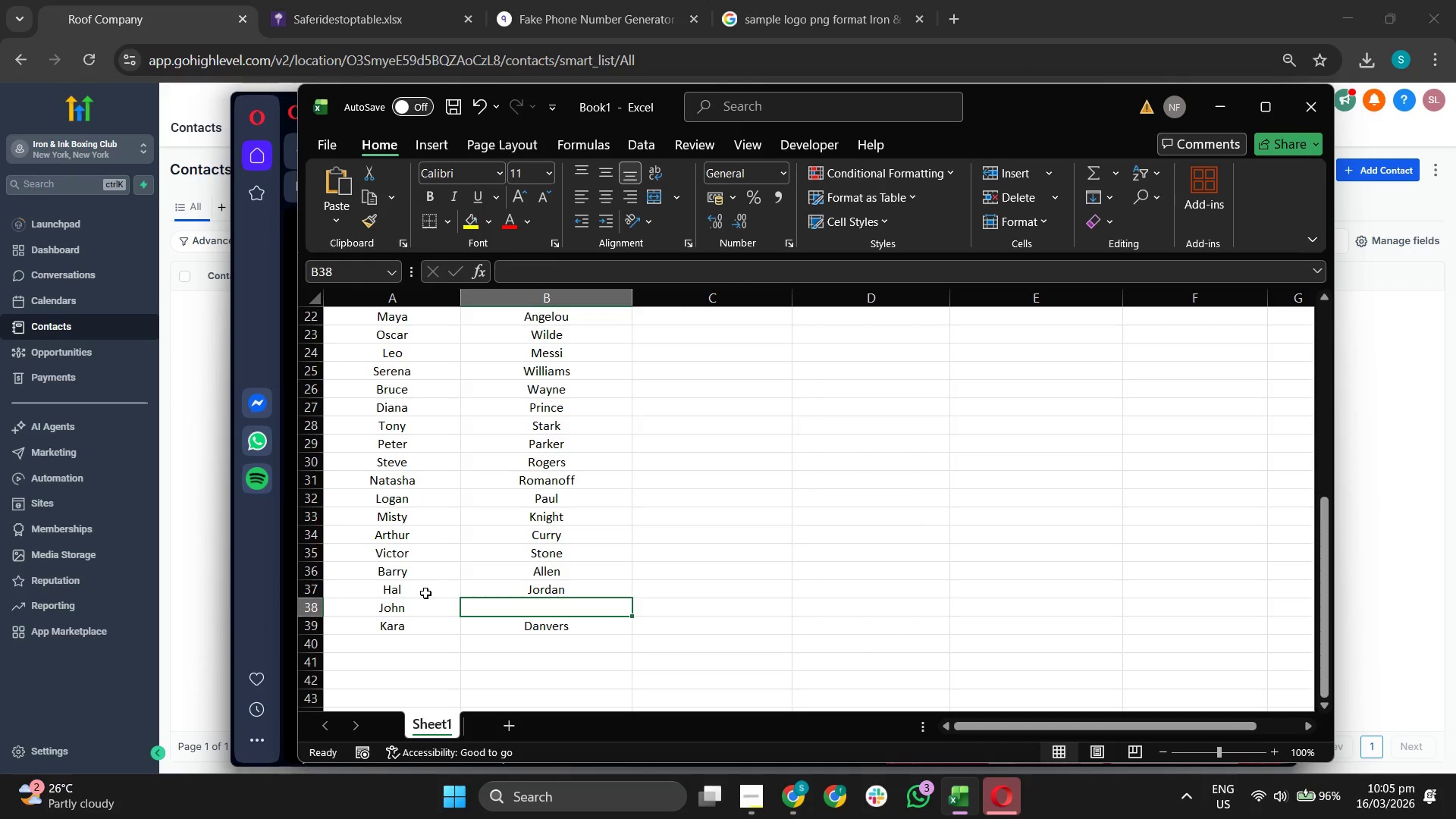 
type(Ster)
key(Backspace)
type(wards)
key(Backspace)
key(Backspace)
type(ts)
key(Tab)
 